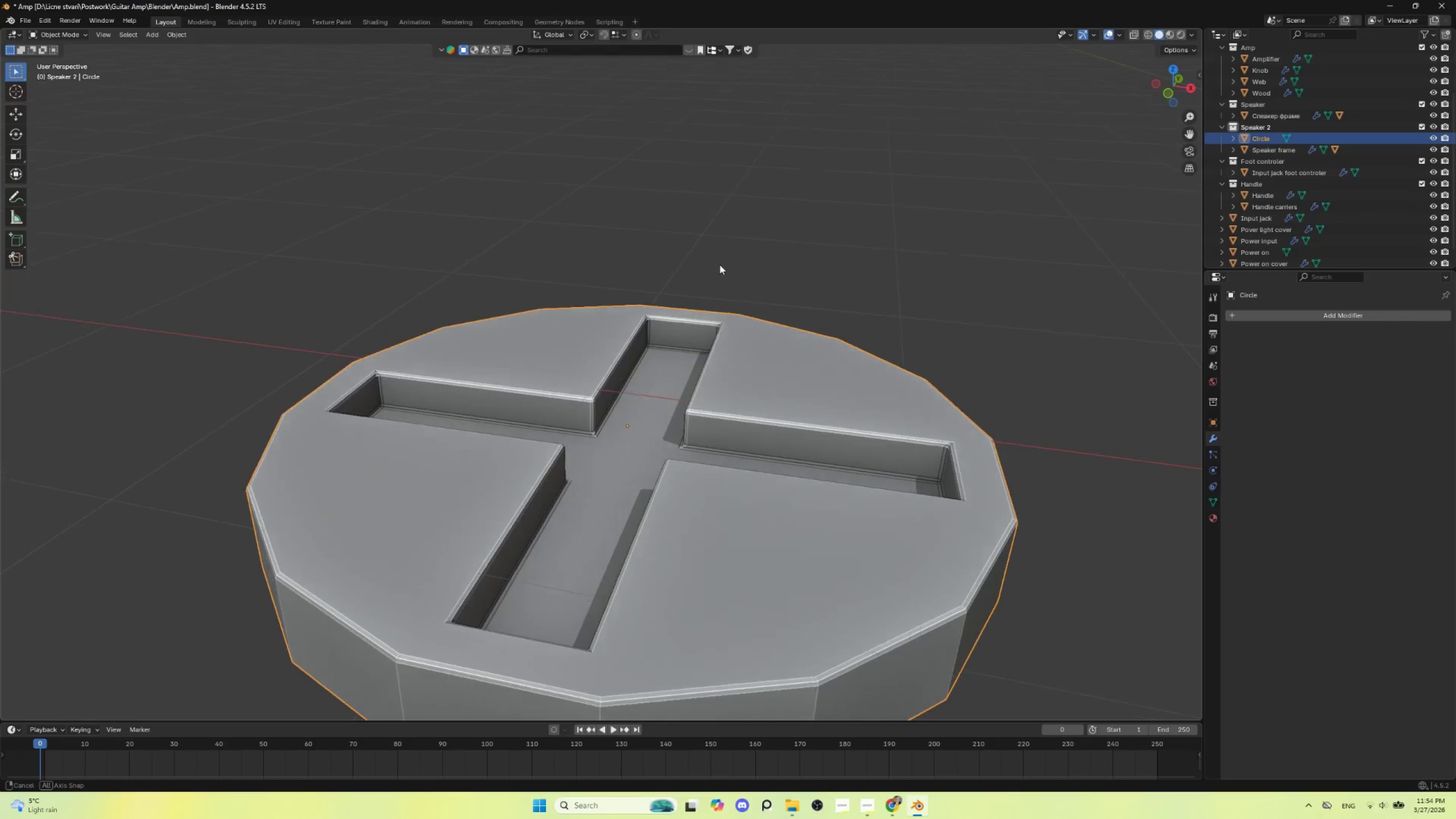 
scroll: coordinate [711, 387], scroll_direction: down, amount: 3.0
 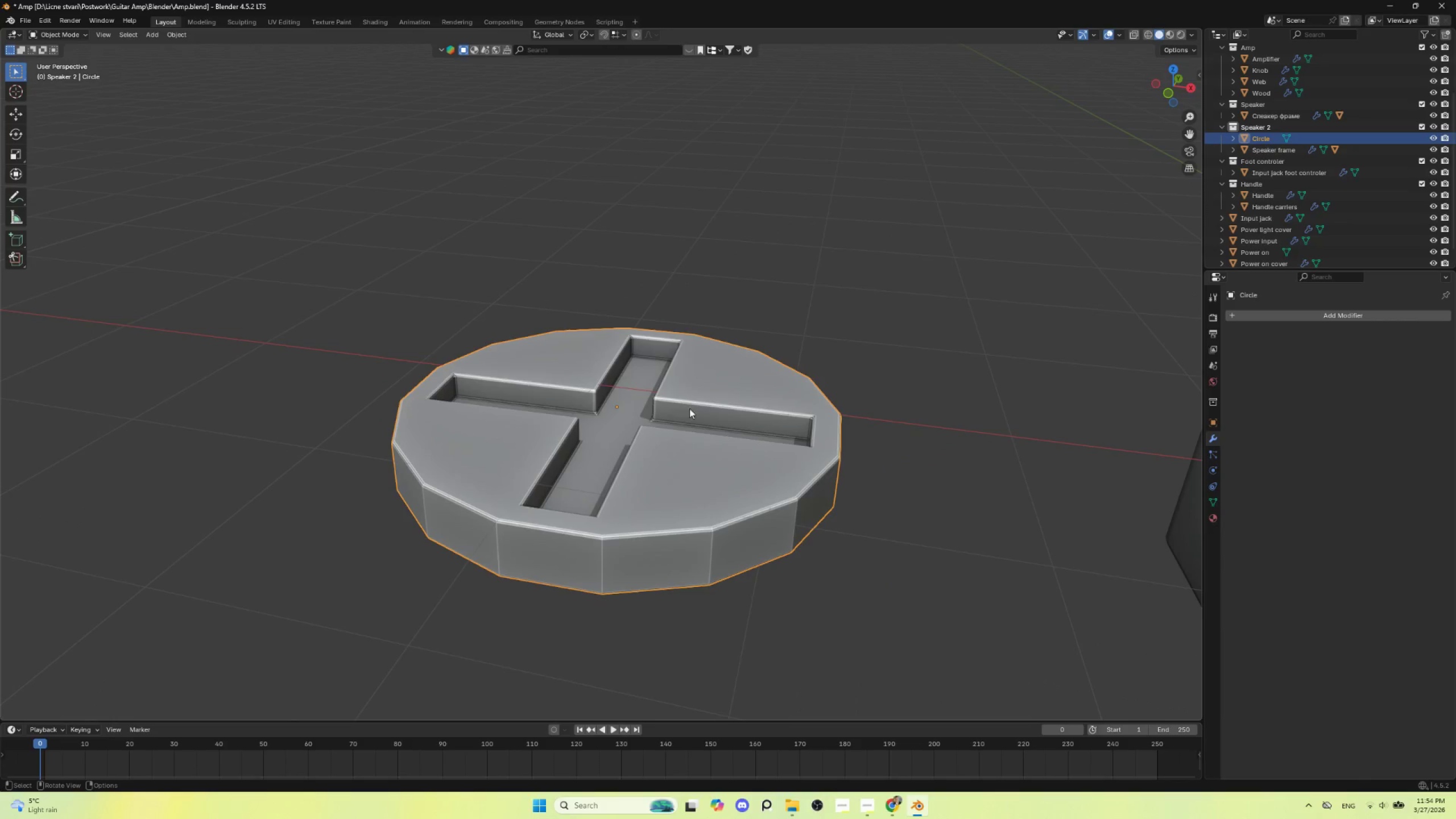 
key(Tab)
 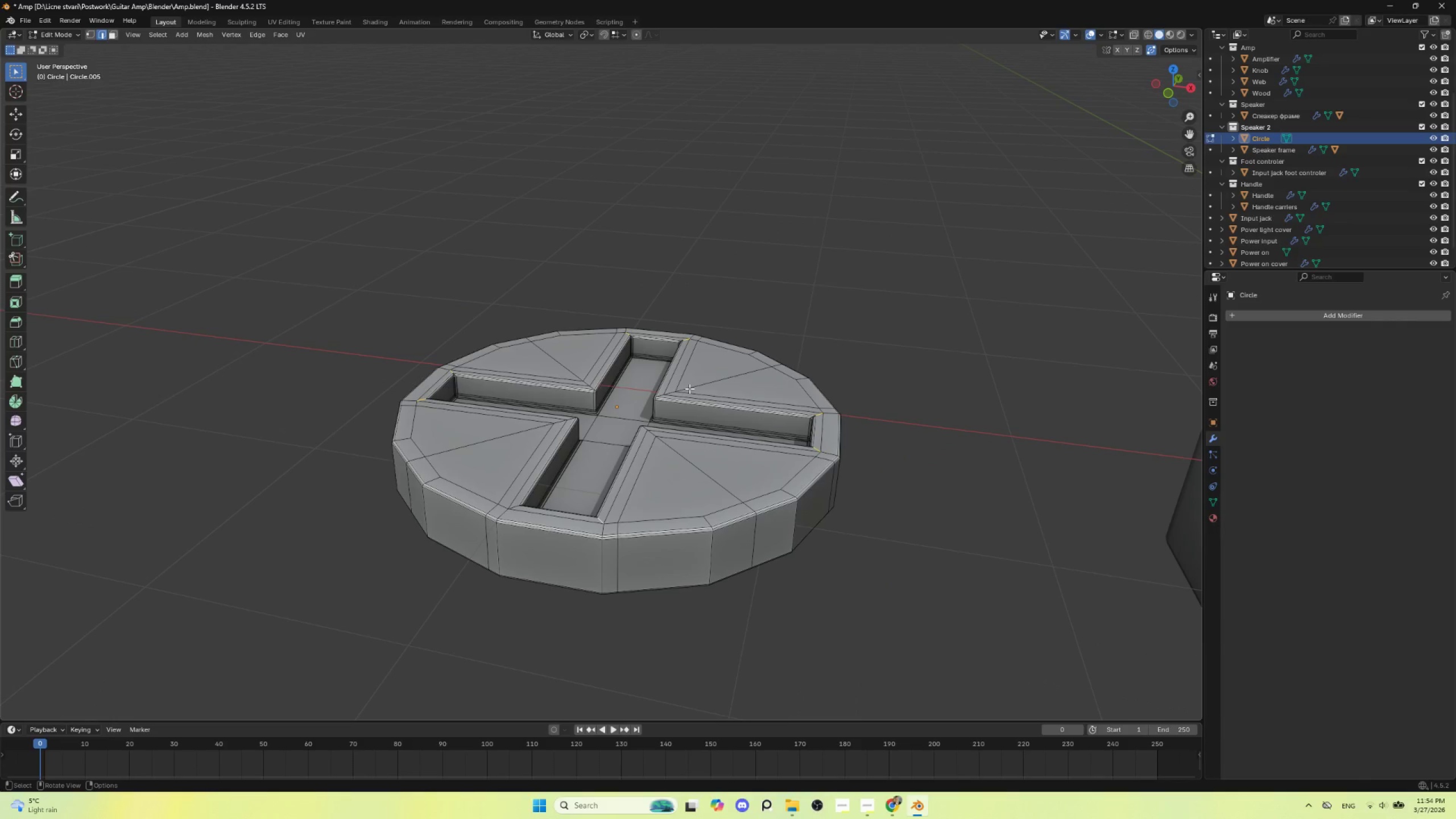 
key(Tab)
 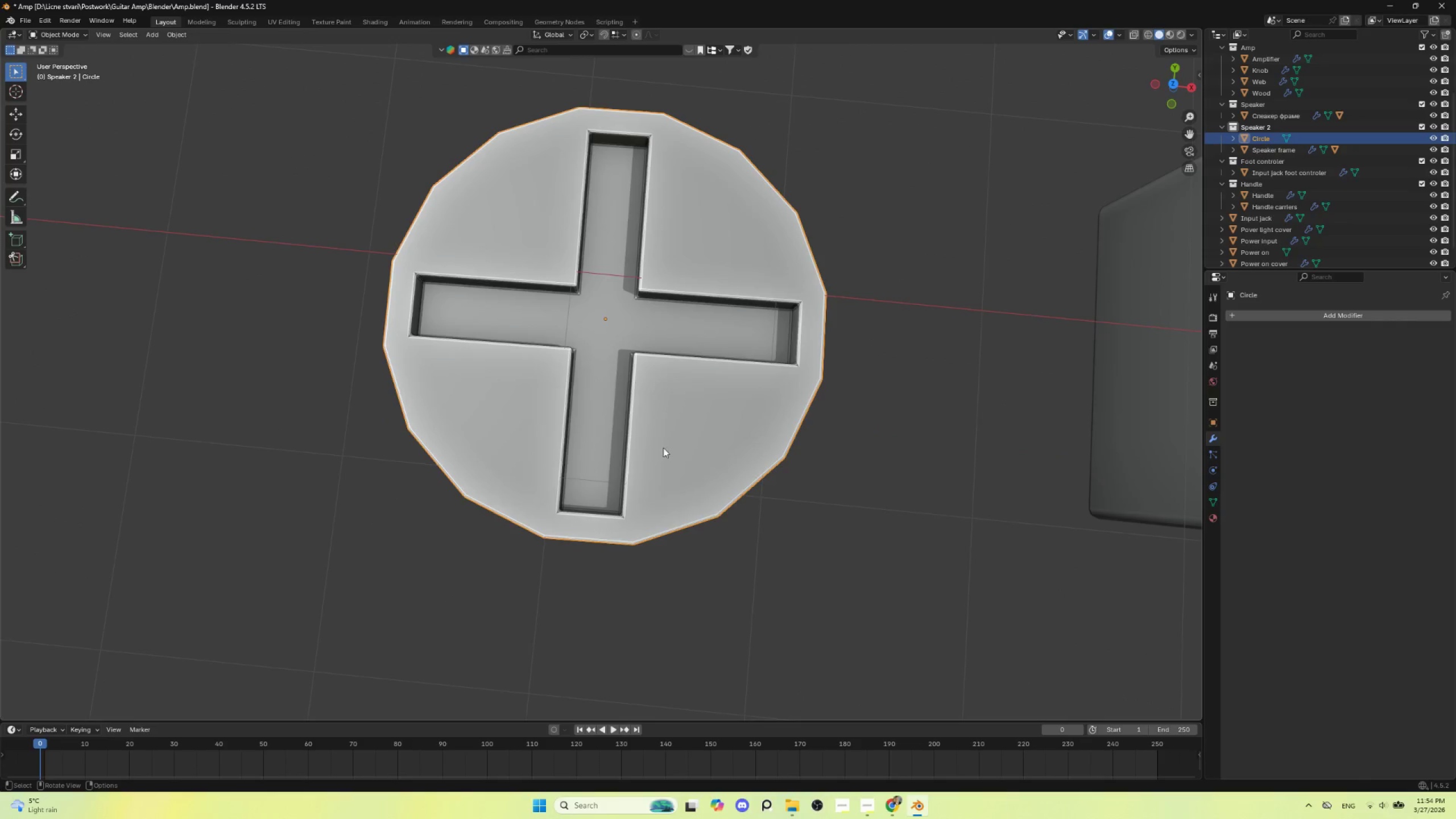 
right_click([663, 435])
 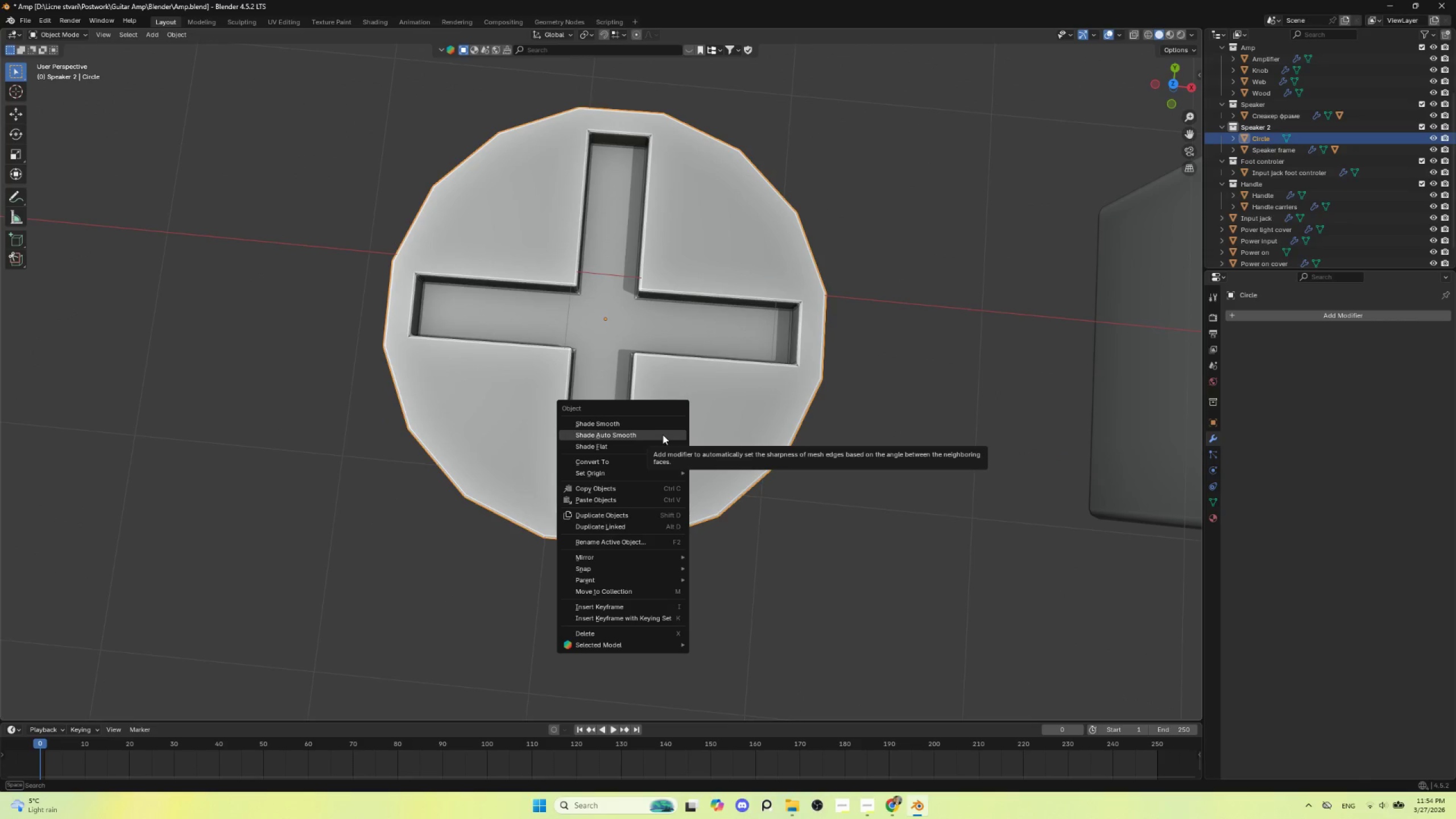 
left_click([663, 435])
 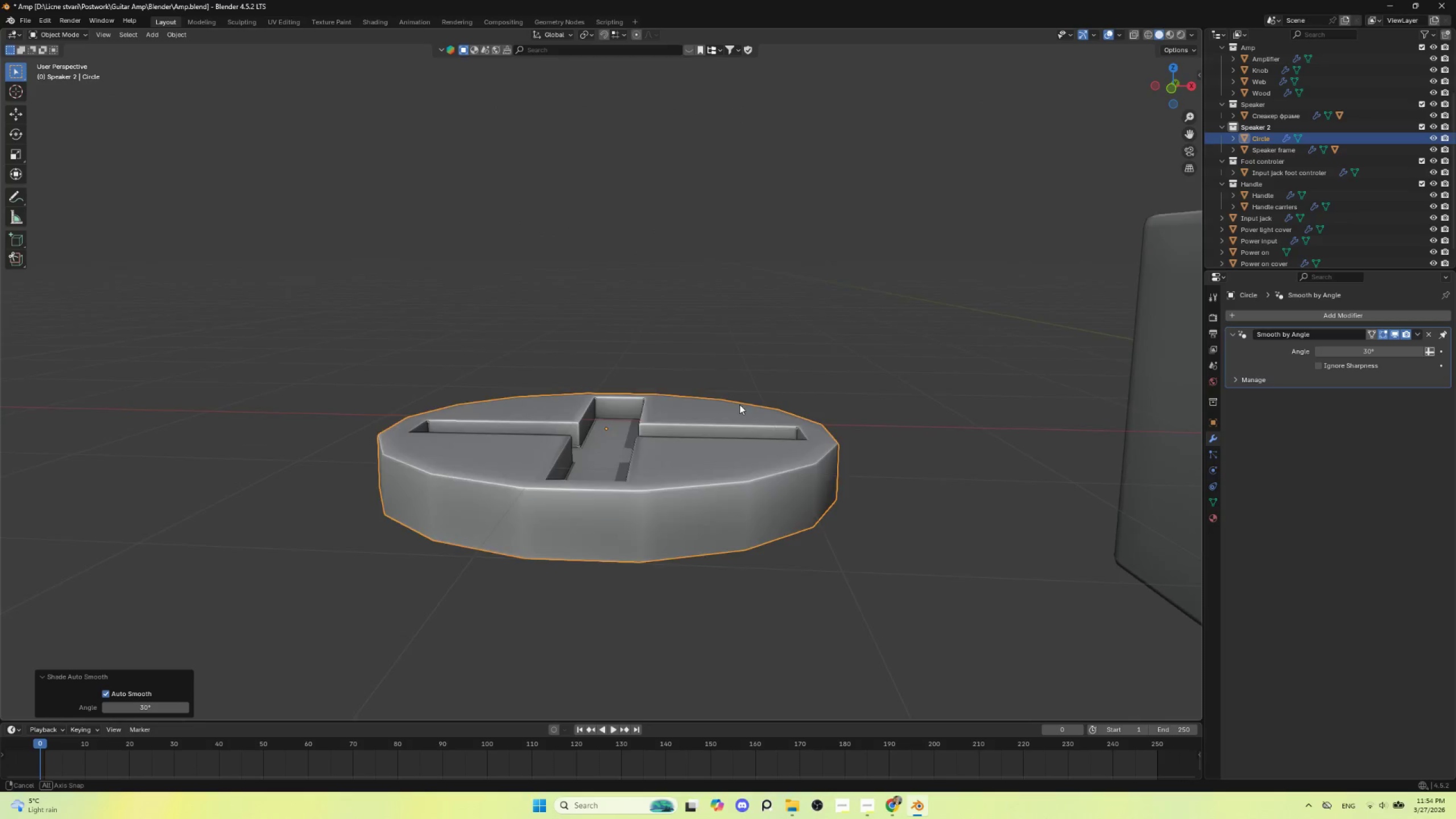 
key(Tab)
 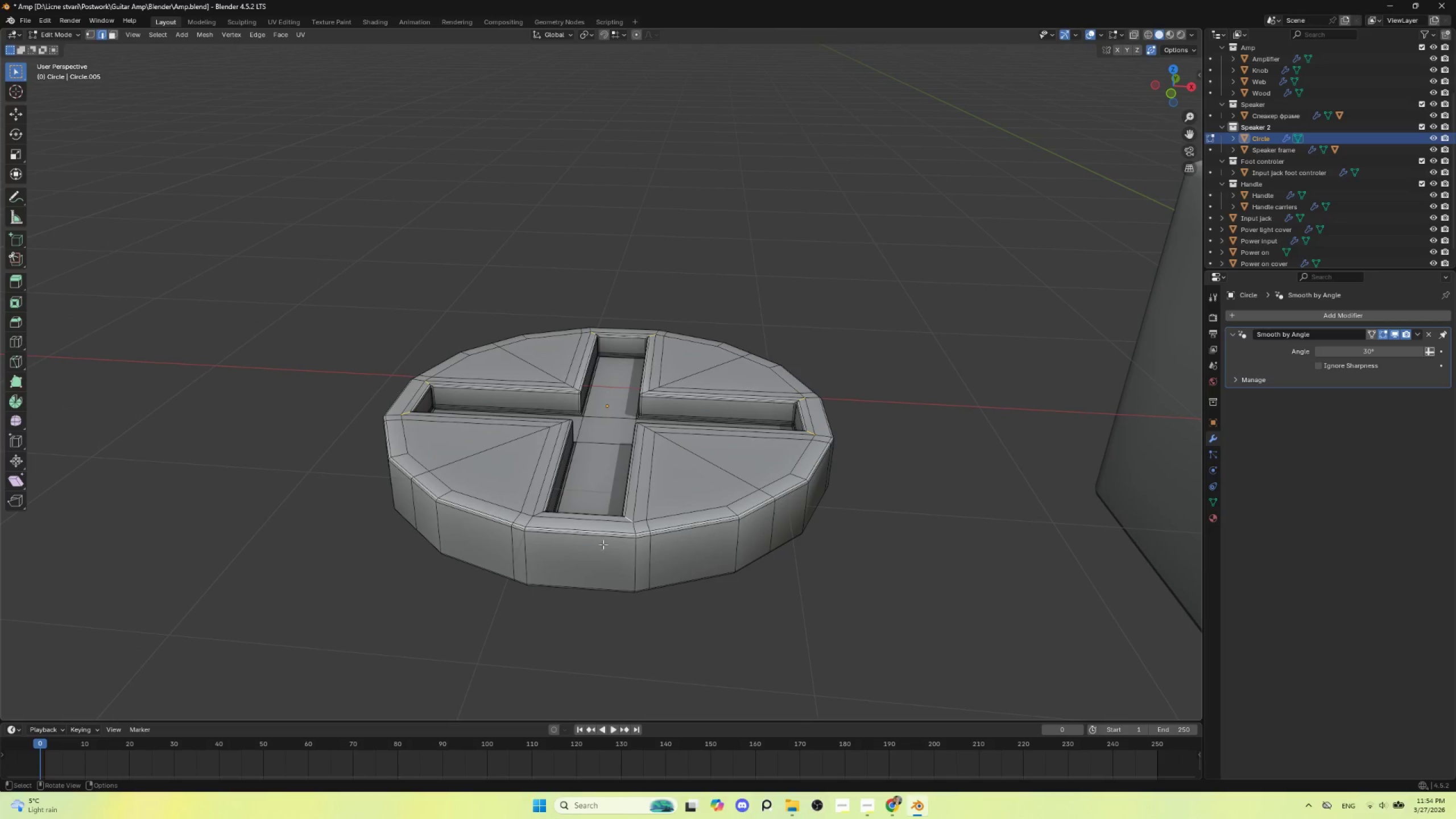 
key(Tab)
 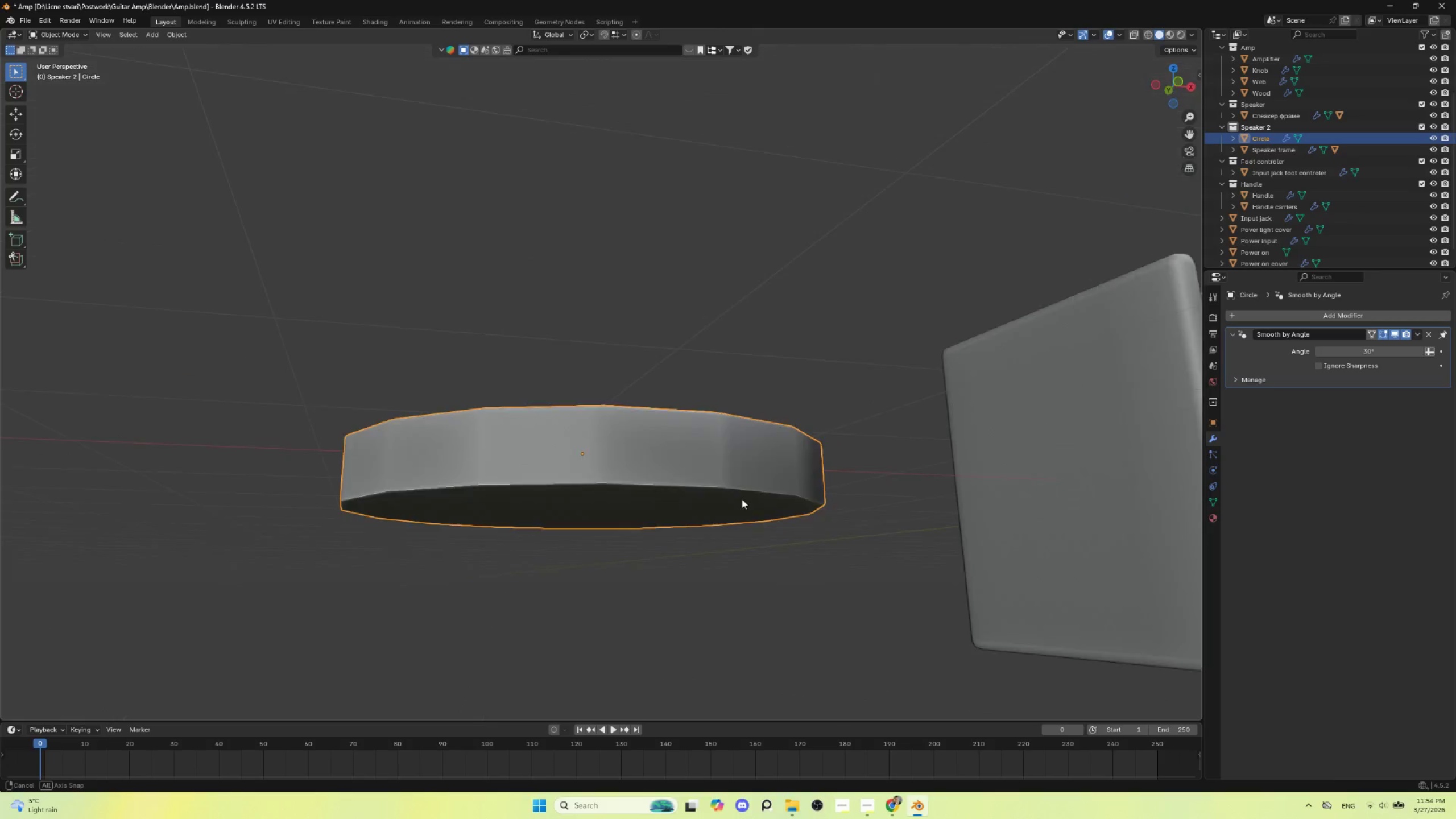 
key(Tab)
 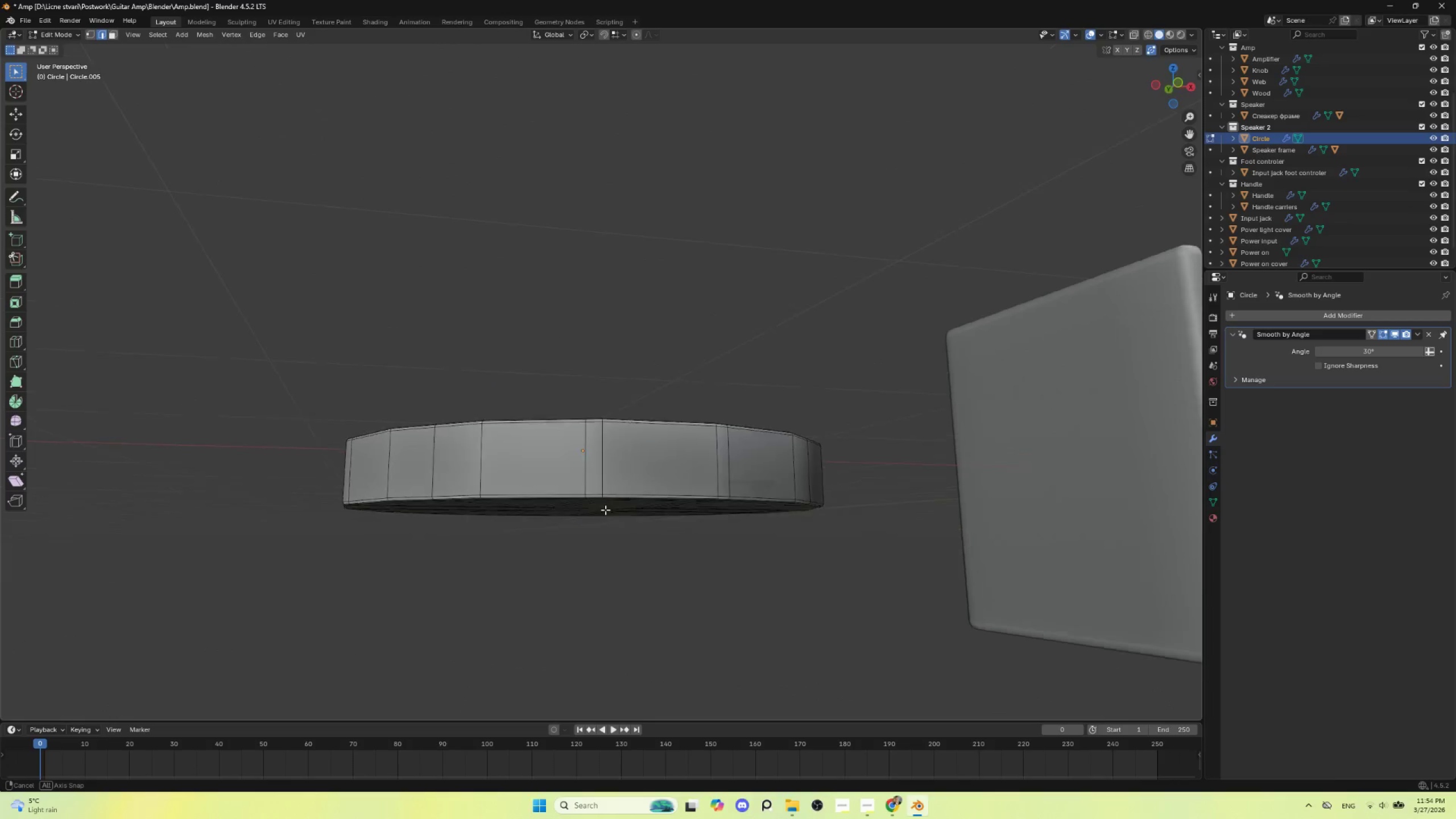 
hold_key(key=AltLeft, duration=0.72)
 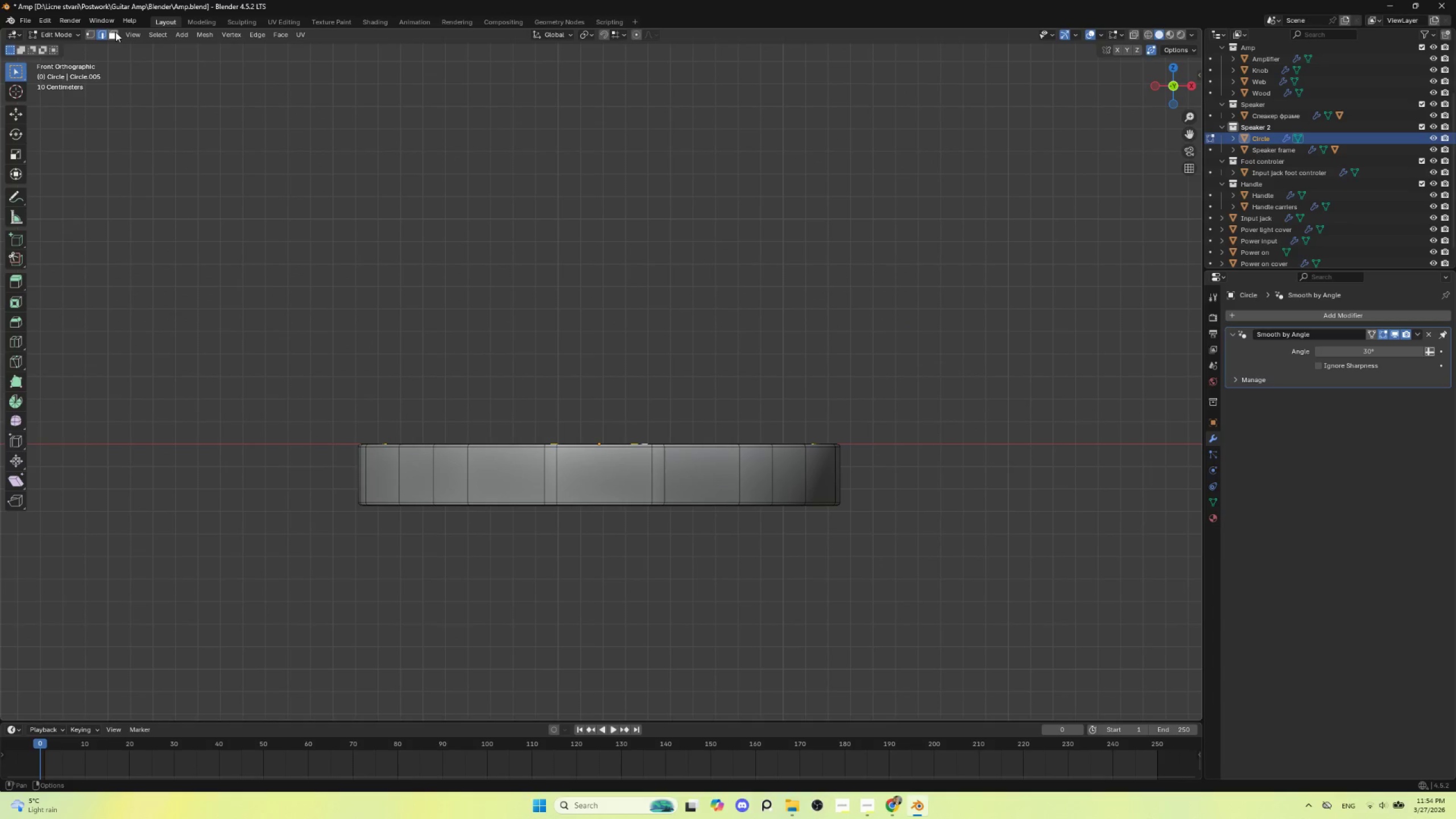 
left_click([111, 34])
 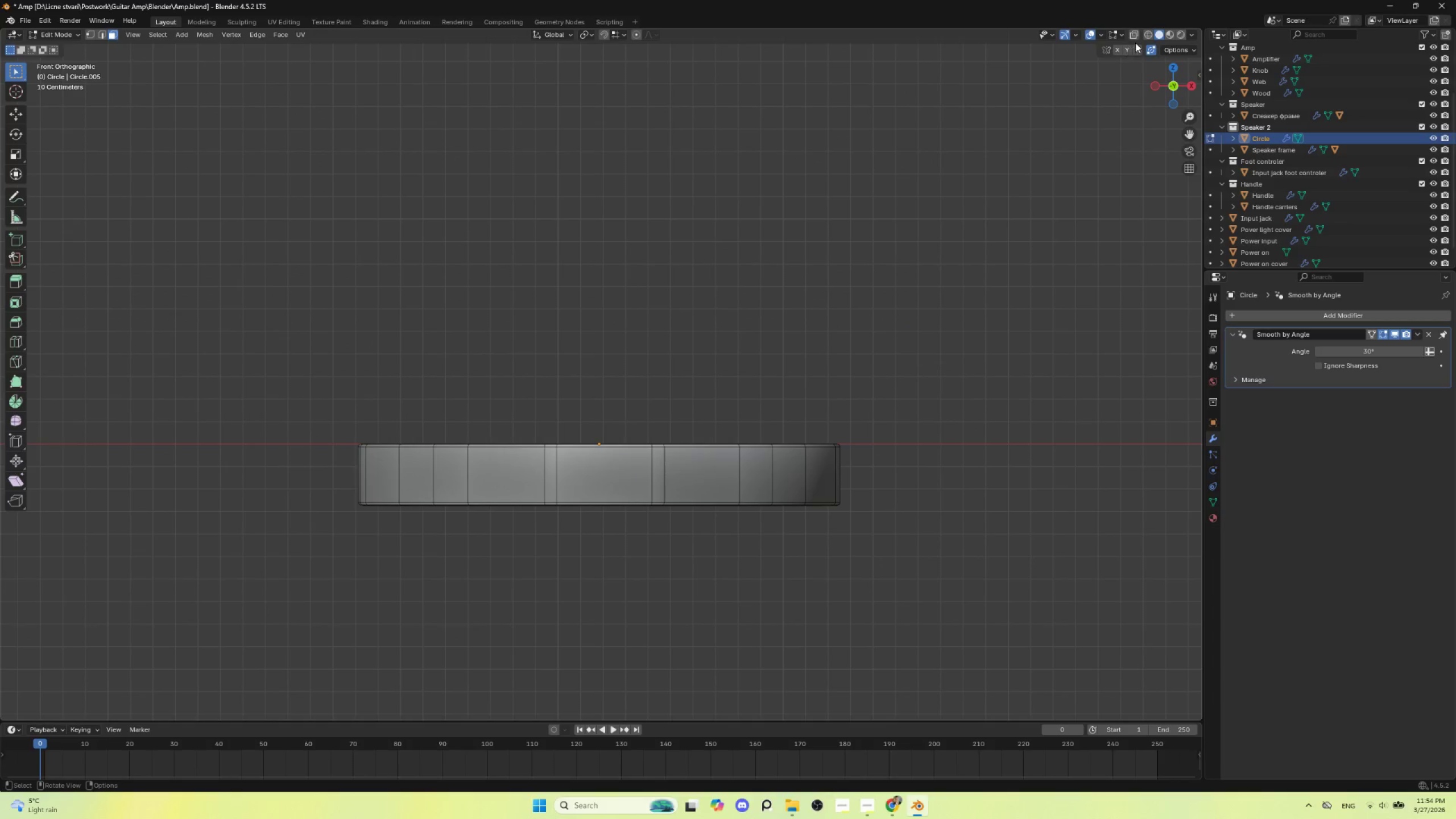 
left_click([1136, 36])
 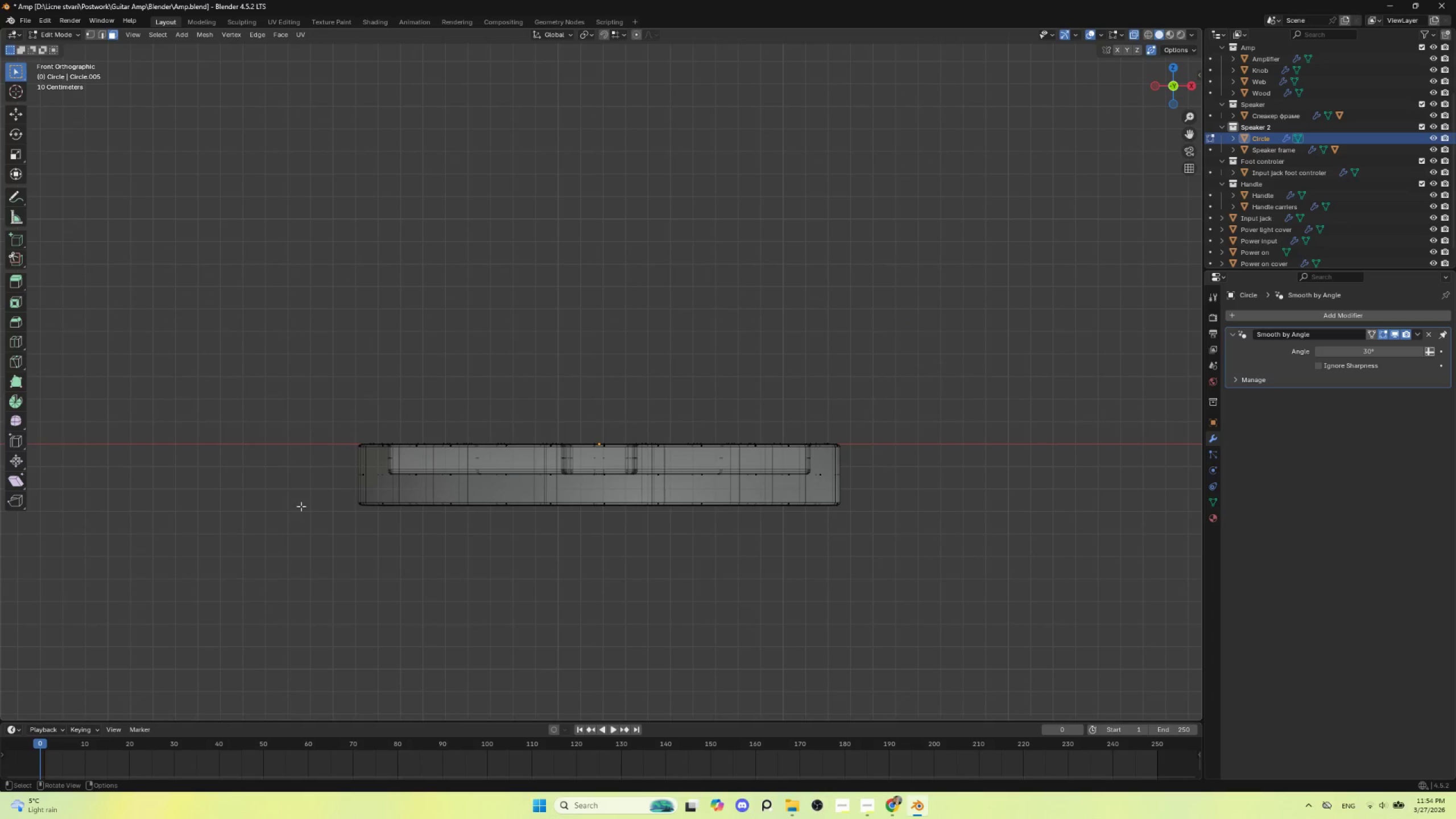 
left_click_drag(start_coordinate=[308, 498], to_coordinate=[1034, 618])
 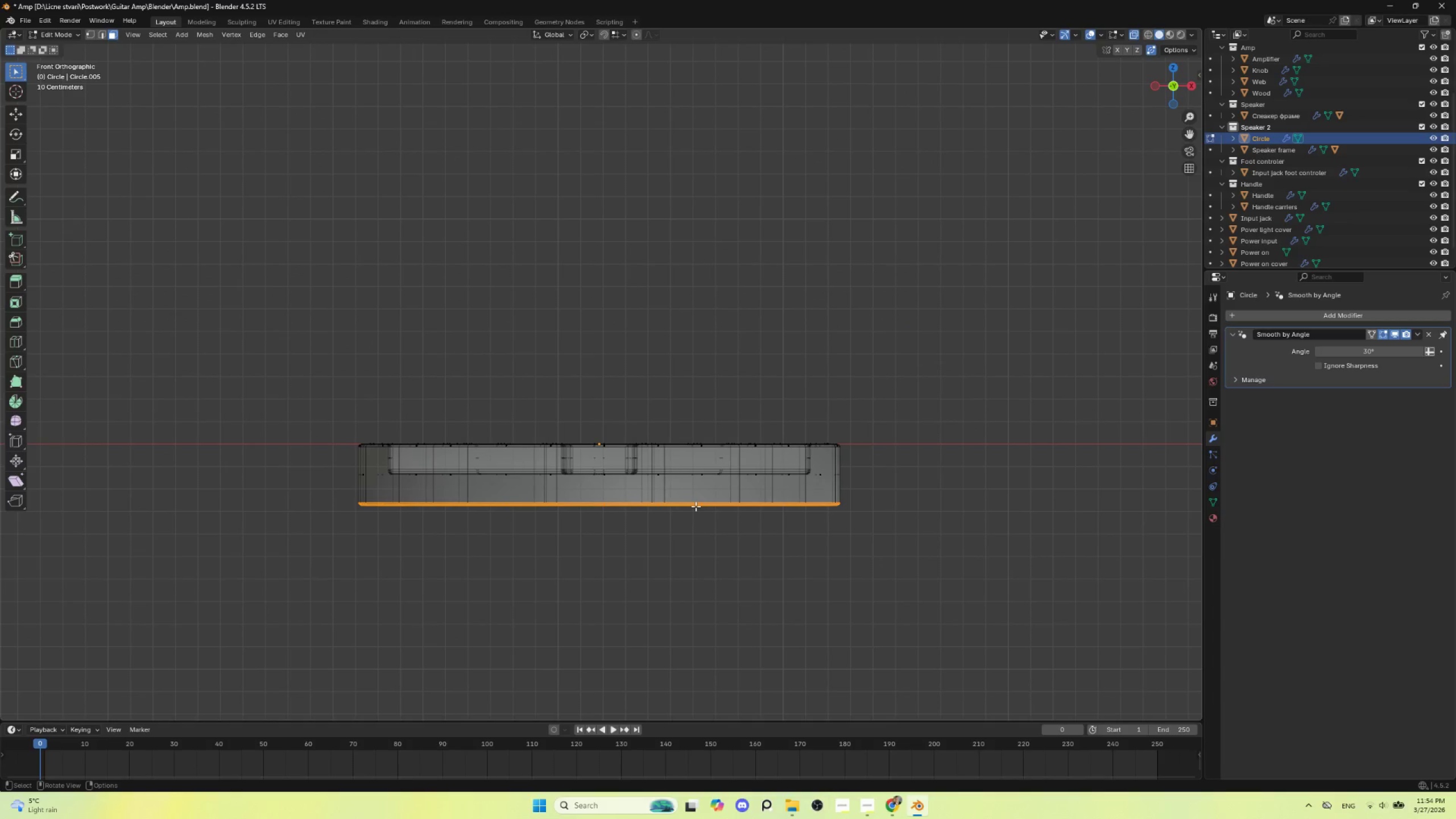 
key(Delete)
 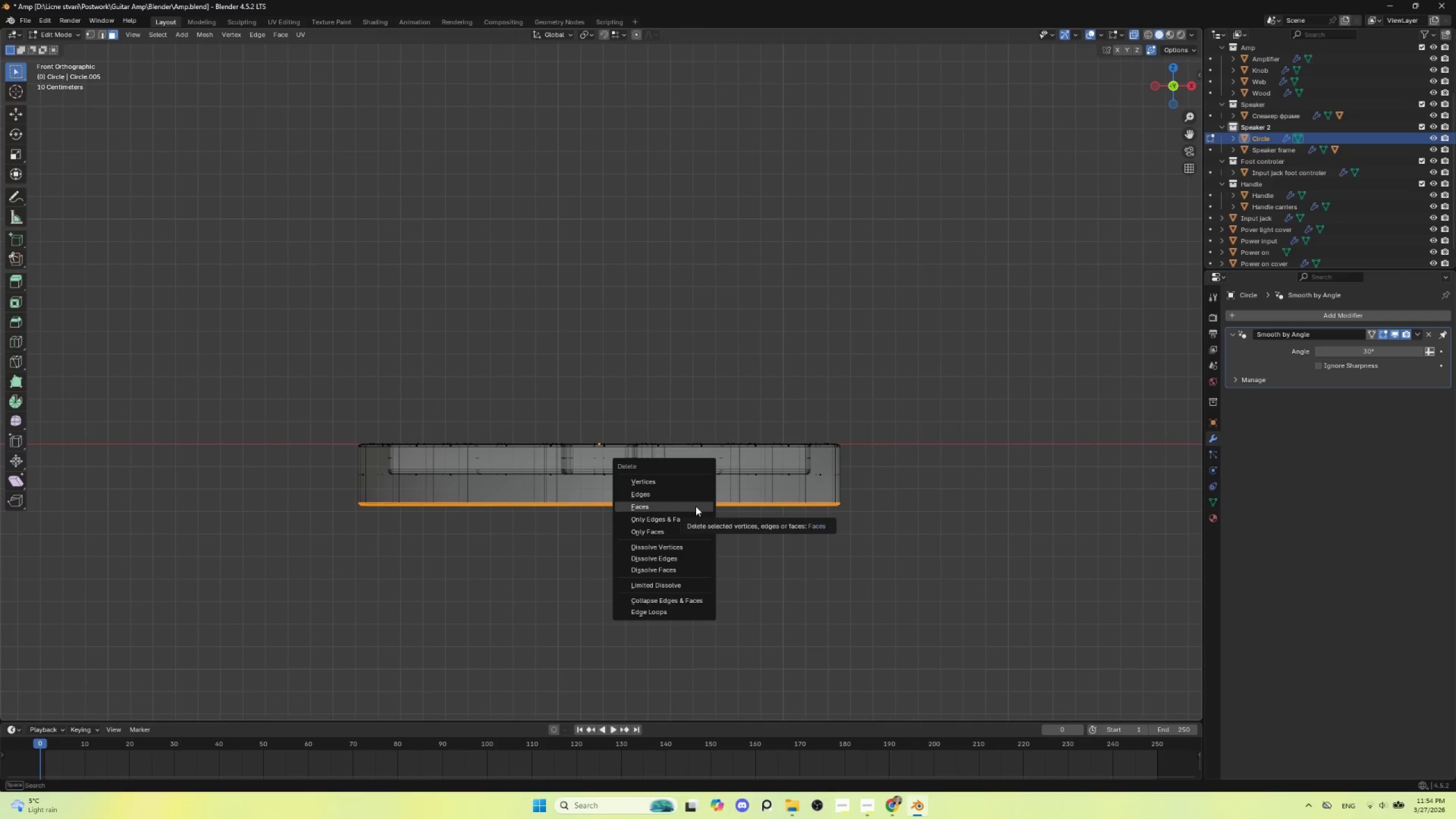 
left_click([696, 506])
 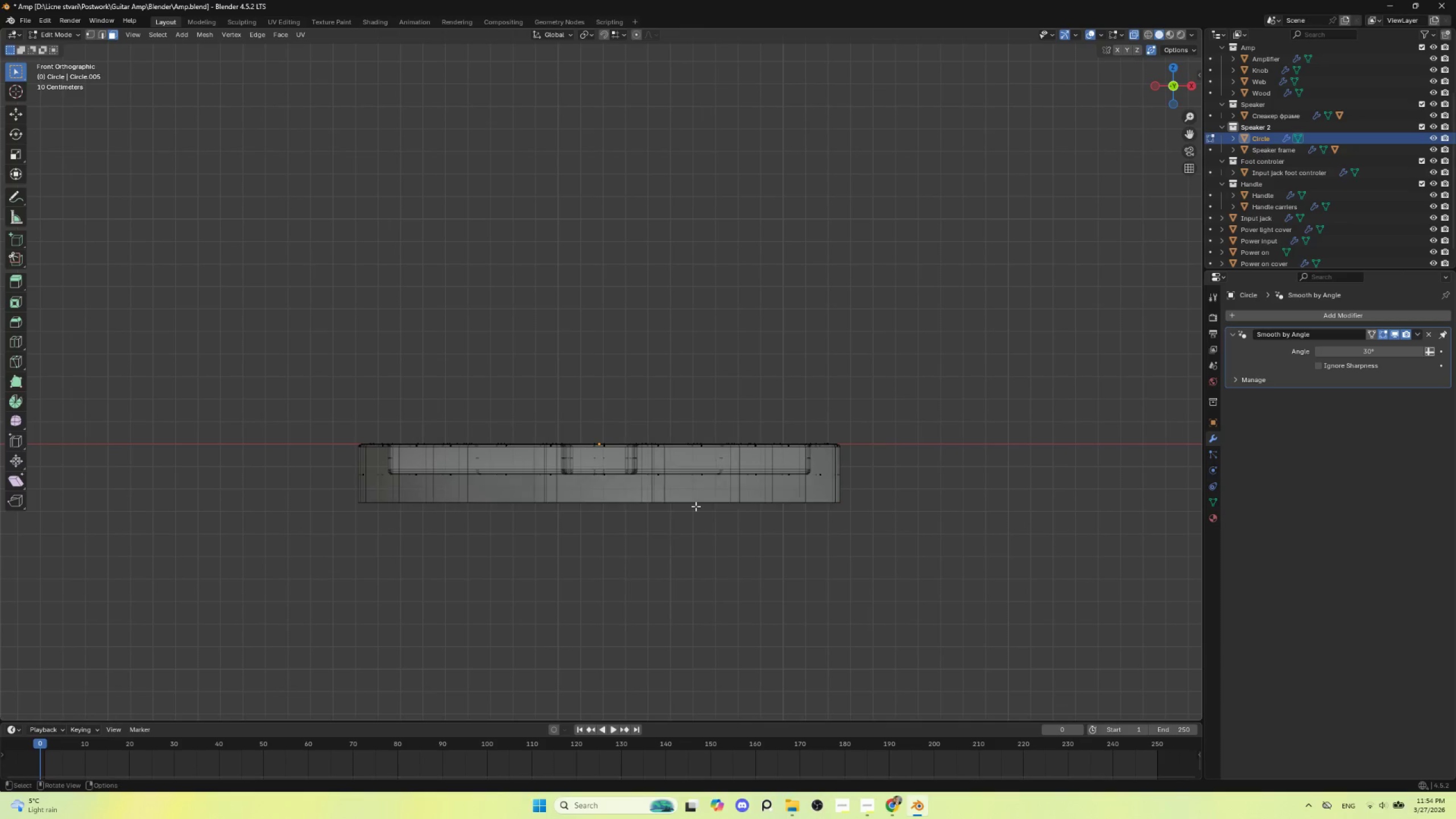 
key(Tab)
 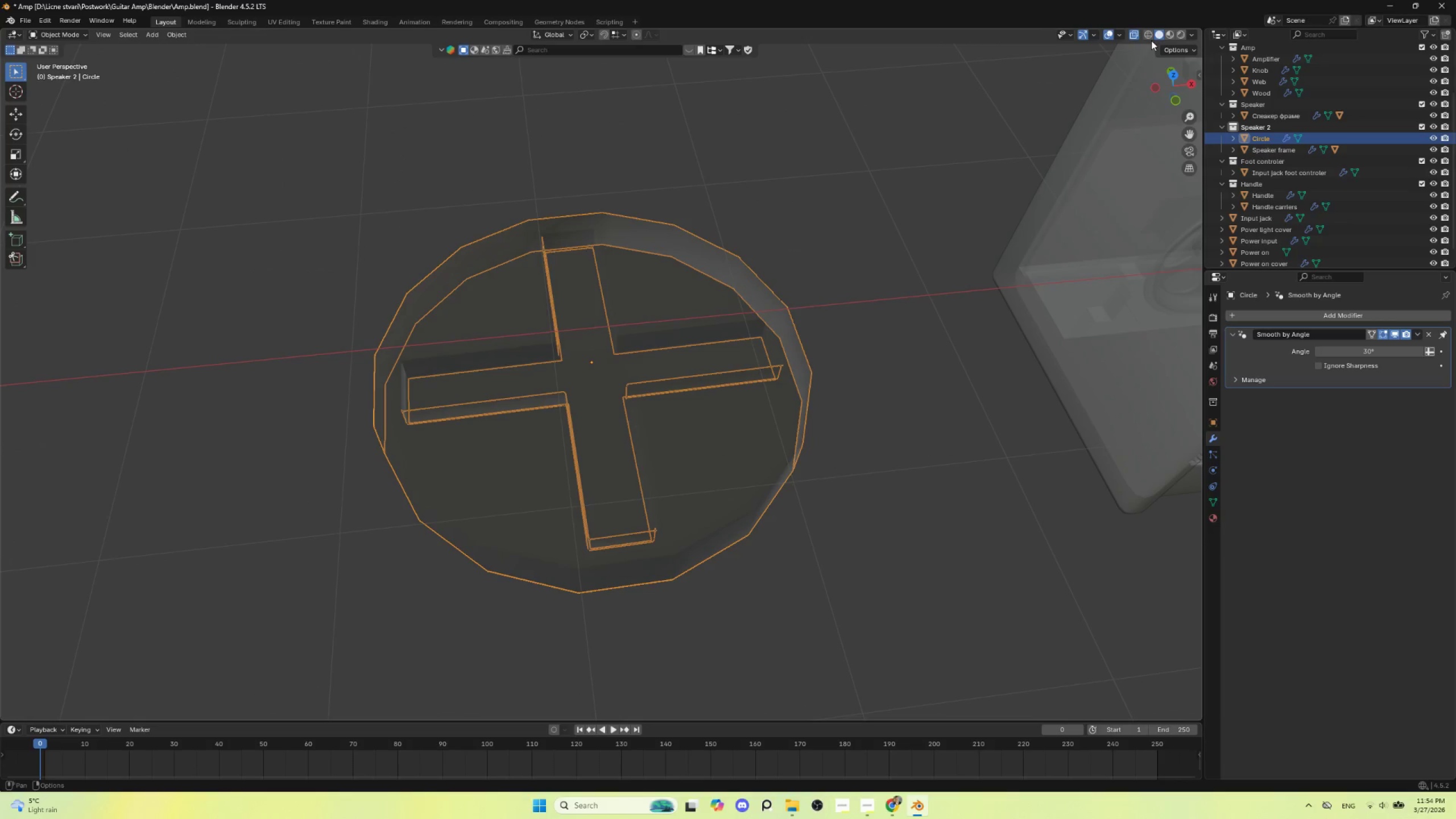 
left_click([1137, 36])
 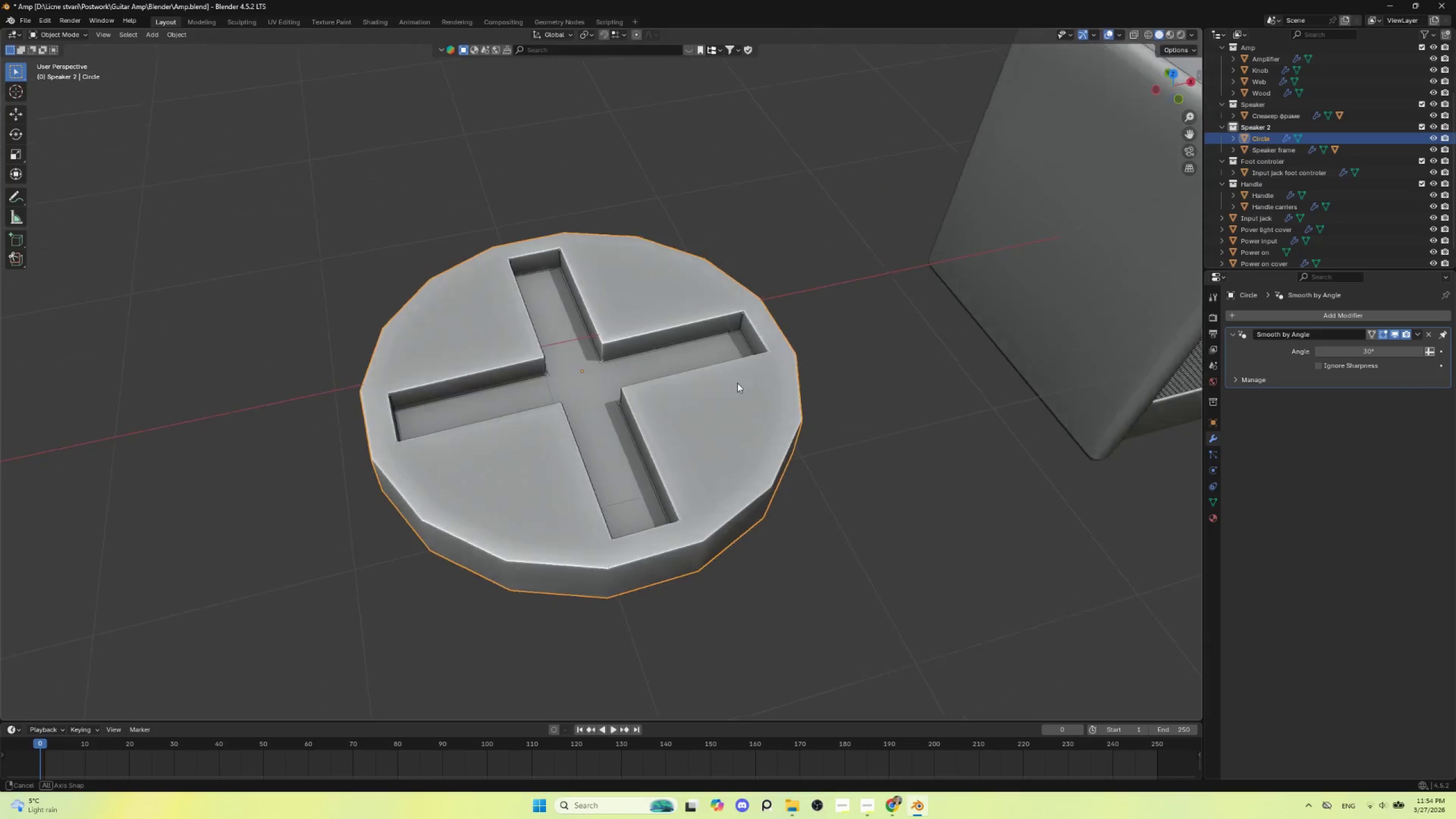 
scroll: coordinate [619, 369], scroll_direction: up, amount: 8.0
 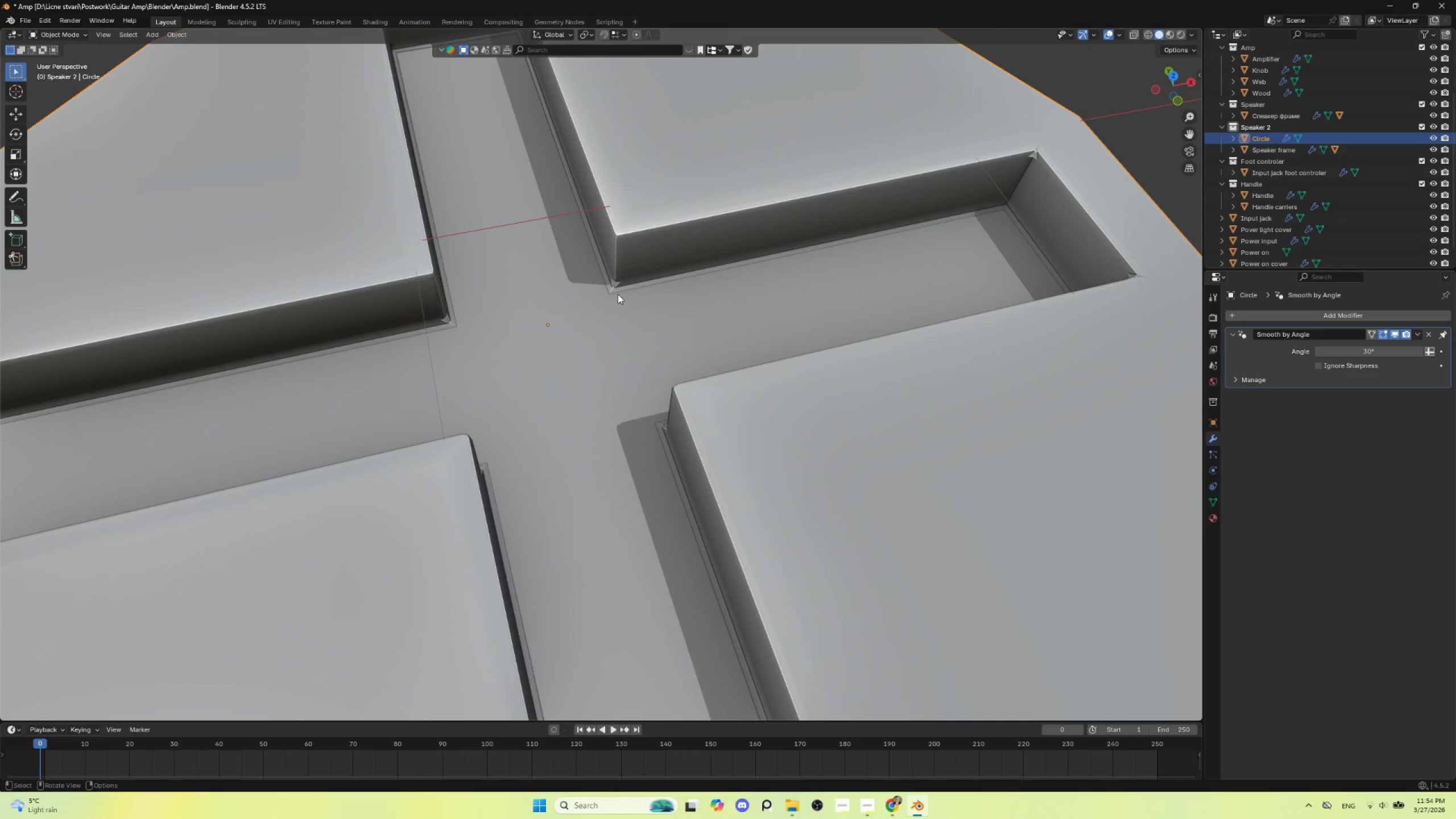 
left_click([618, 294])
 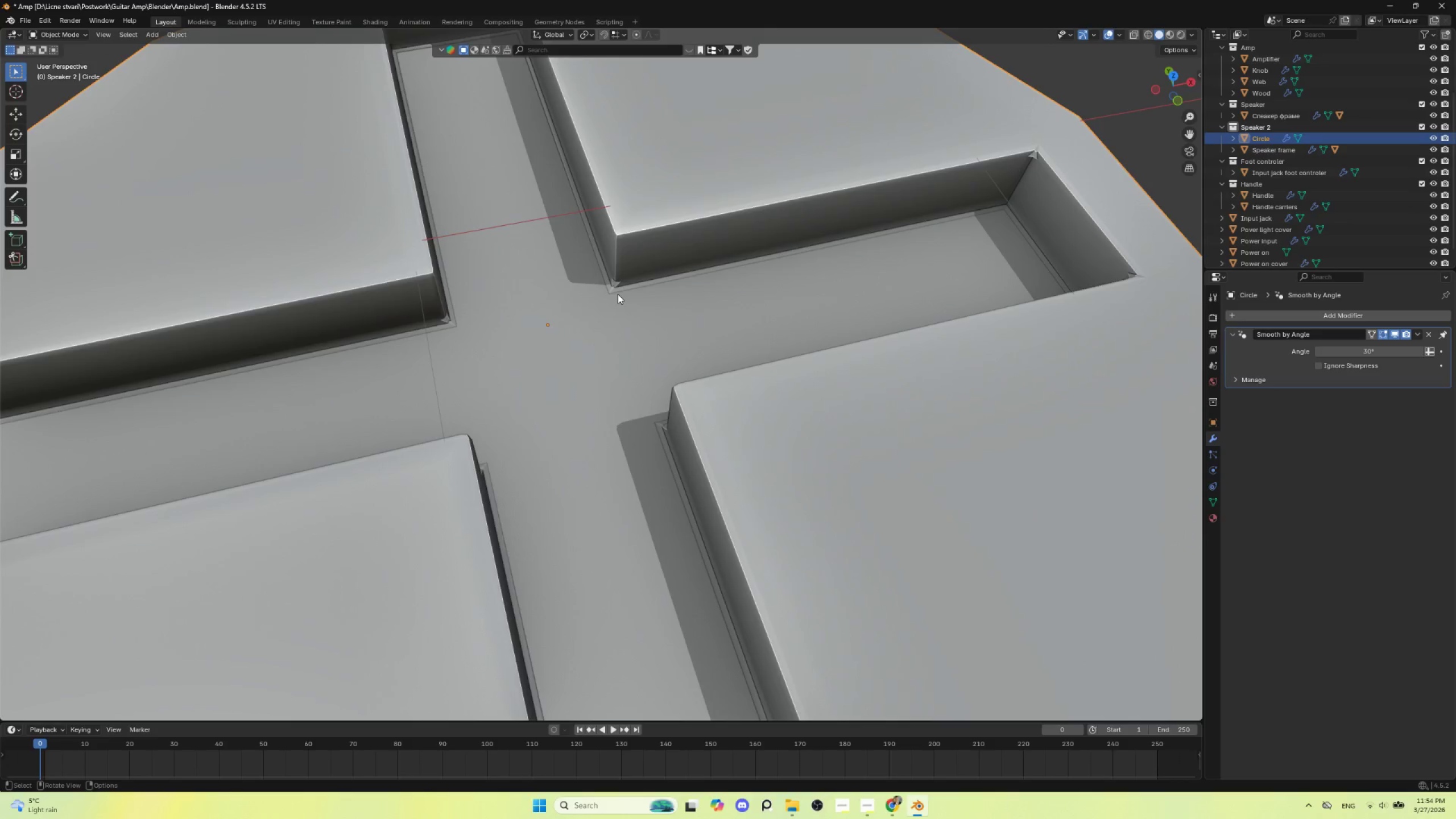 
key(Tab)
 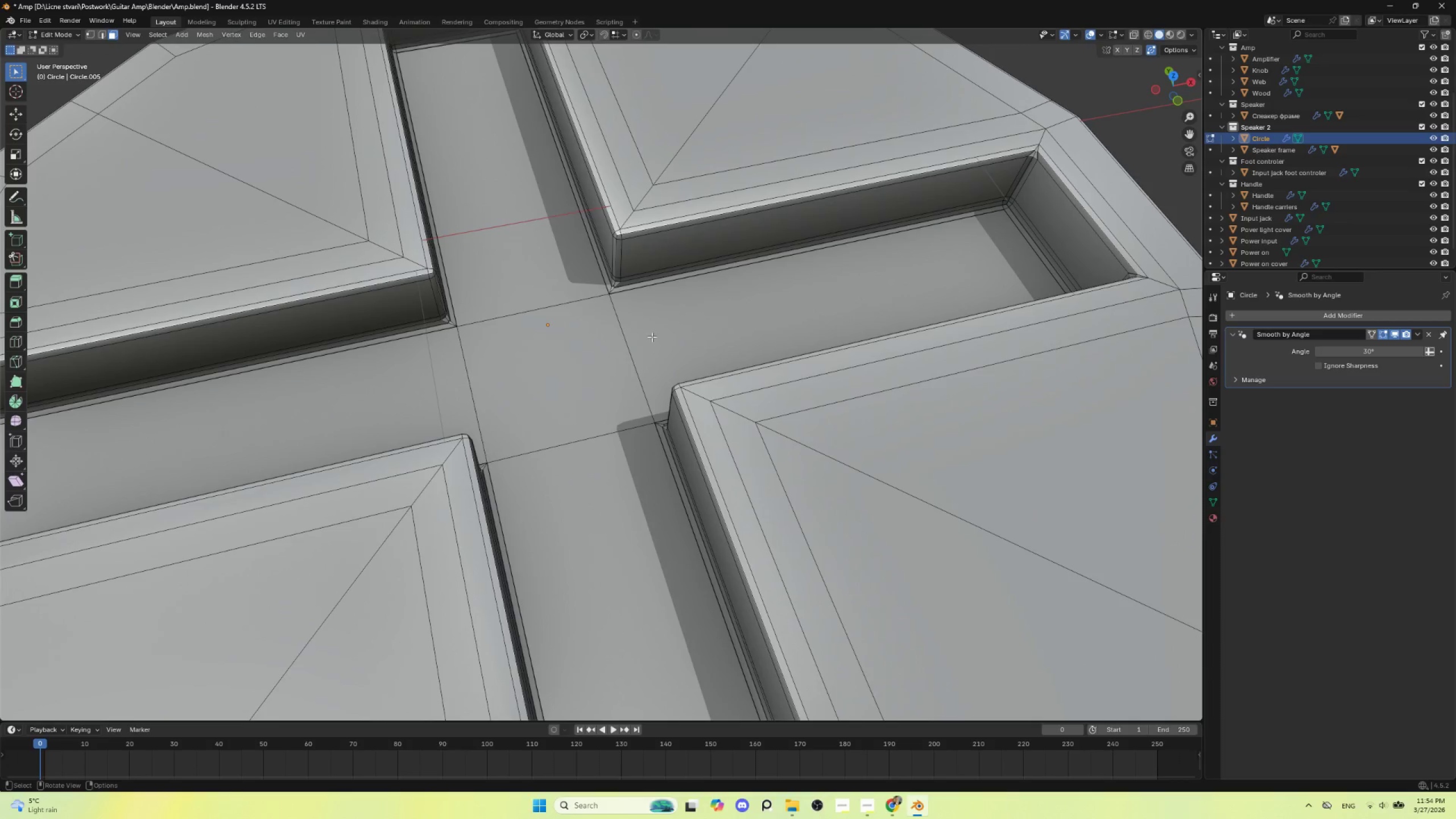 
key(Tab)
 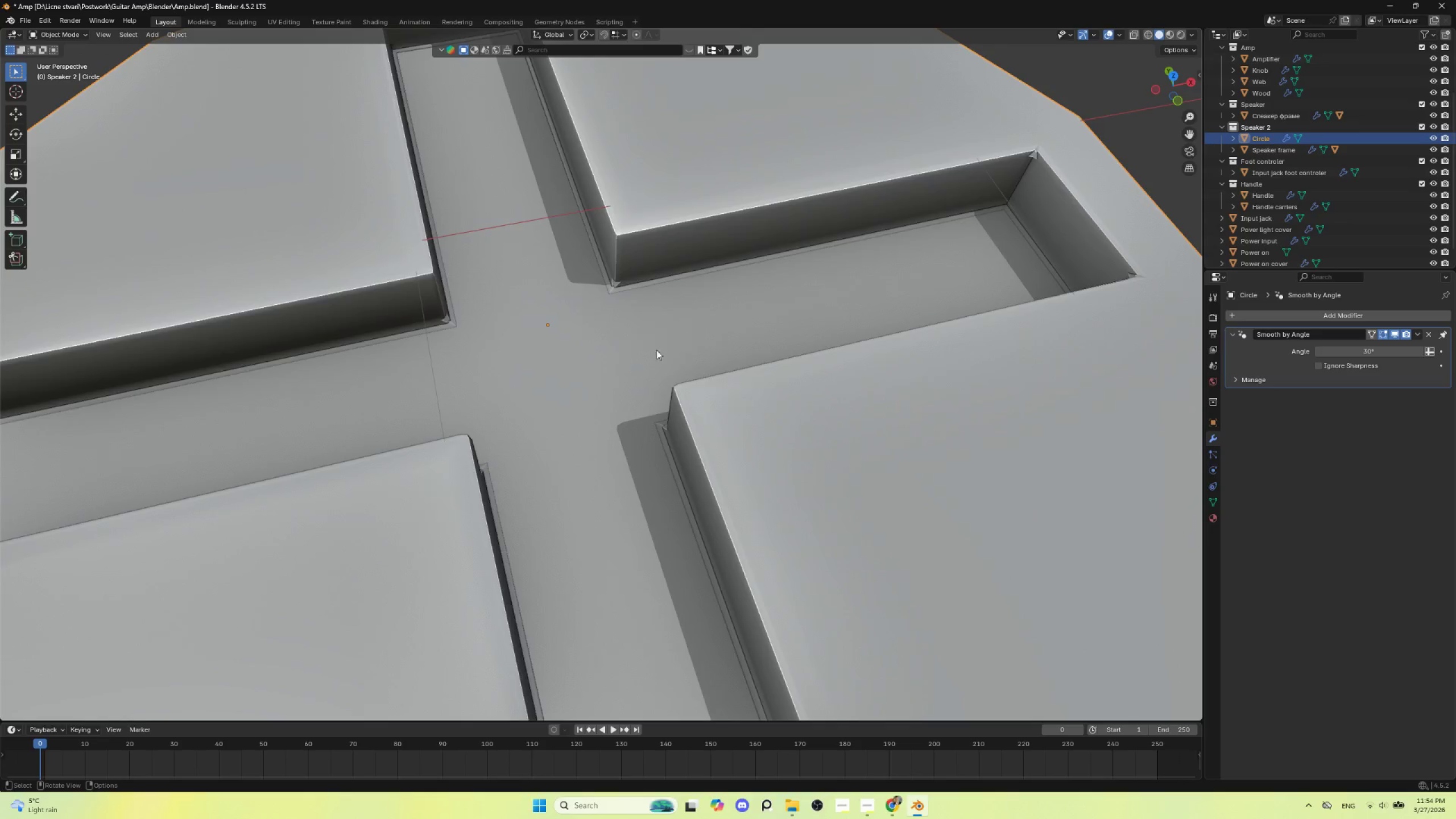 
scroll: coordinate [657, 359], scroll_direction: down, amount: 6.0
 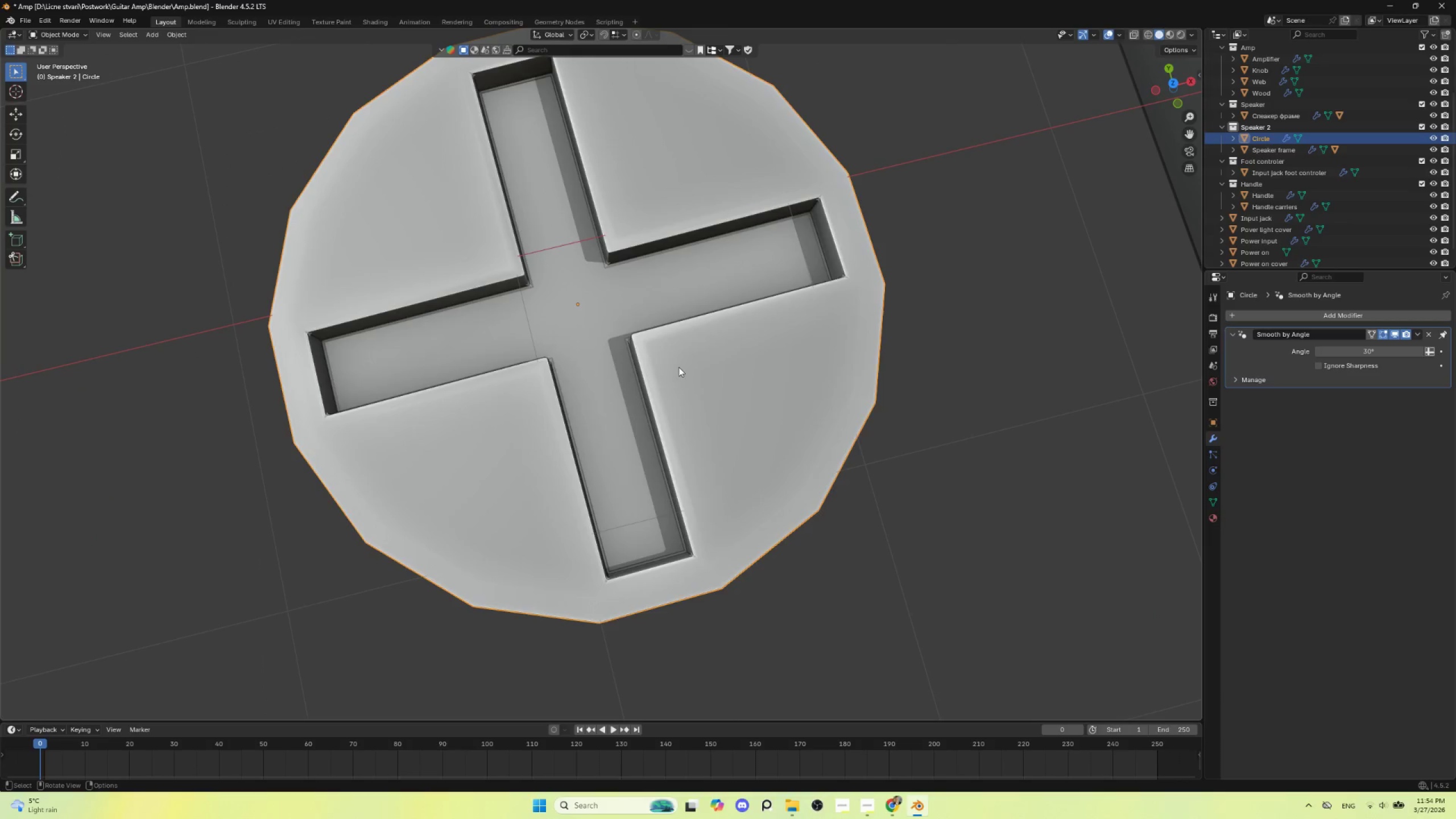 
left_click([679, 367])
 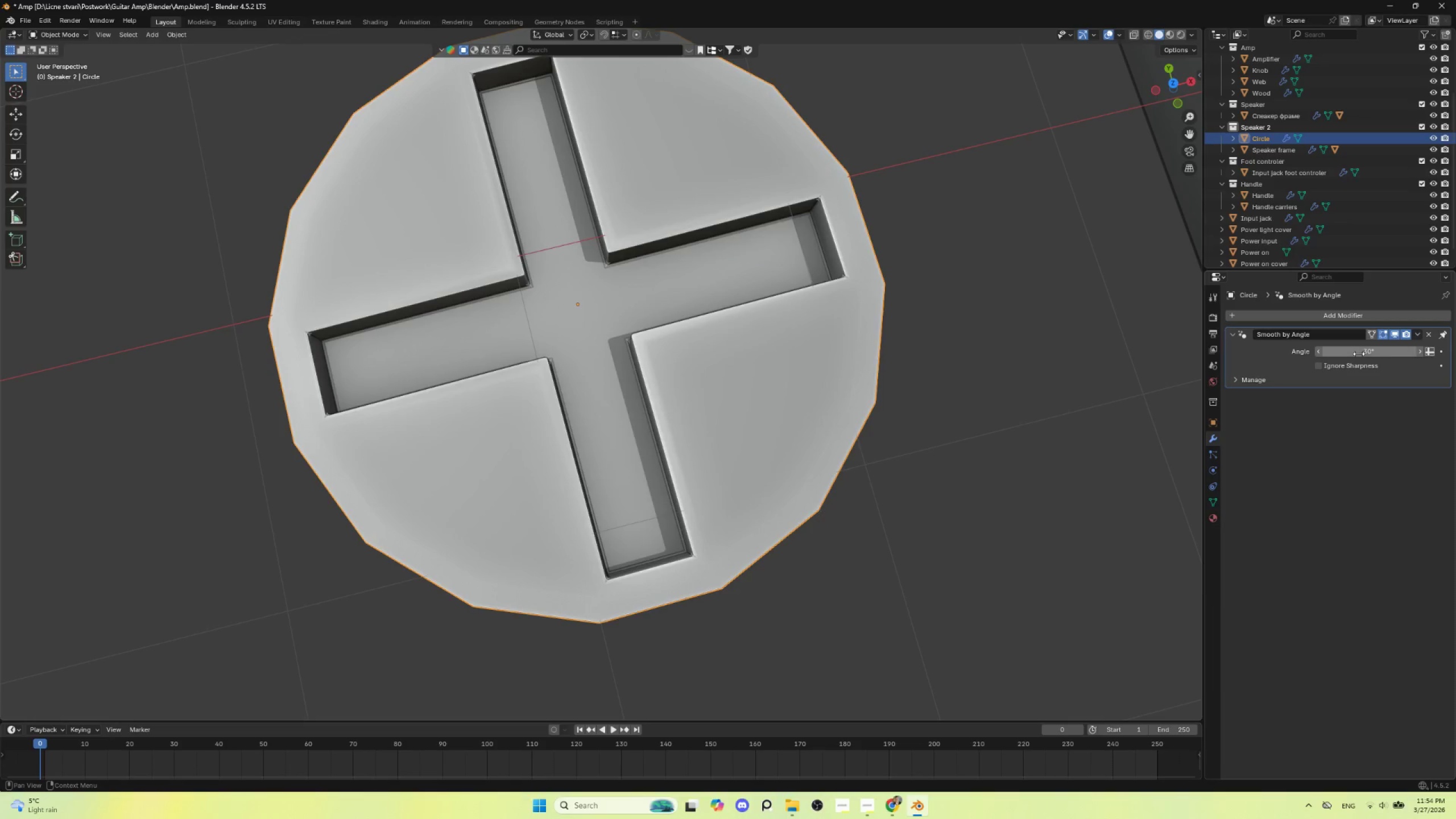 
left_click_drag(start_coordinate=[1361, 352], to_coordinate=[378, 543])
 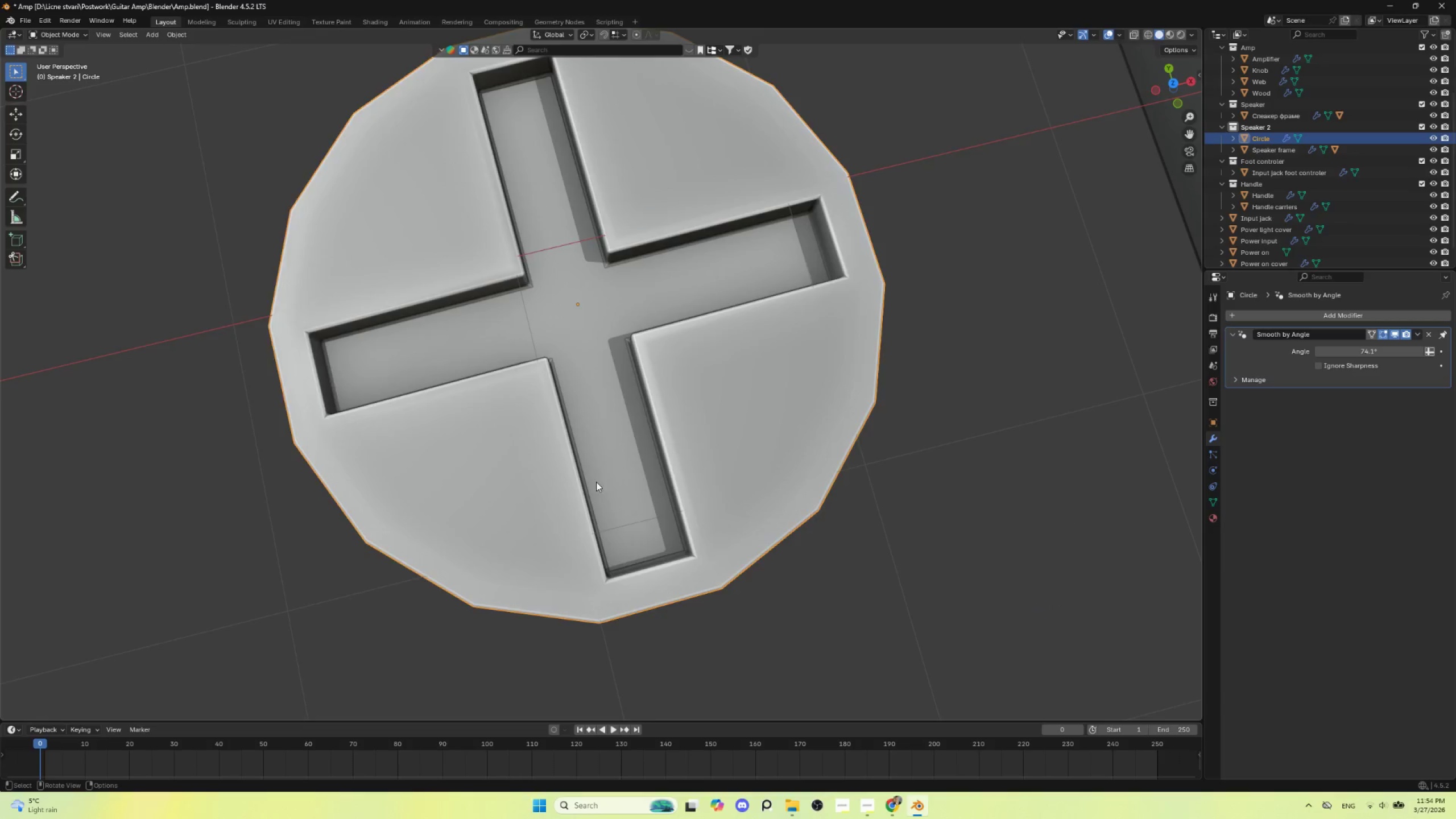 
scroll: coordinate [638, 438], scroll_direction: down, amount: 5.0
 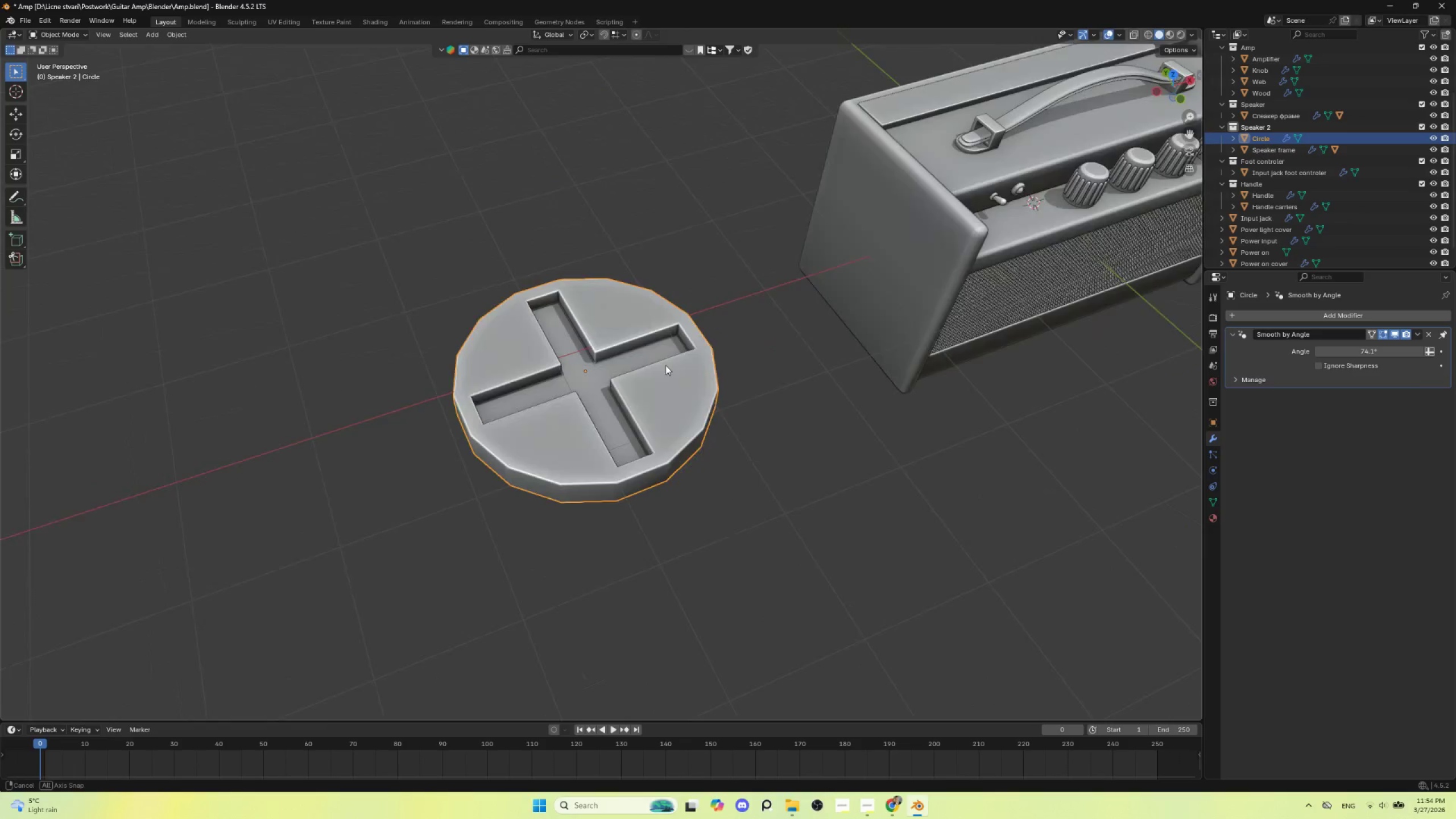 
key(Tab)
 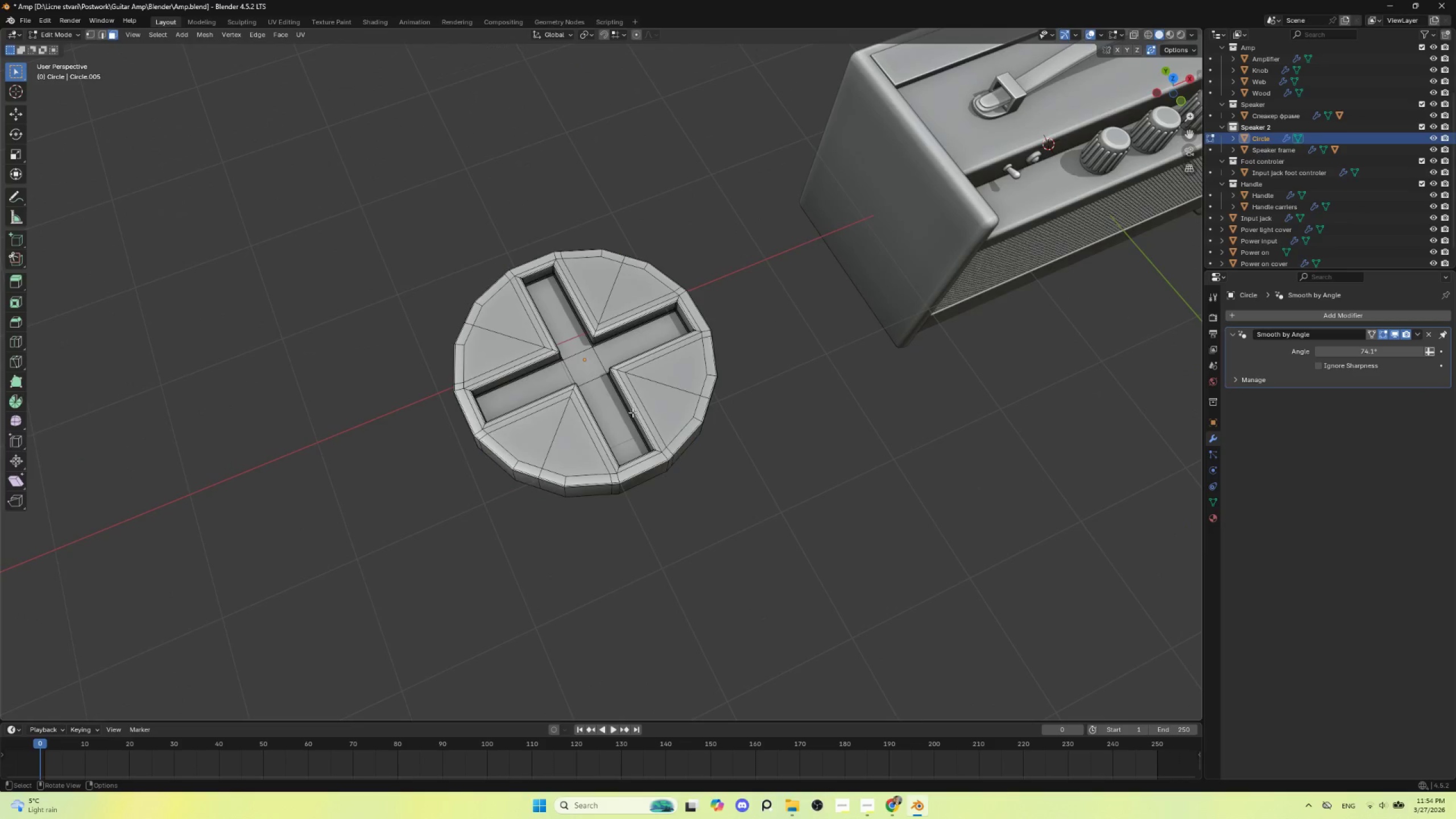 
scroll: coordinate [628, 412], scroll_direction: up, amount: 5.0
 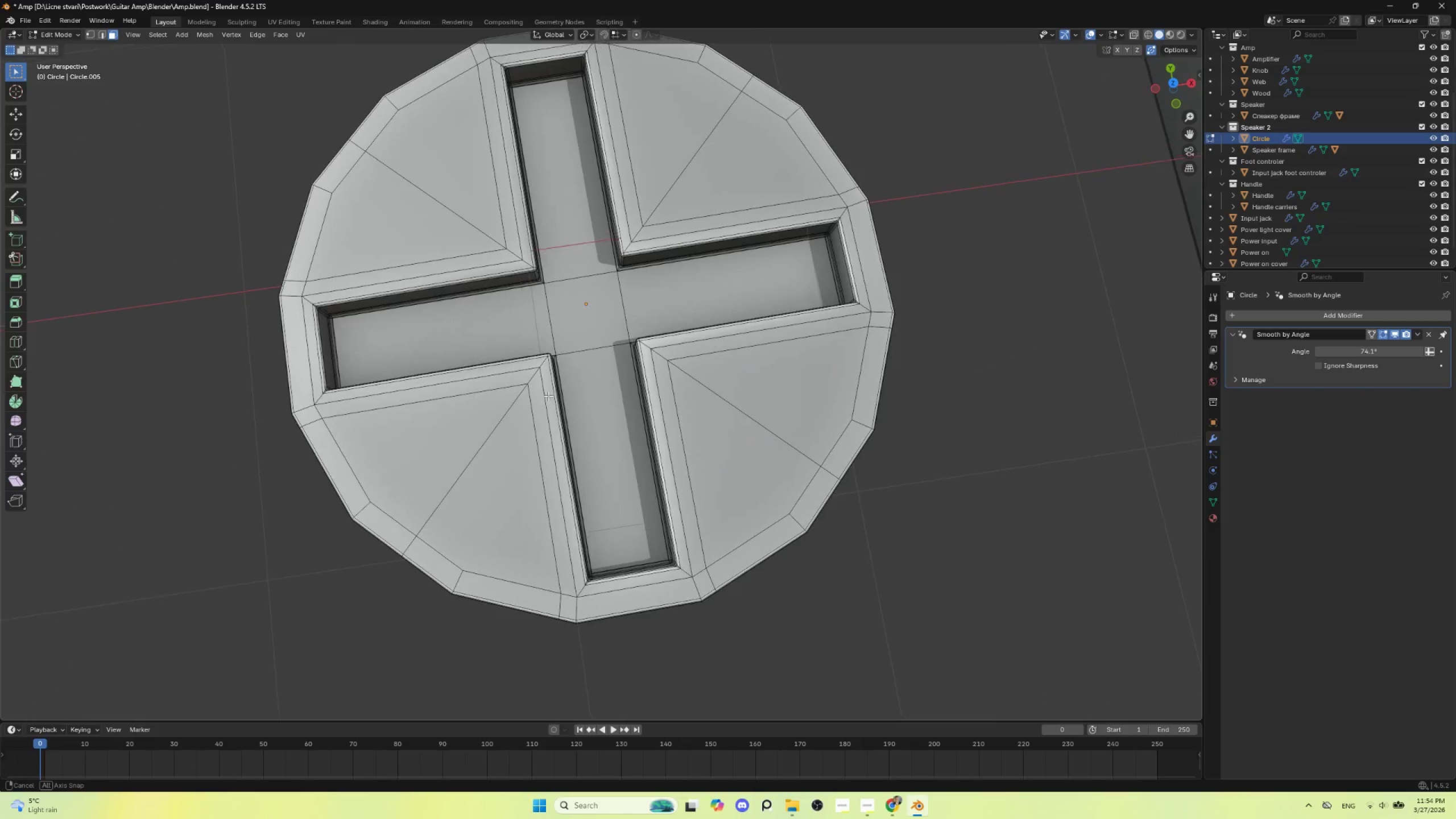 
key(Control+R)
 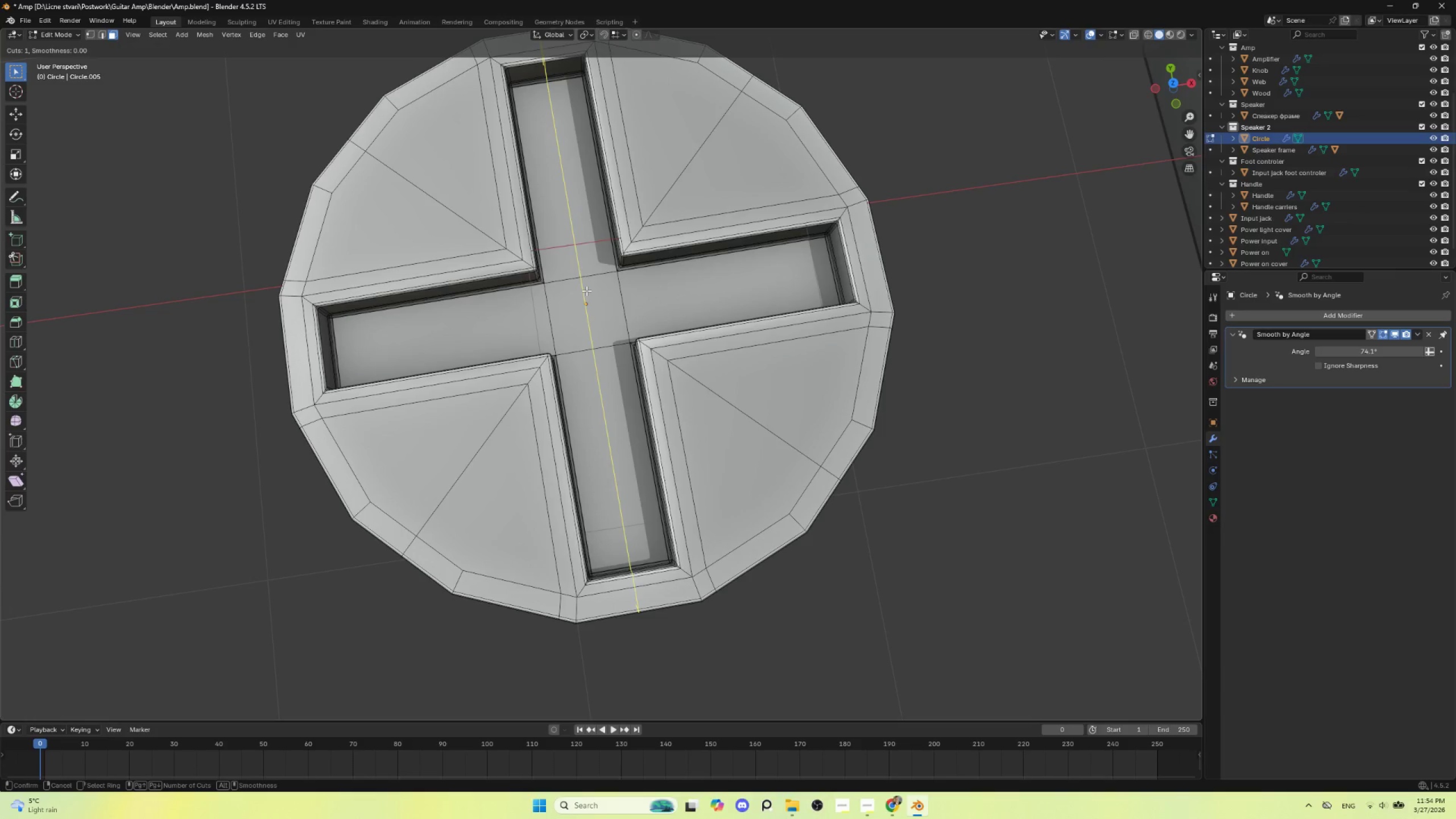 
left_click([586, 291])
 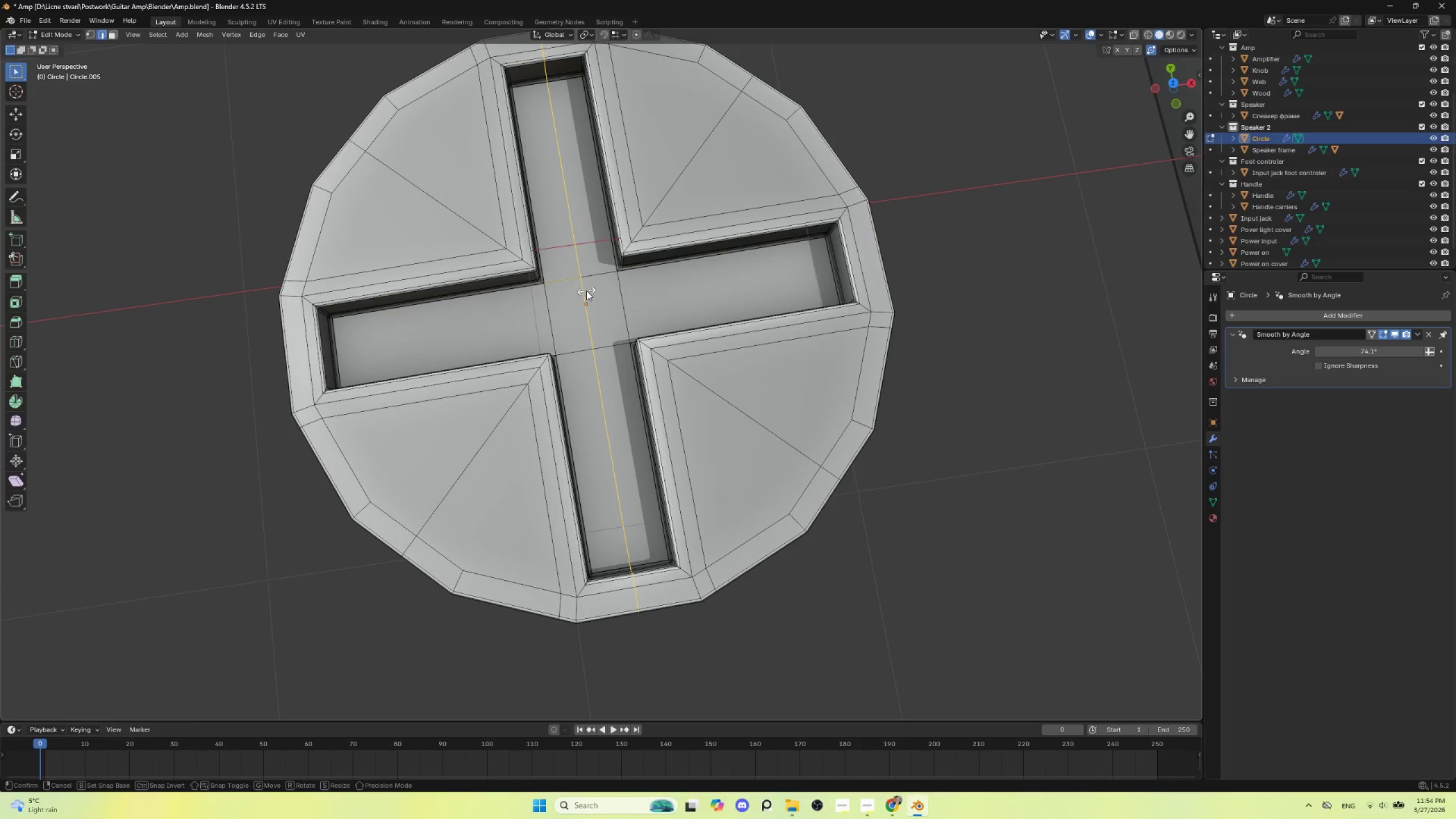 
key(Escape)
 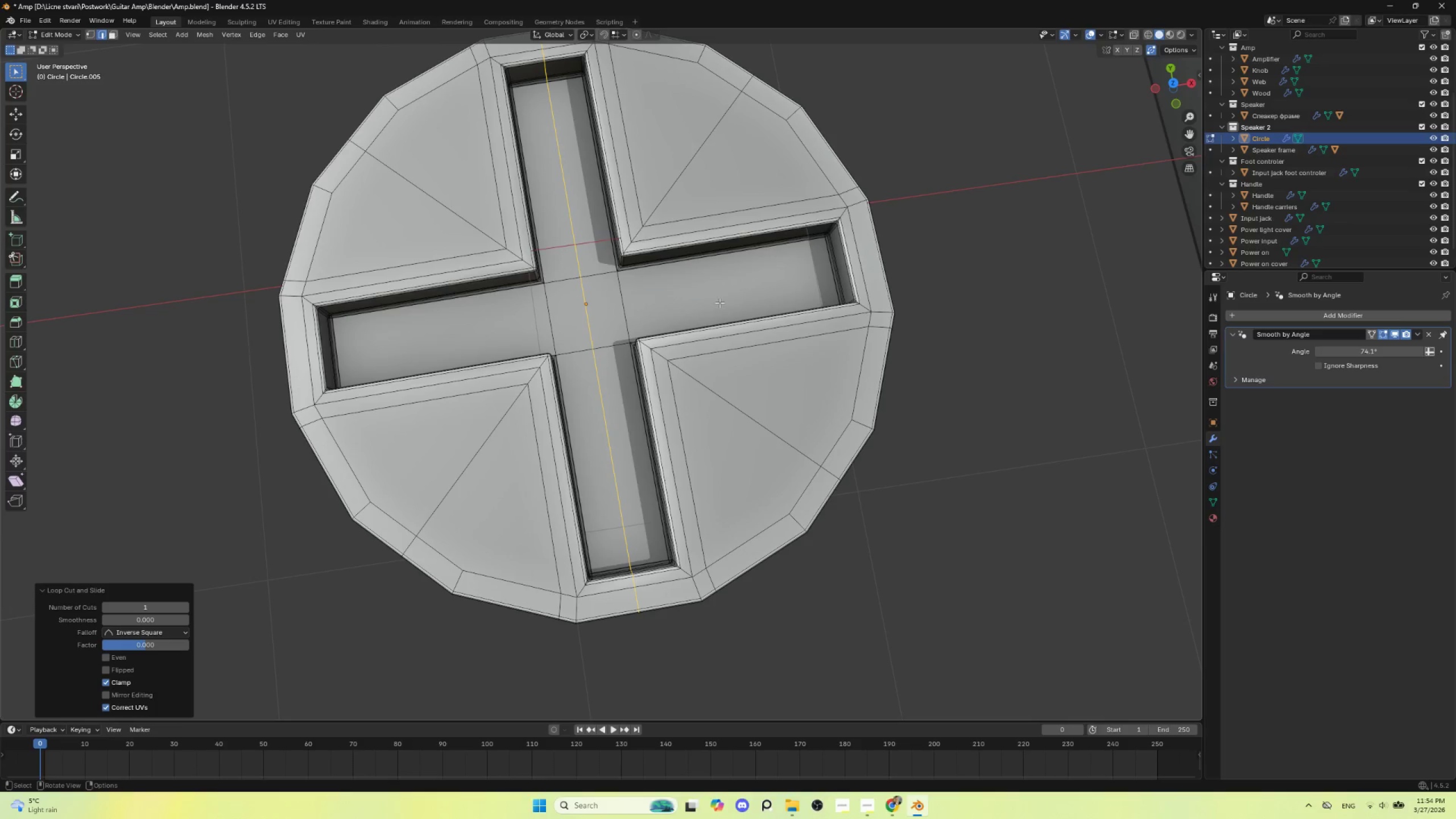 
key(Control+R)
 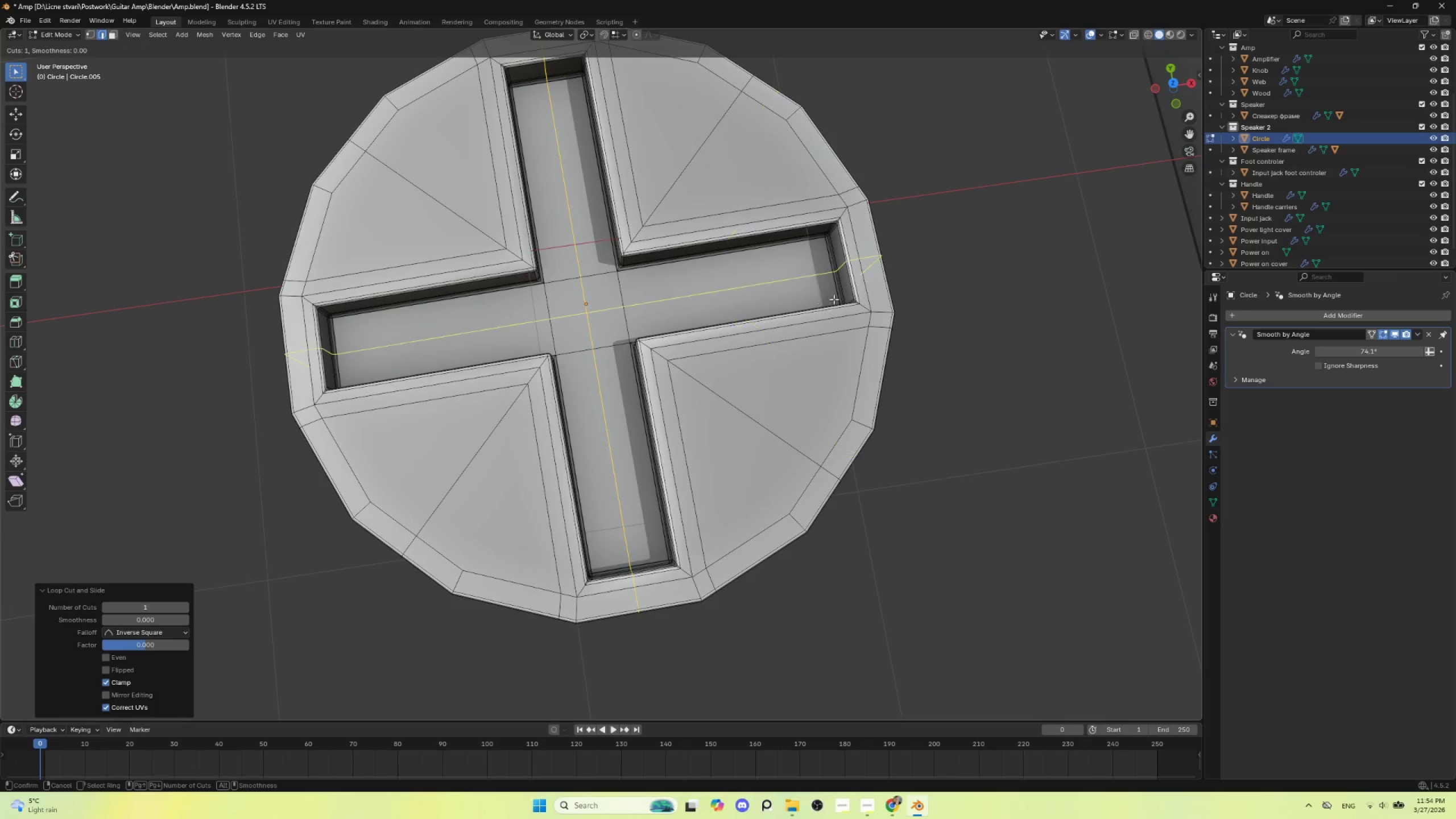 
left_click([842, 299])
 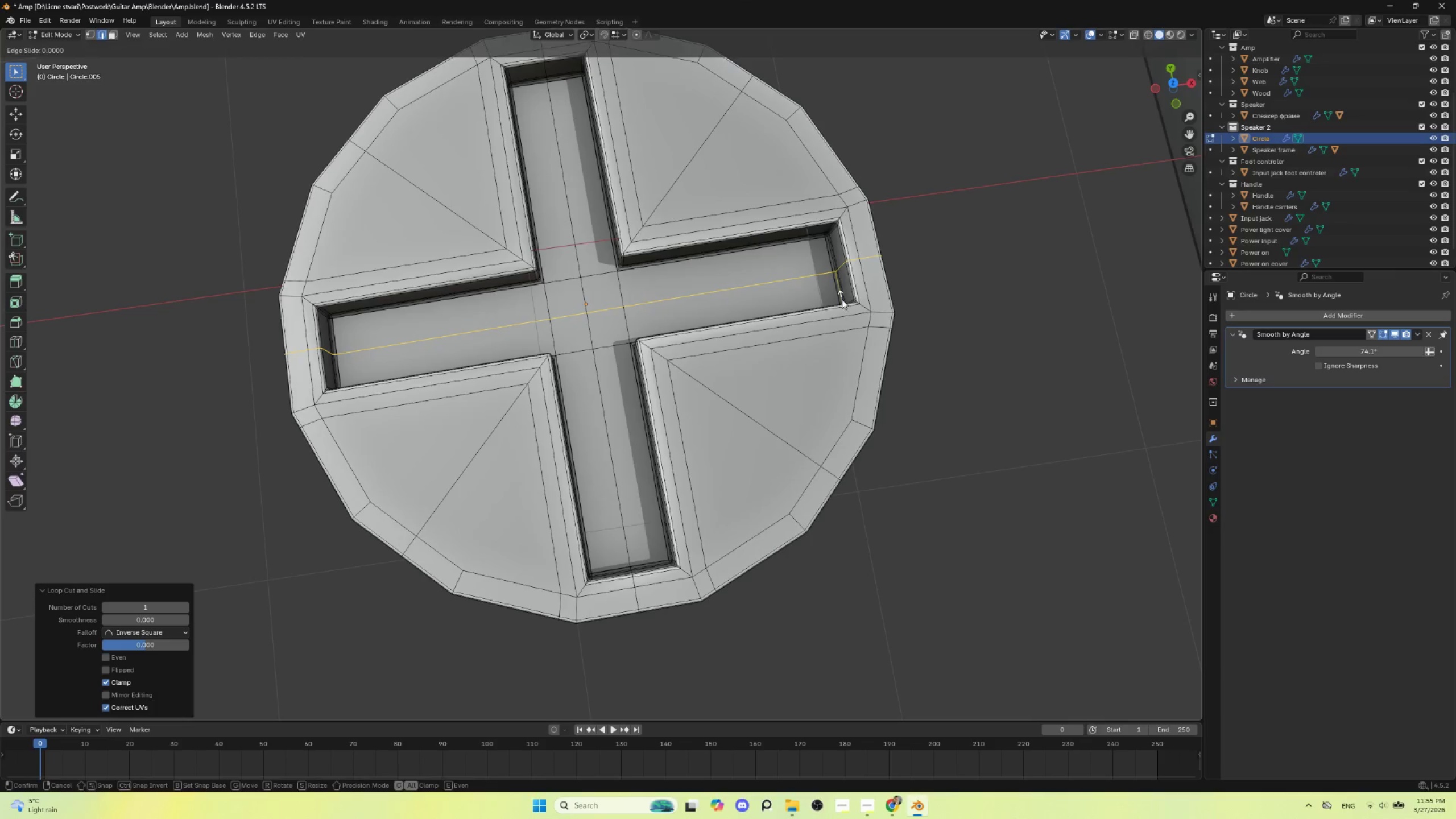 
key(Escape)
 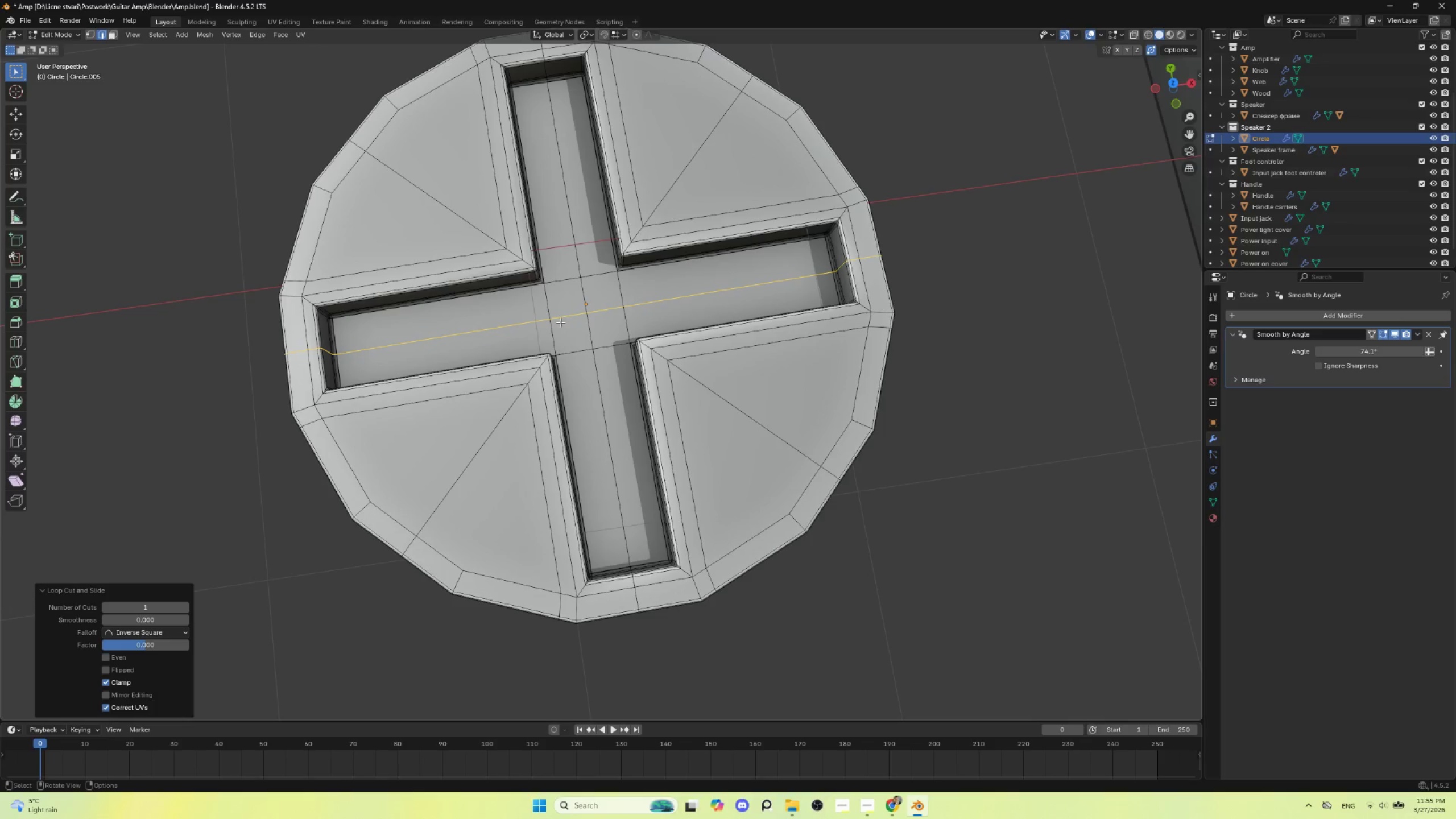 
left_click([572, 315])
 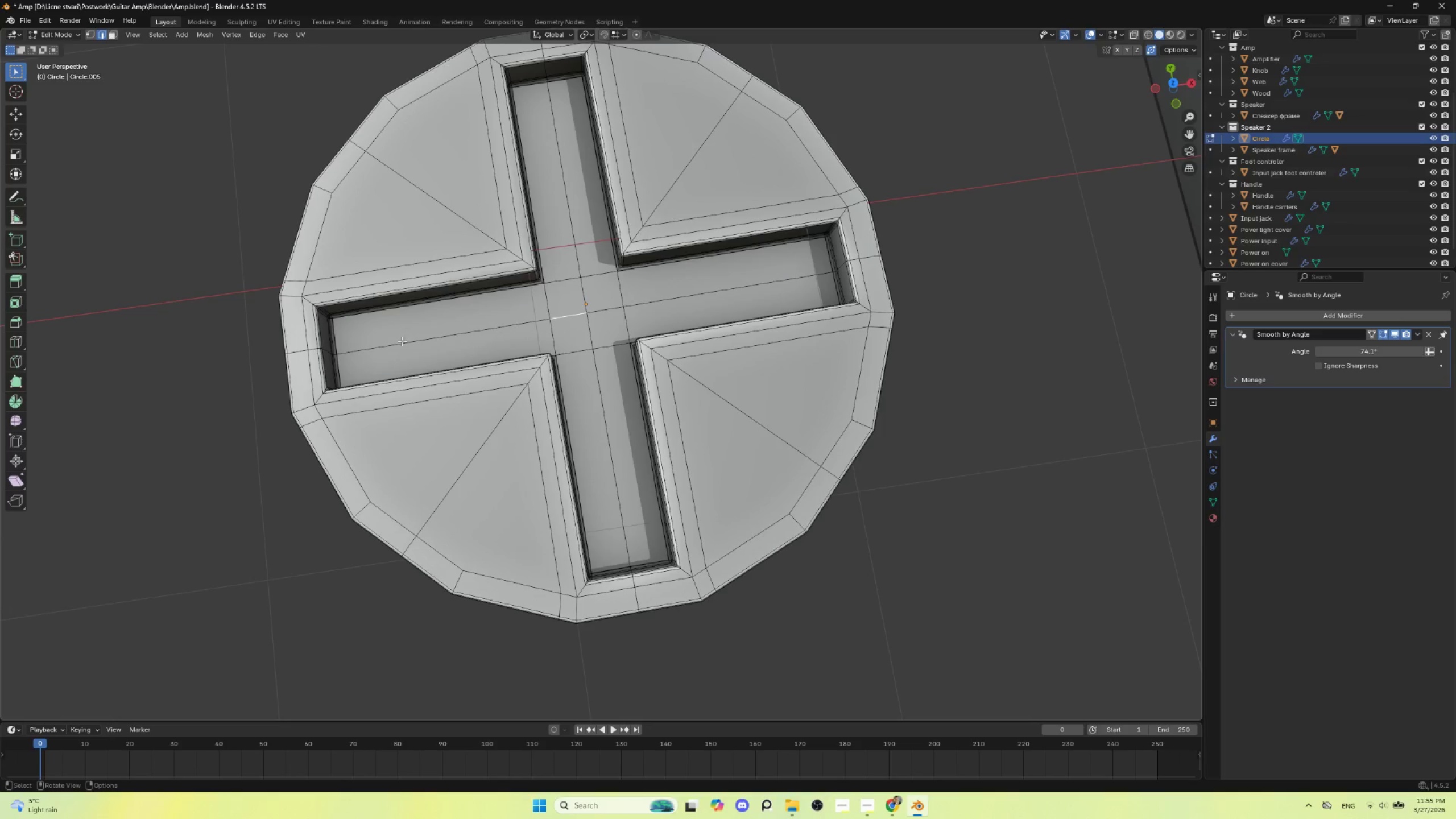 
left_click([406, 346])
 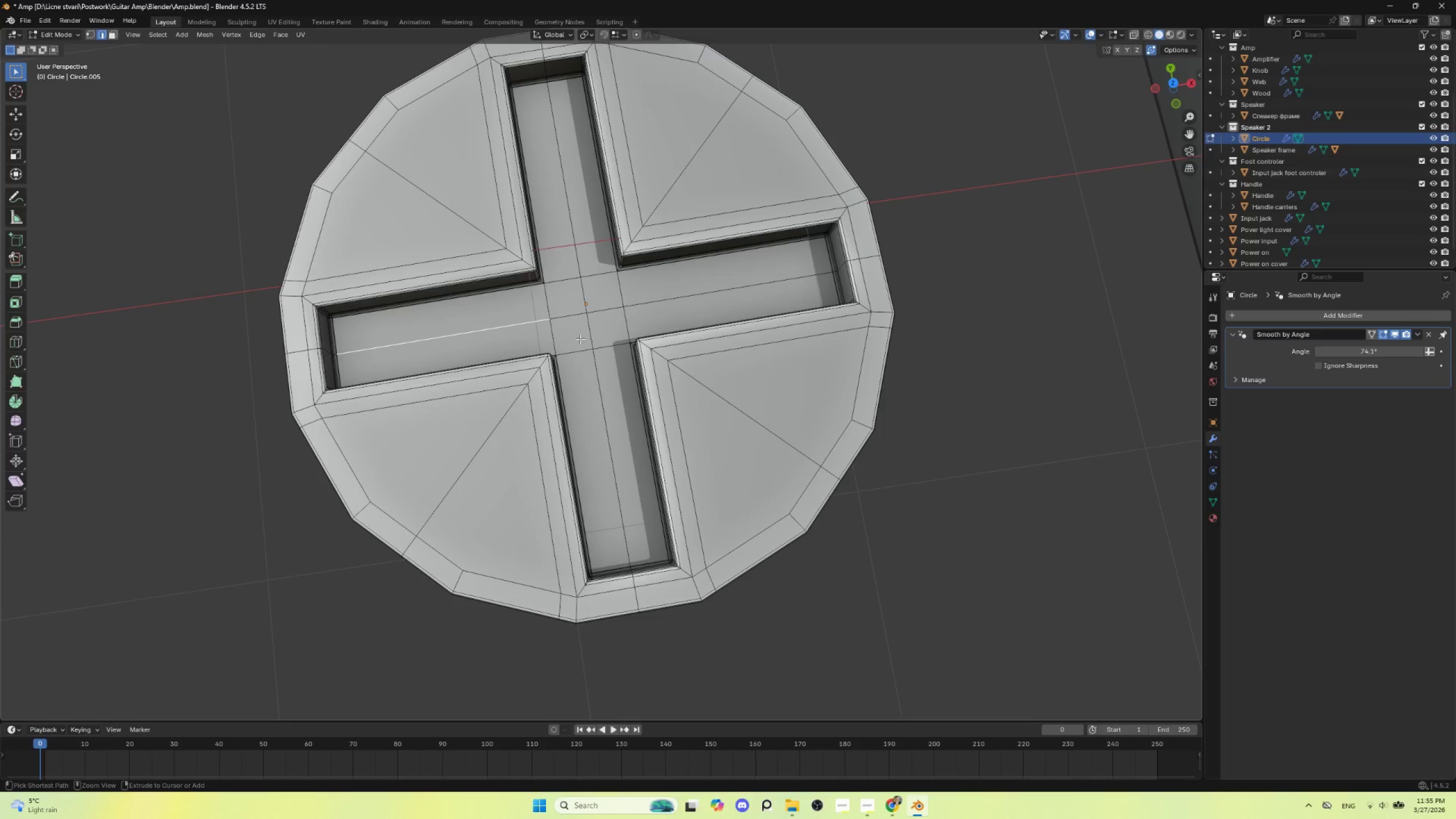 
hold_key(key=ControlLeft, duration=1.34)
left_click([740, 287])
 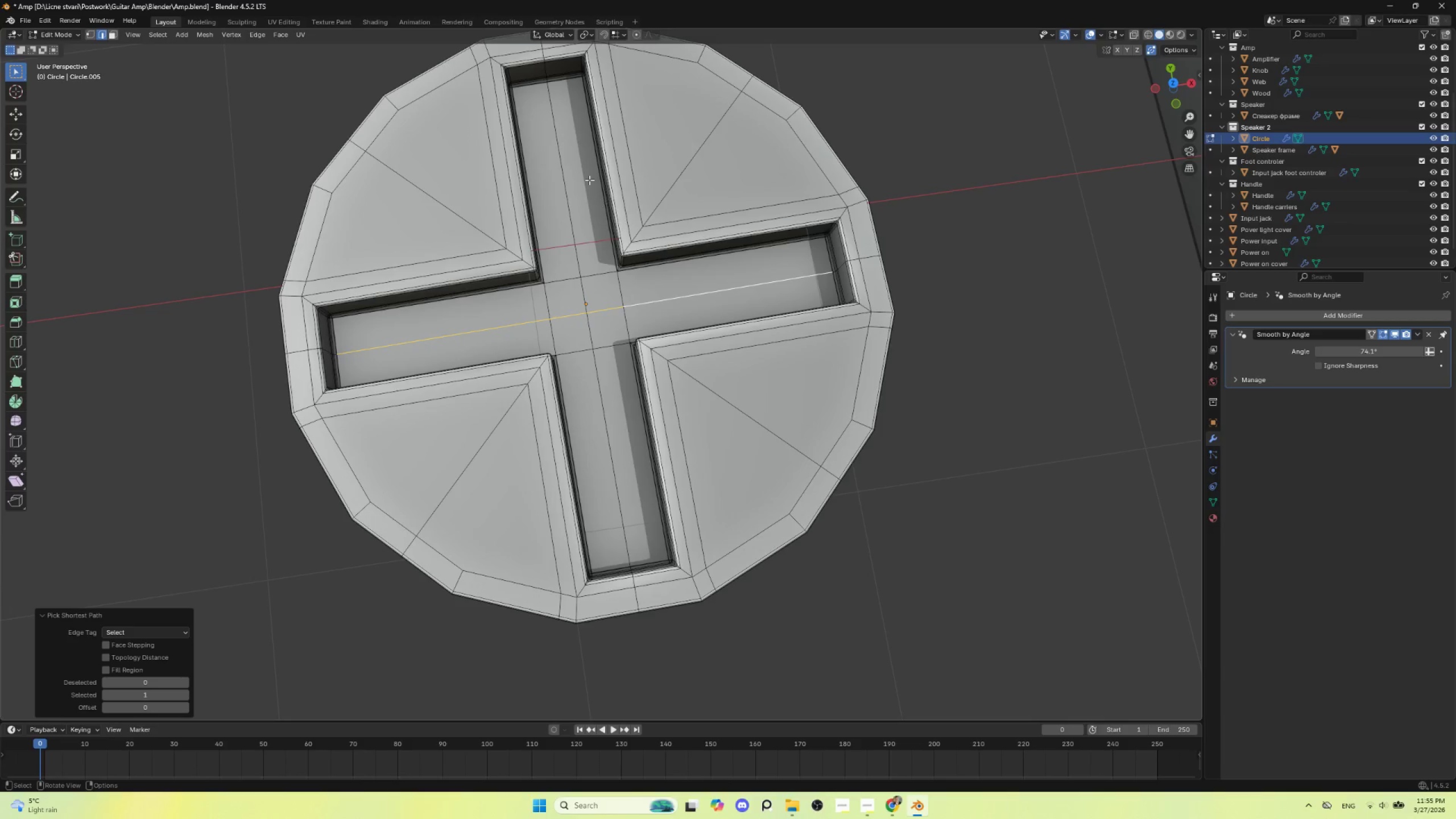 
hold_key(key=ShiftLeft, duration=0.92)
left_click([551, 104])
 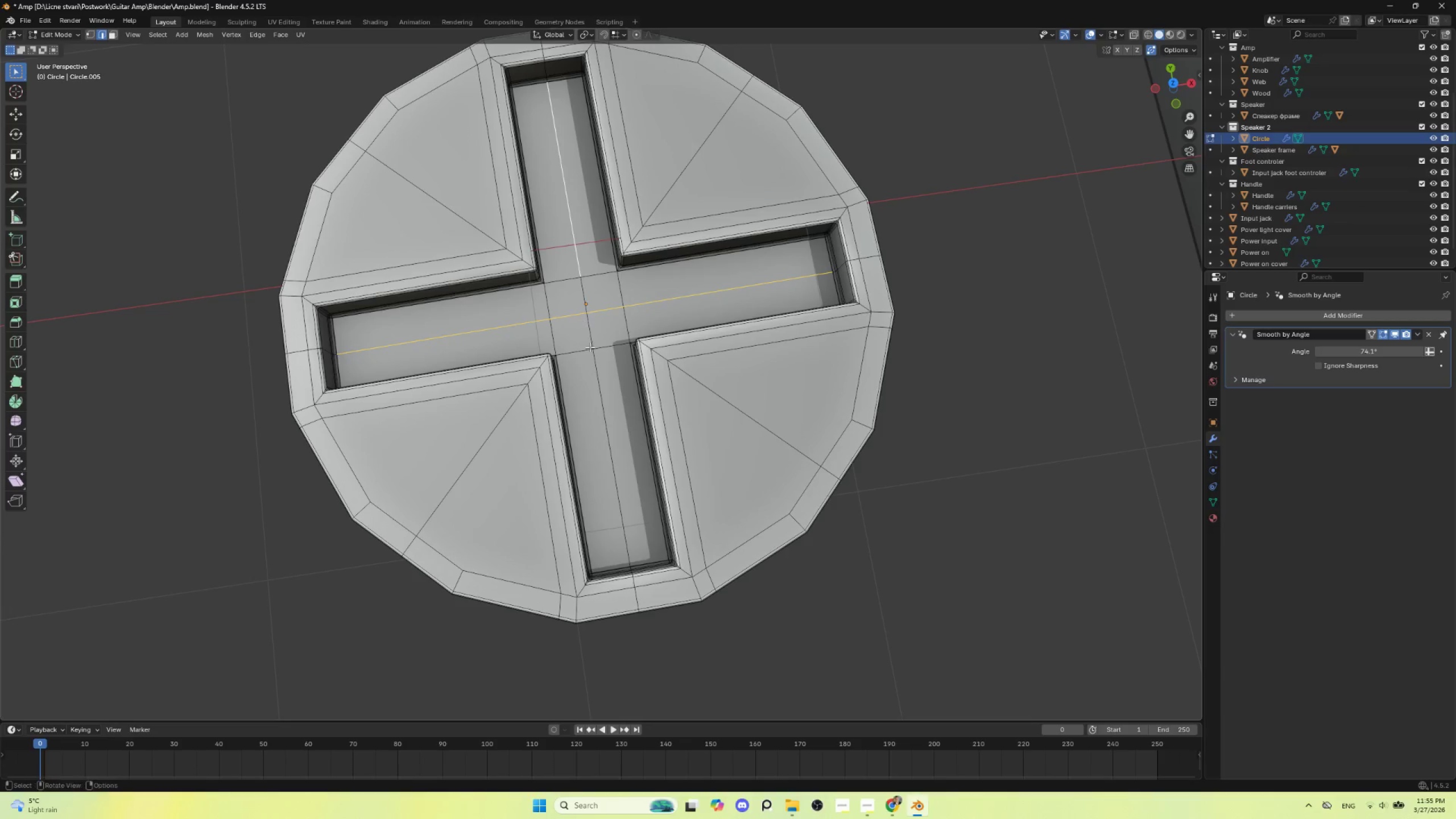 
hold_key(key=ControlLeft, duration=1.33)
left_click([622, 531])
 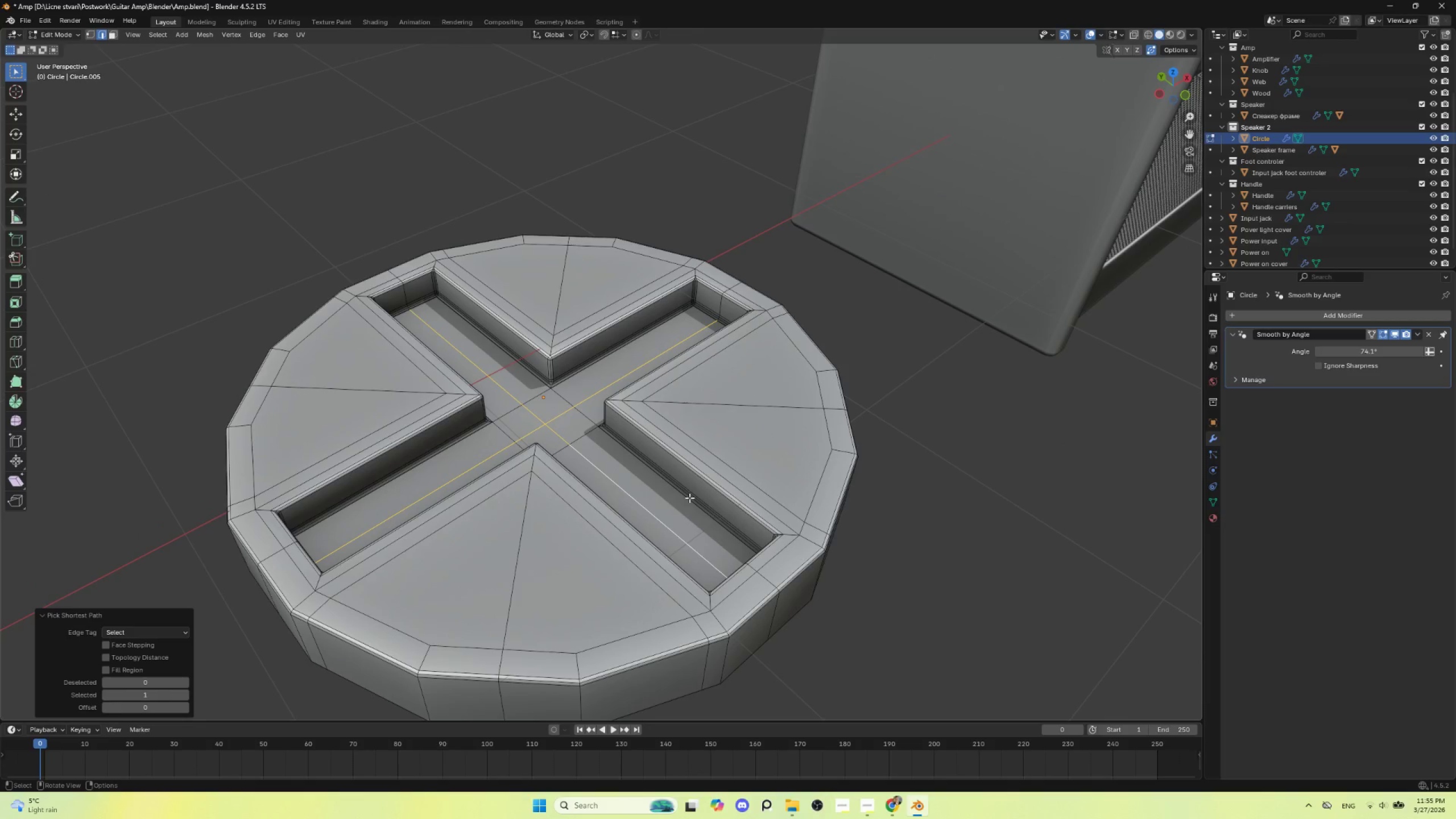 
type(gz)
 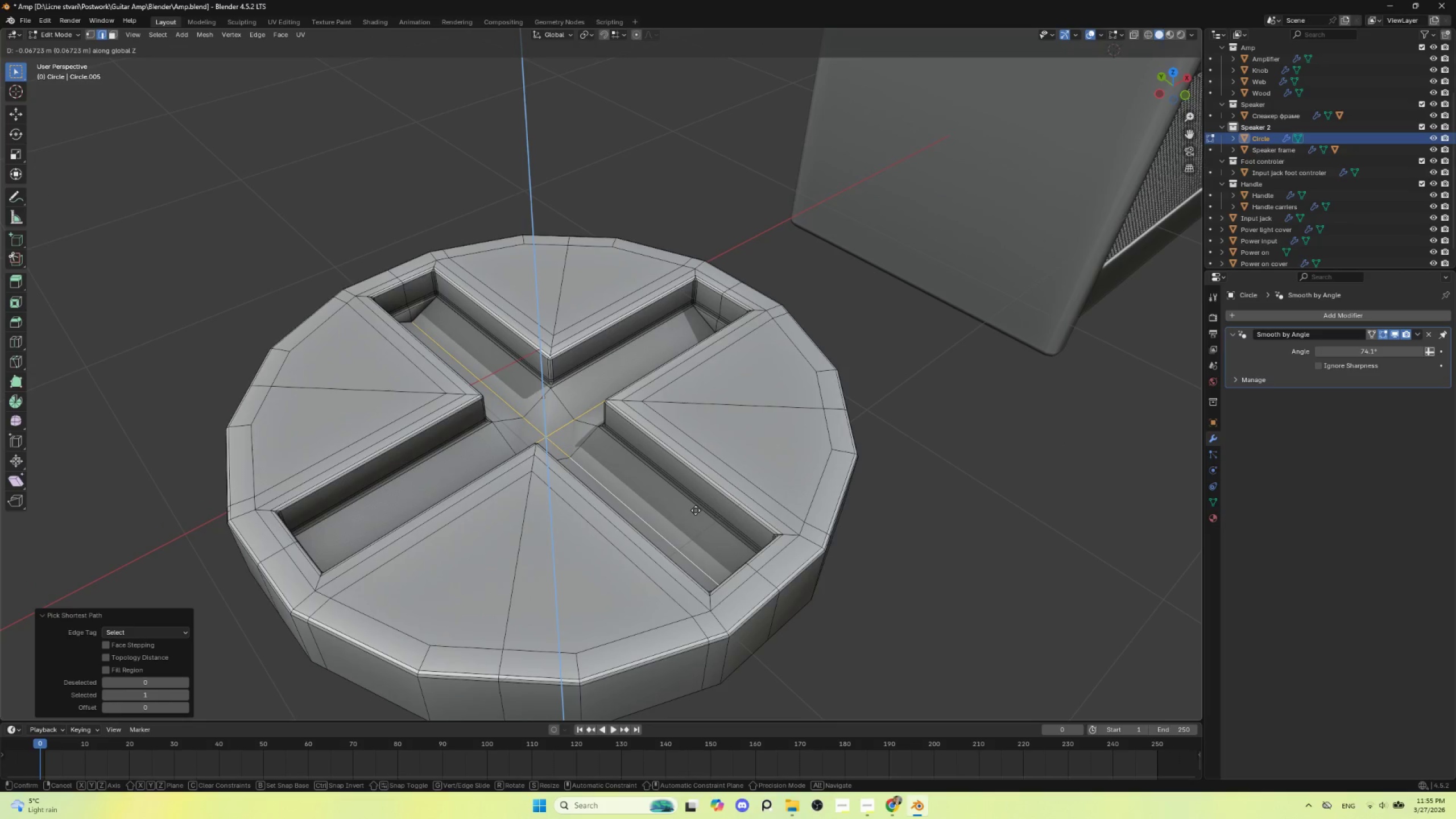 
left_click([696, 510])
 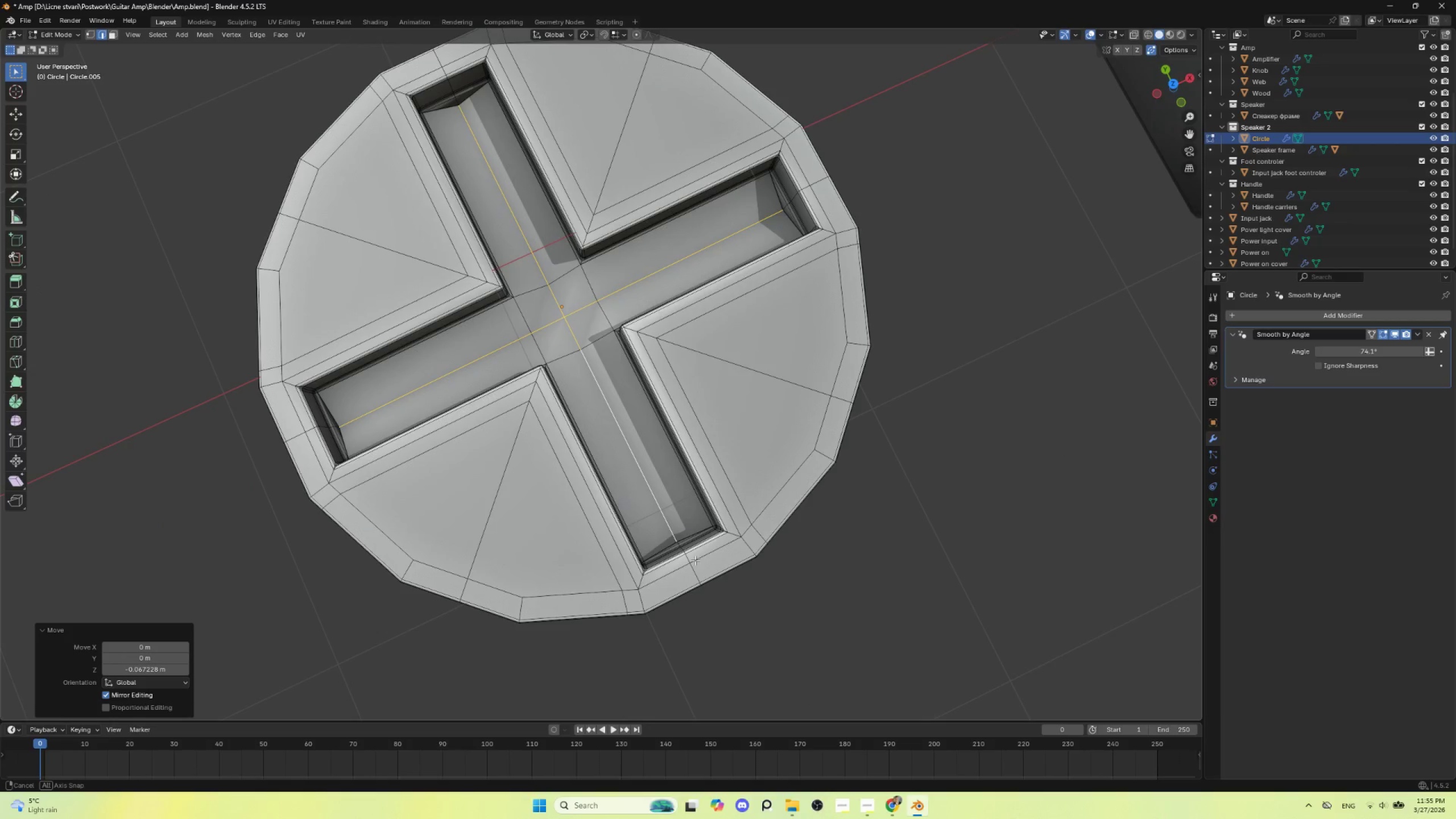 
key(Tab)
 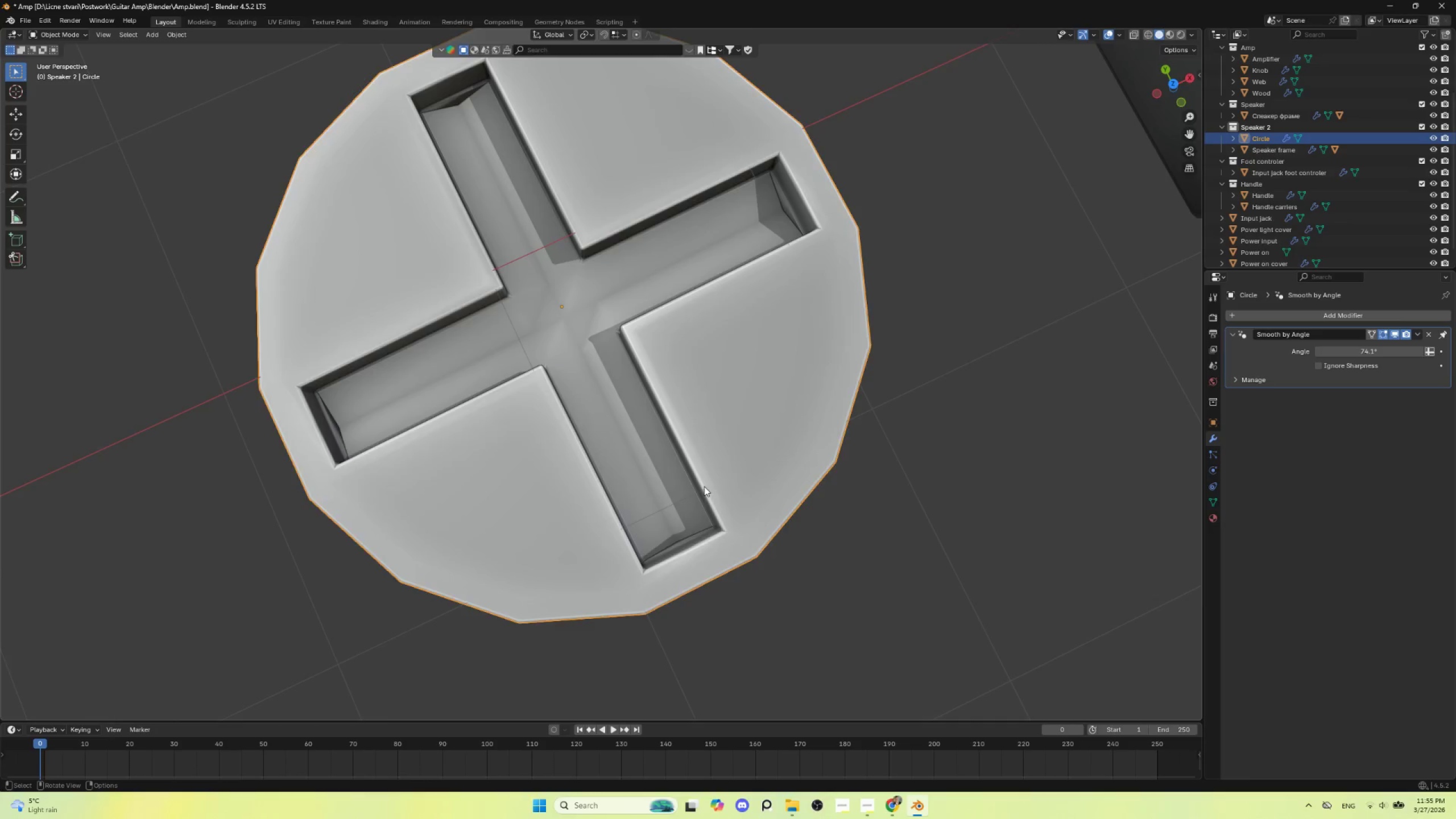 
scroll: coordinate [706, 484], scroll_direction: down, amount: 4.0
 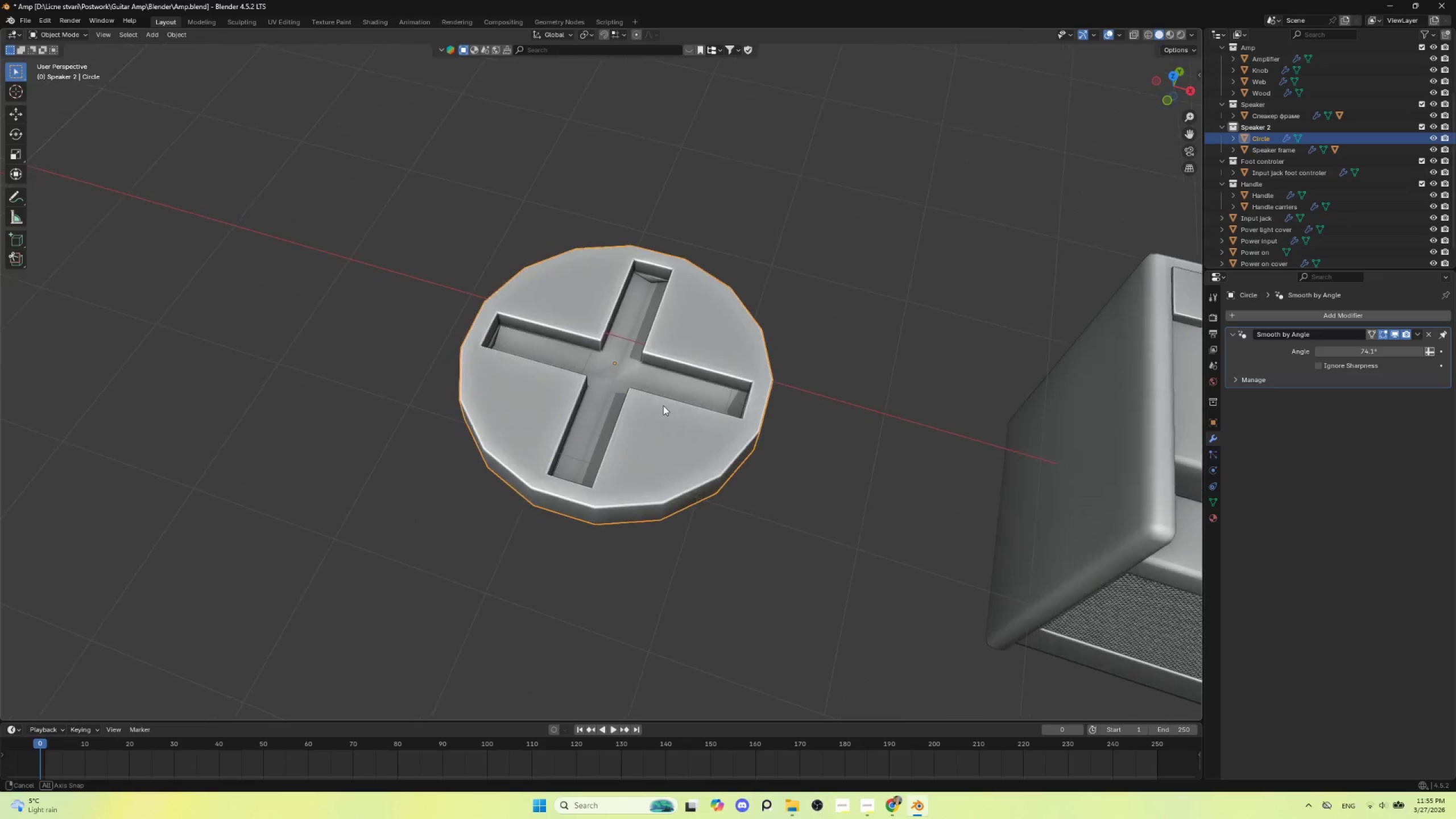 
key(Control+Z)
 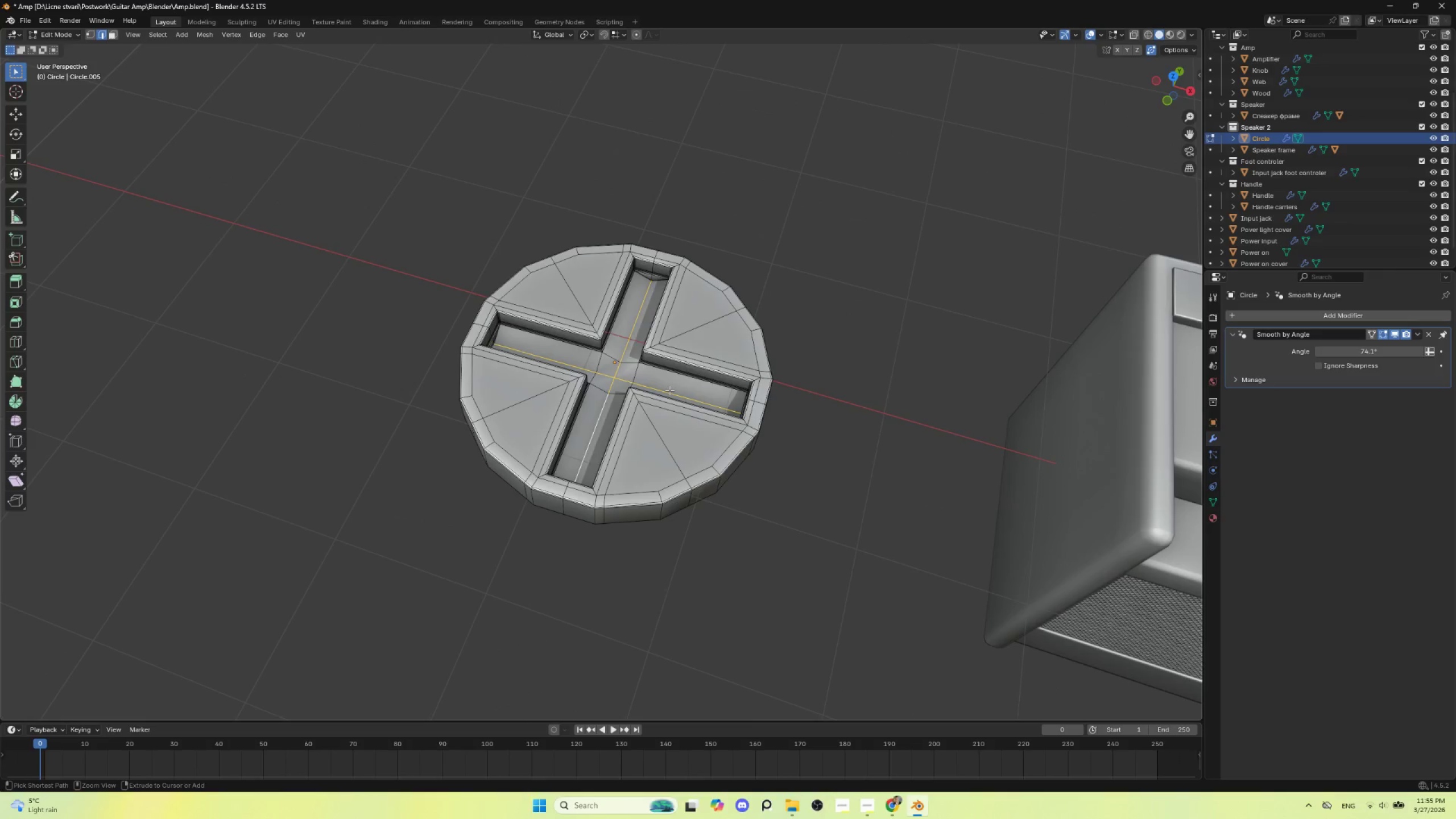 
key(Control+Z)
 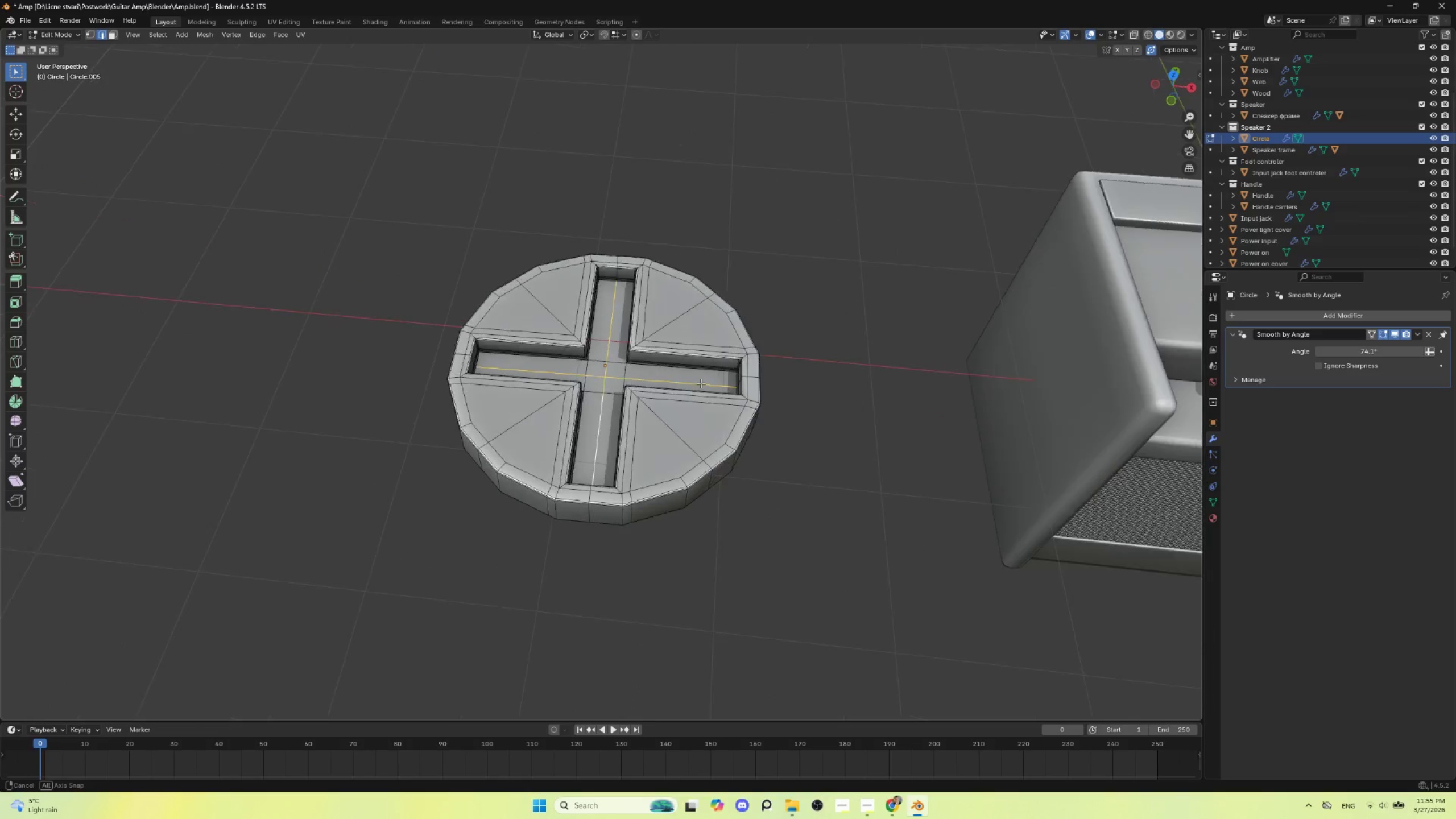 
key(Tab)
 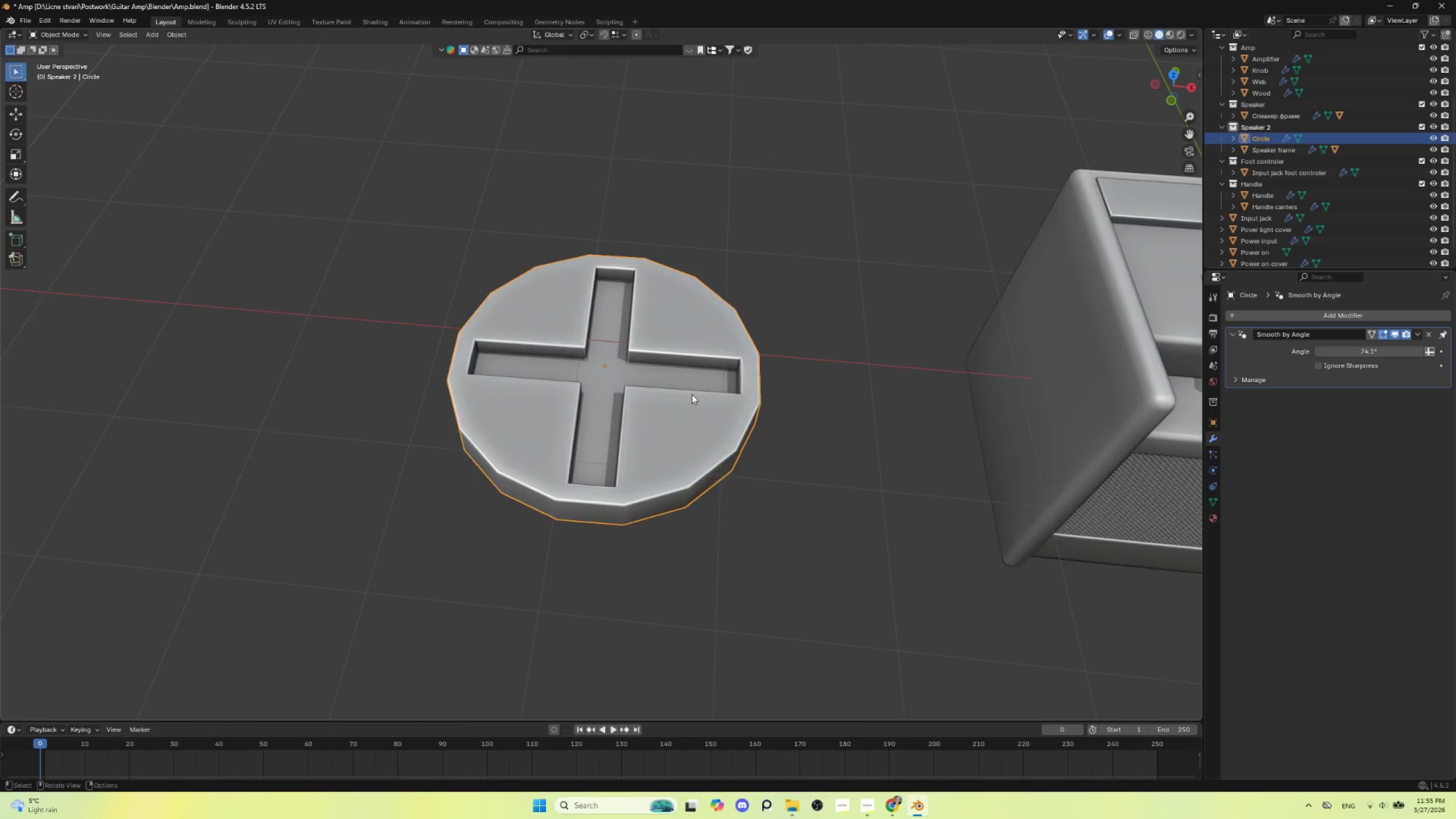 
scroll: coordinate [697, 420], scroll_direction: down, amount: 5.0
 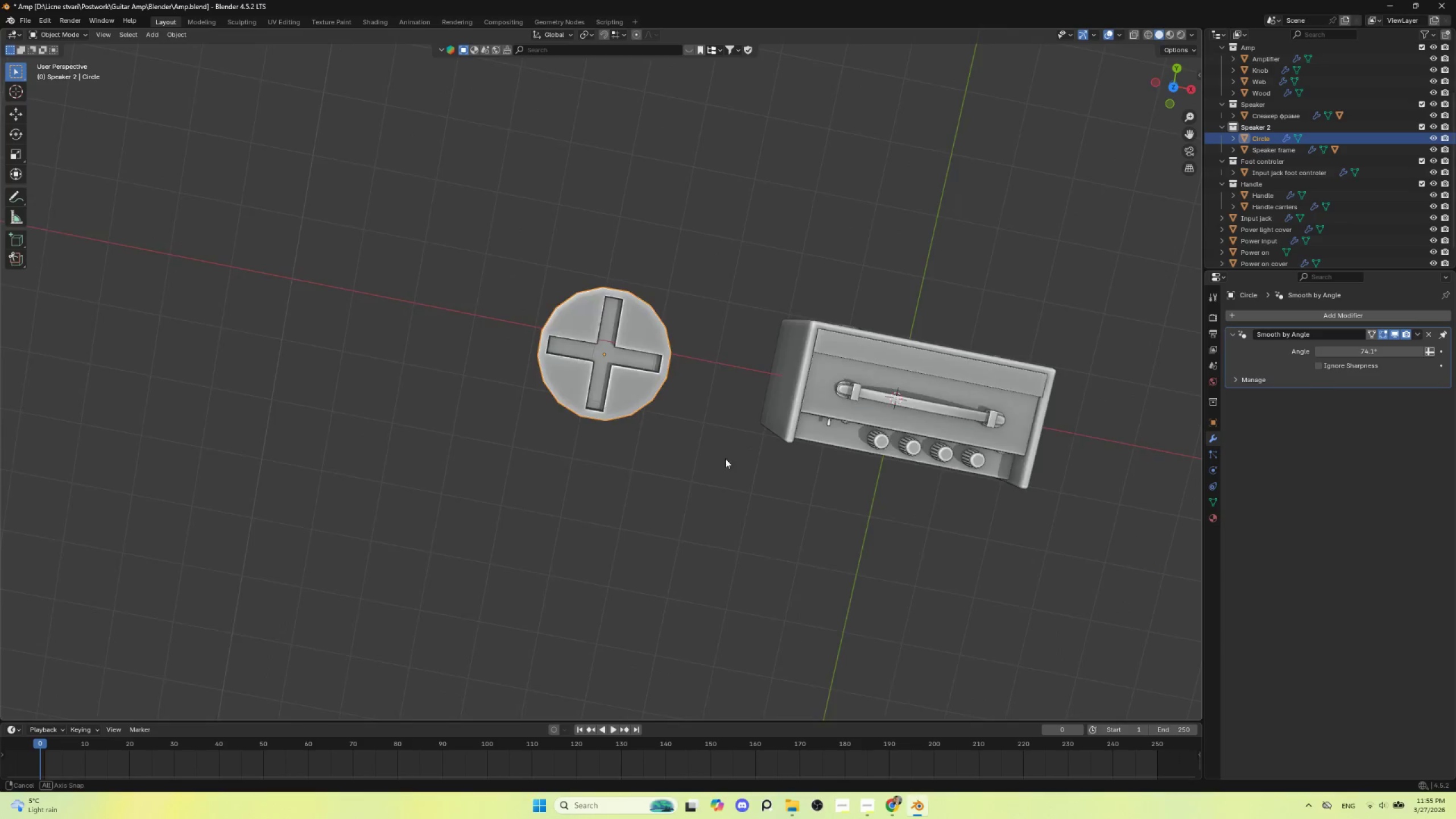 
hold_key(key=AltLeft, duration=0.34)
 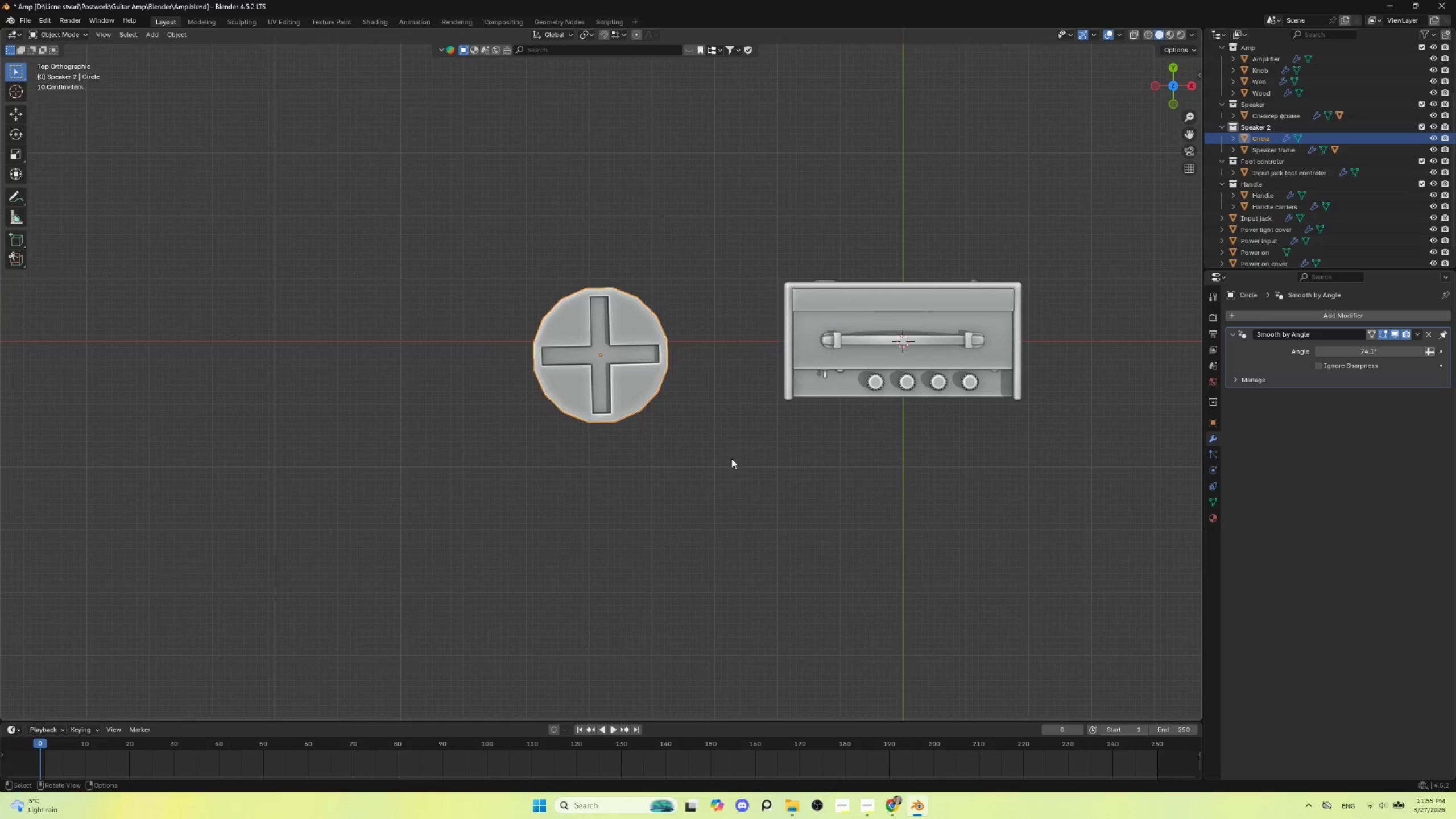 
scroll: coordinate [731, 458], scroll_direction: up, amount: 3.0
 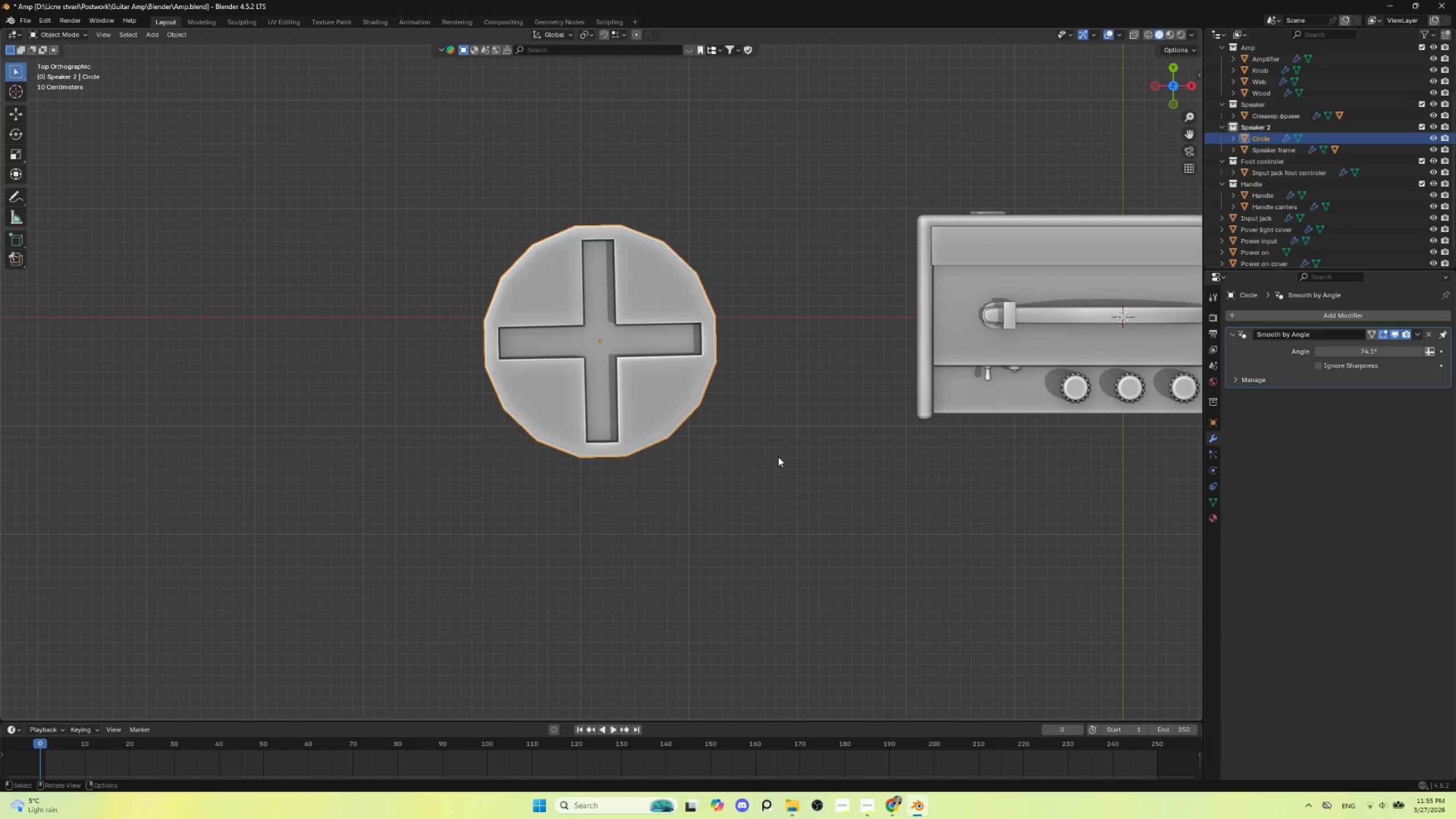 
key(S)
 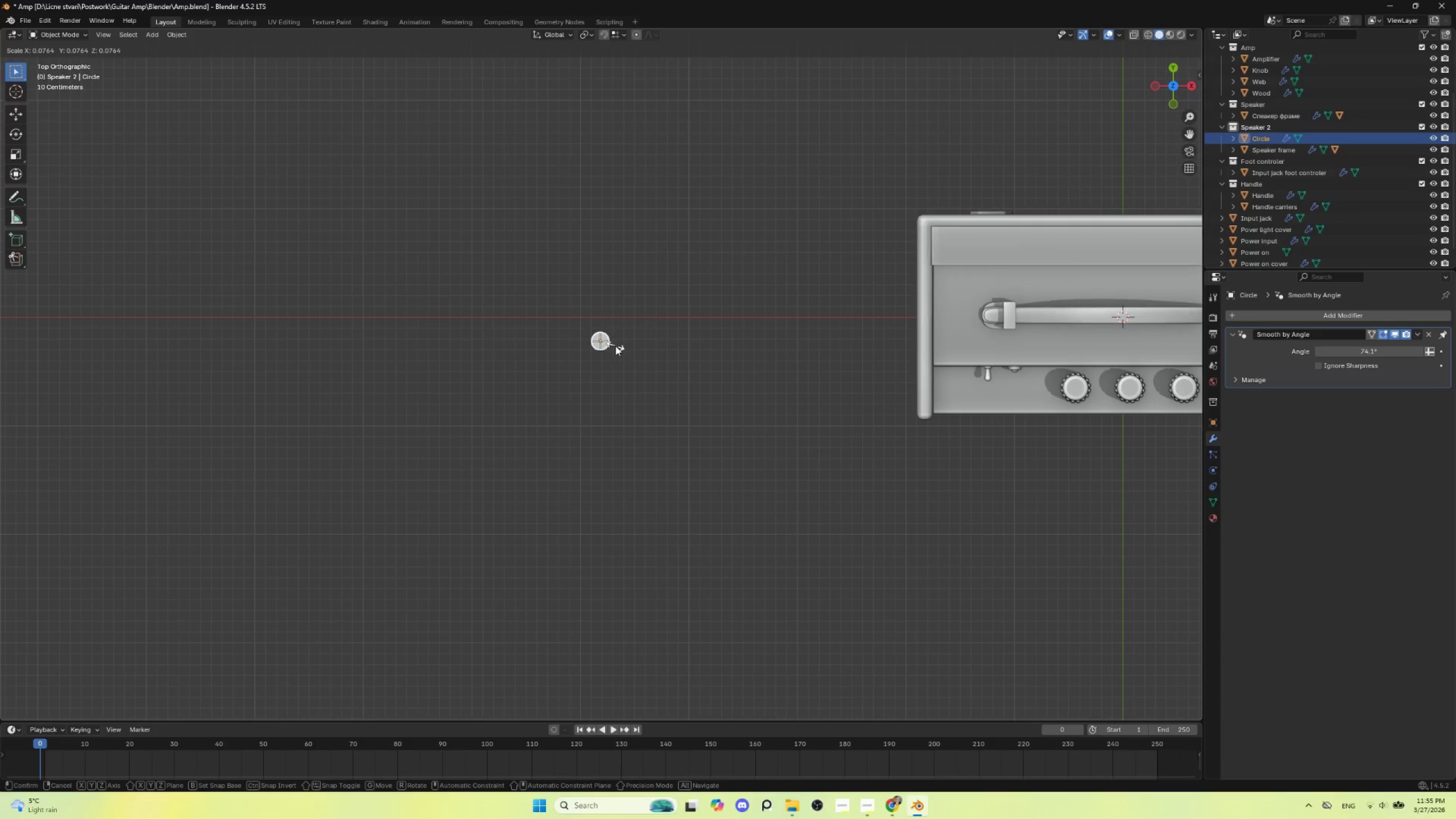 
left_click([611, 344])
 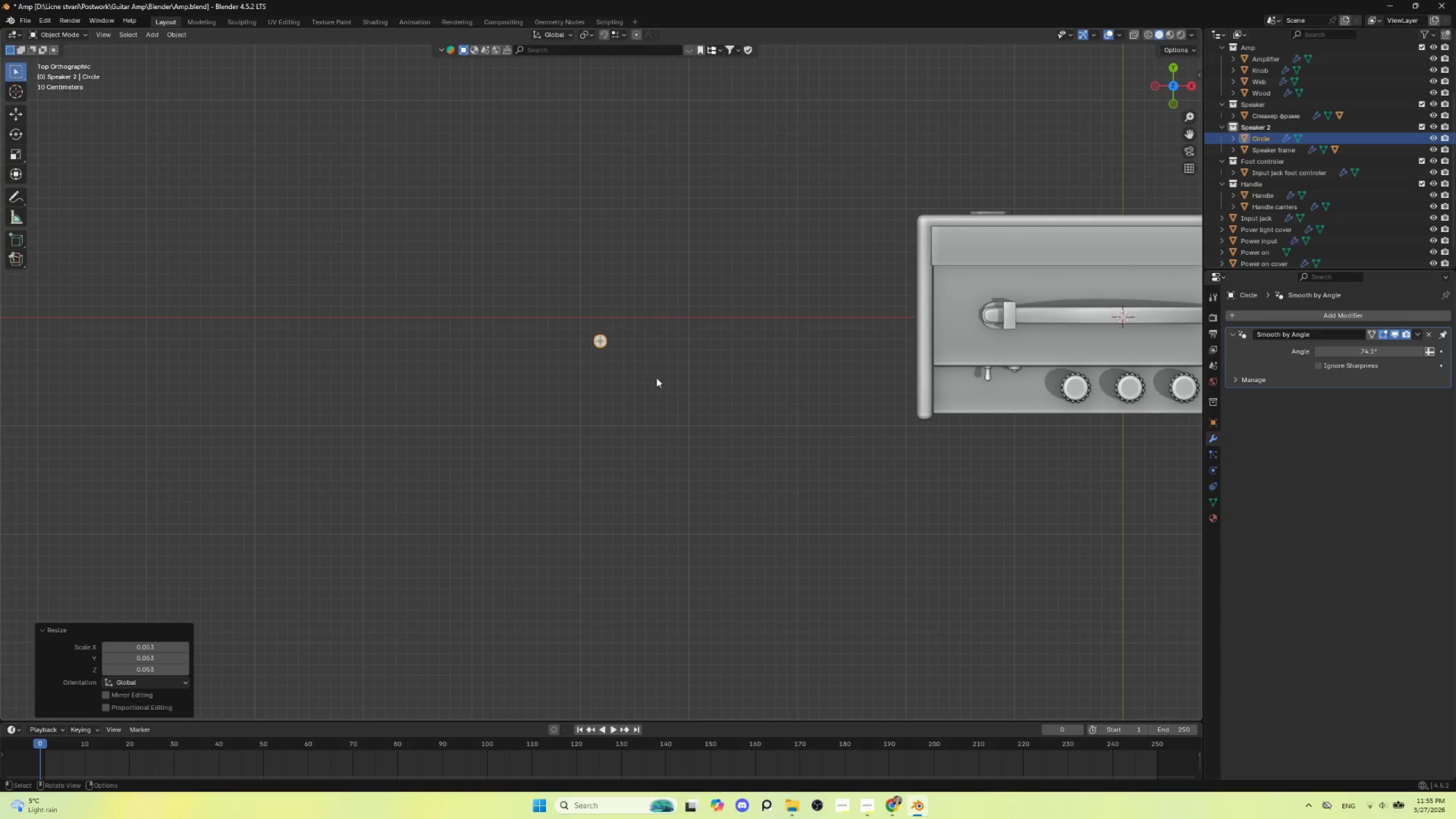 
hold_key(key=ShiftLeft, duration=0.47)
 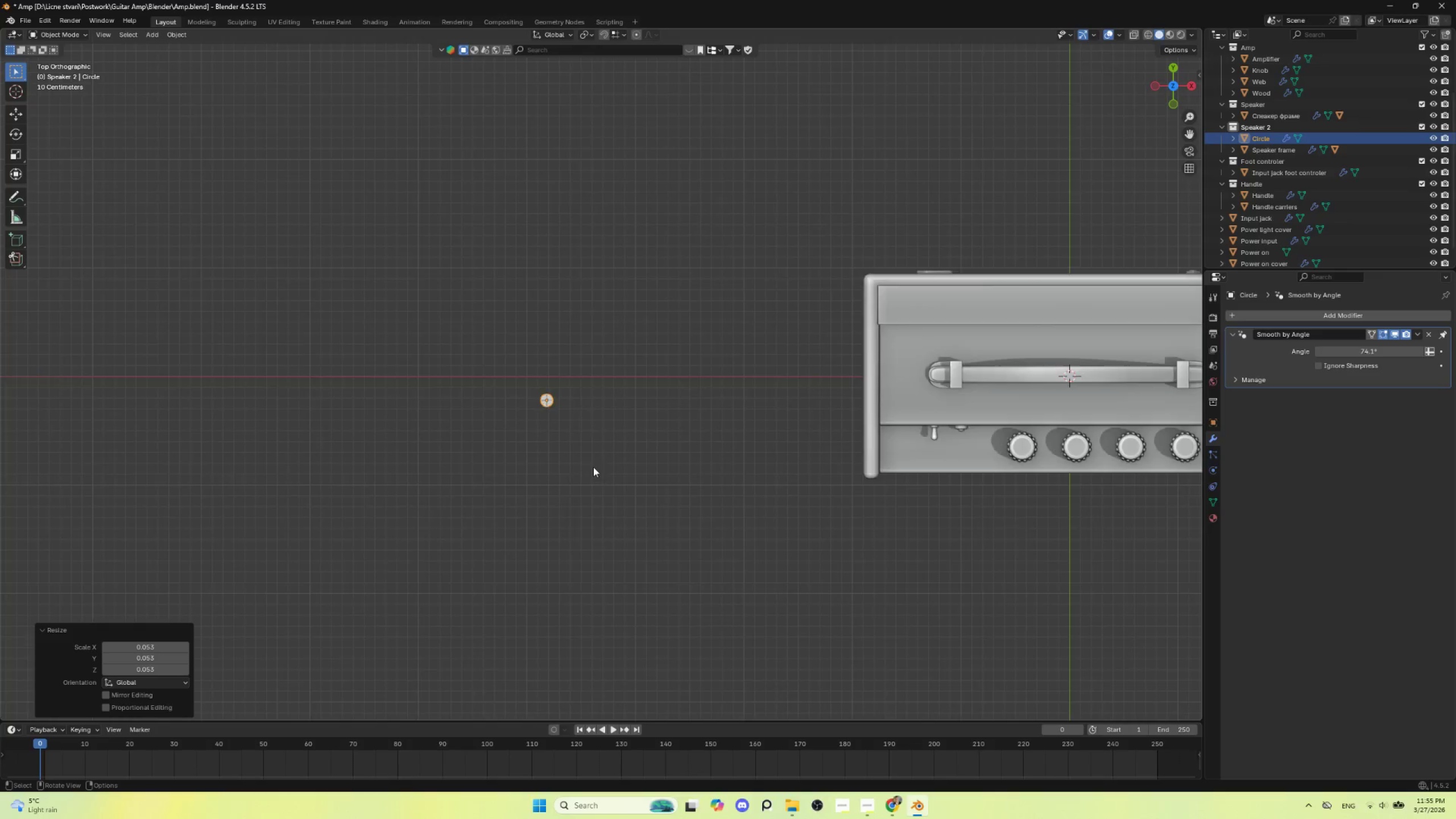 
scroll: coordinate [590, 455], scroll_direction: up, amount: 4.0
 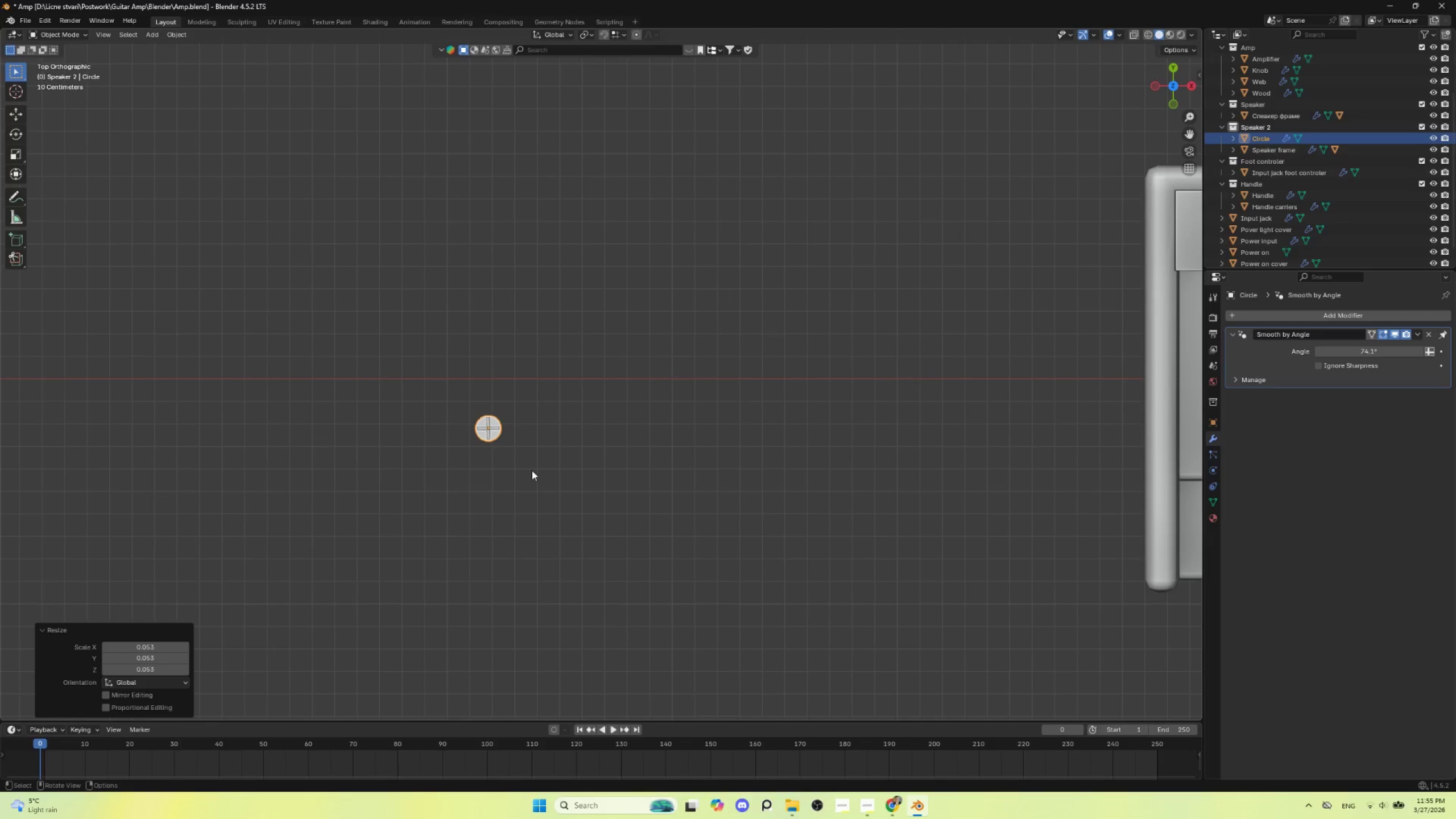 
key(M)
 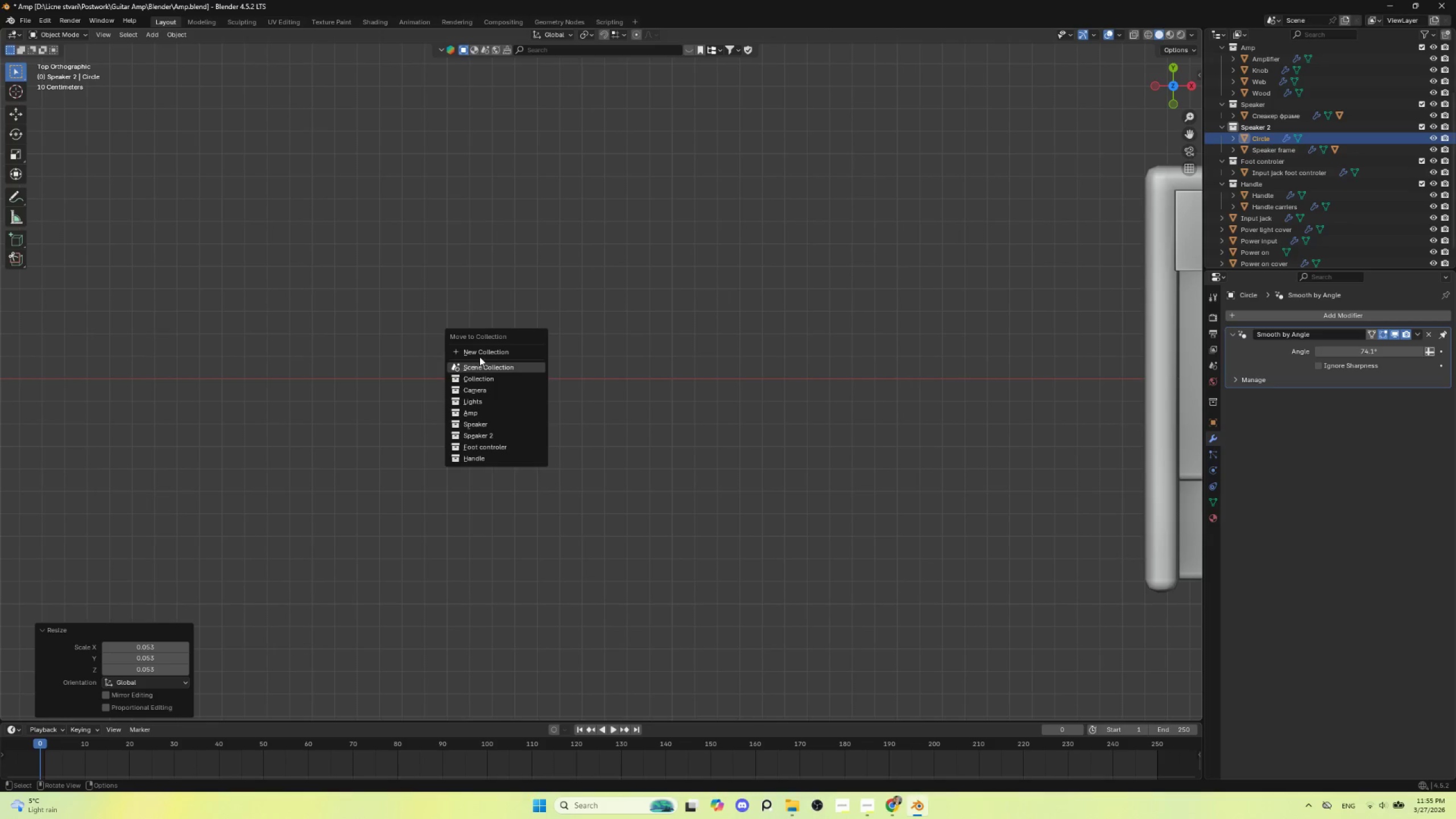 
left_click([481, 353])
 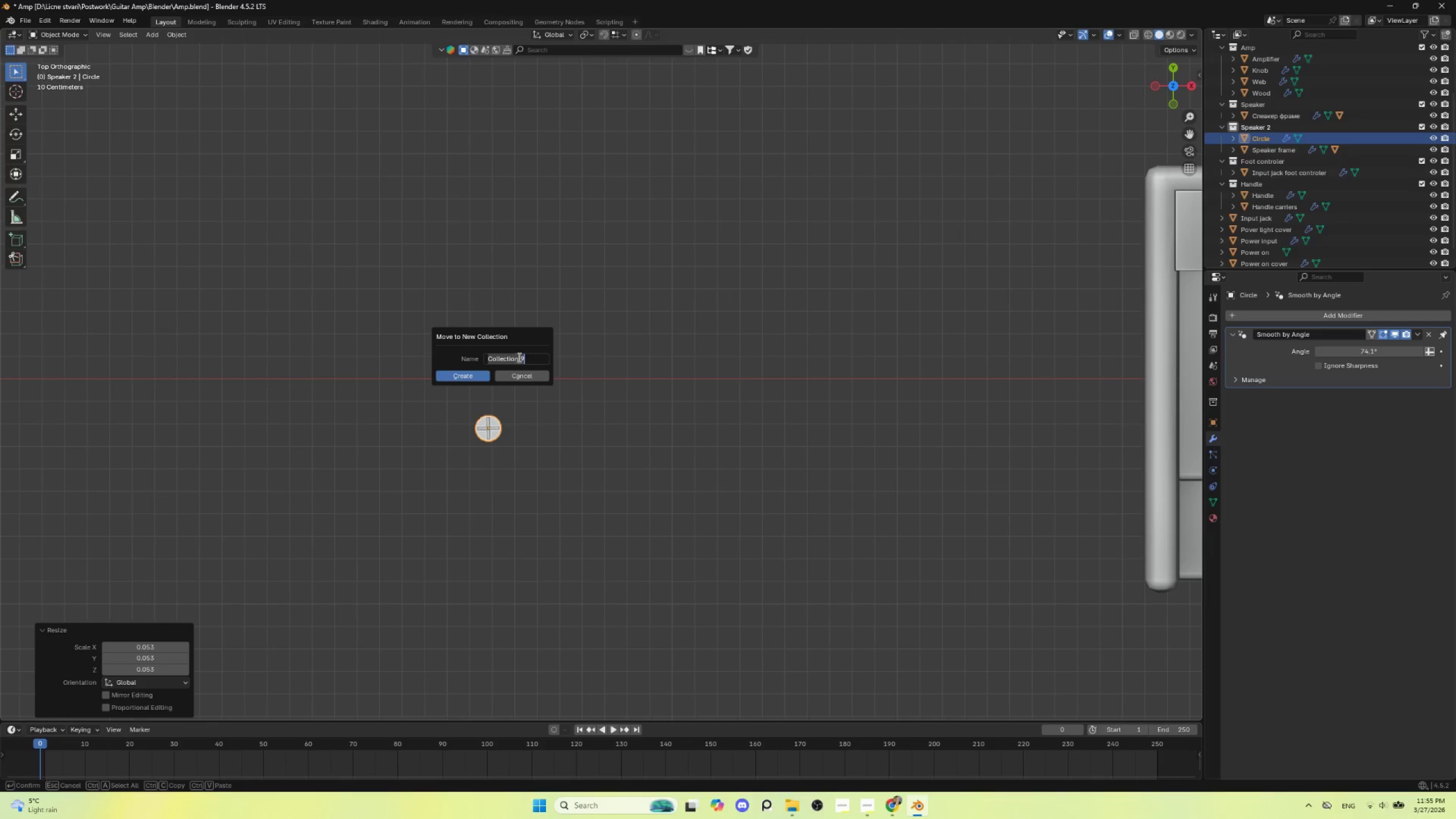 
type(Screw)
 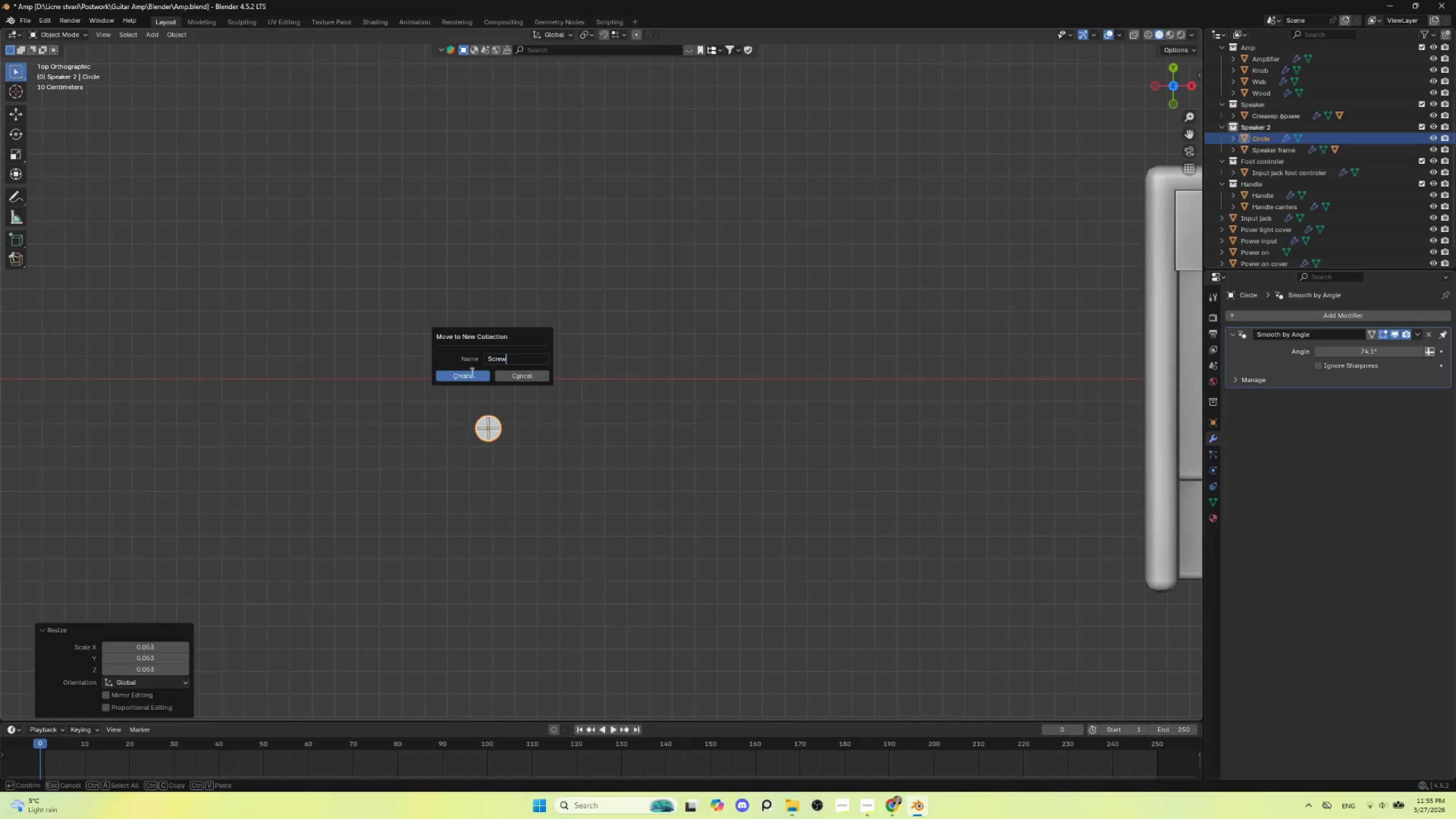 
left_click([470, 373])
 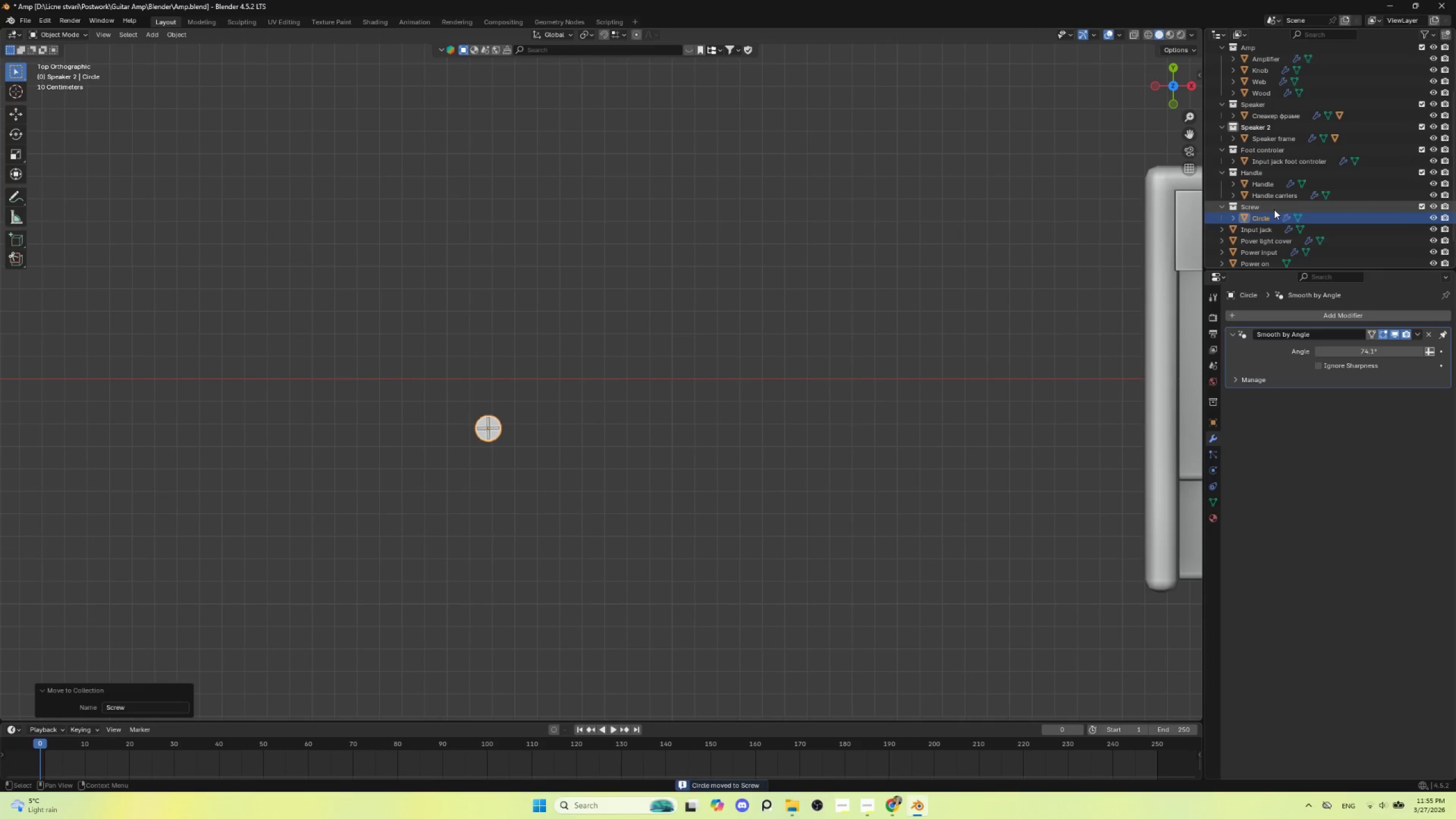 
double_click([1269, 218])
 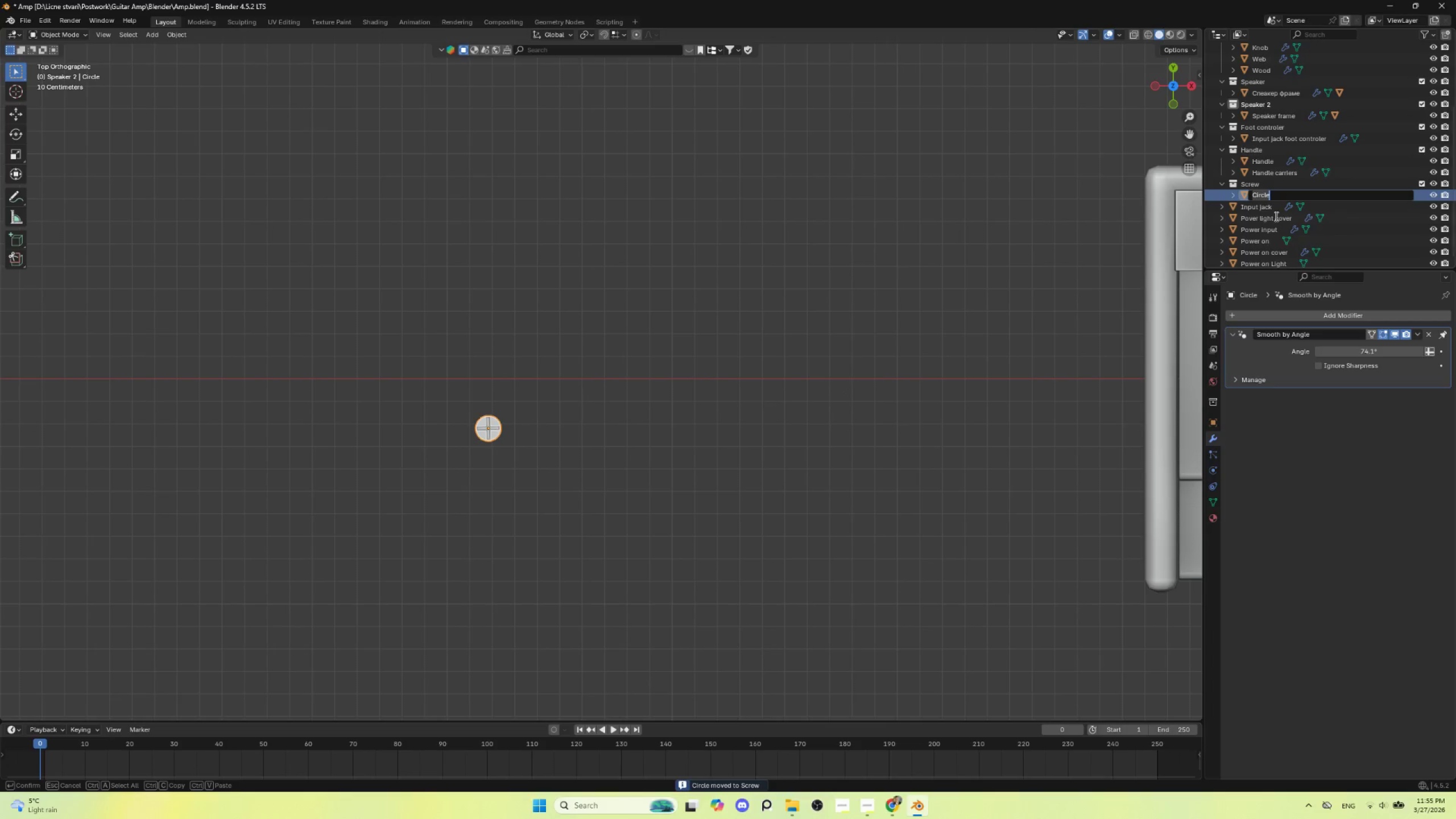 
key(Shift+S)
 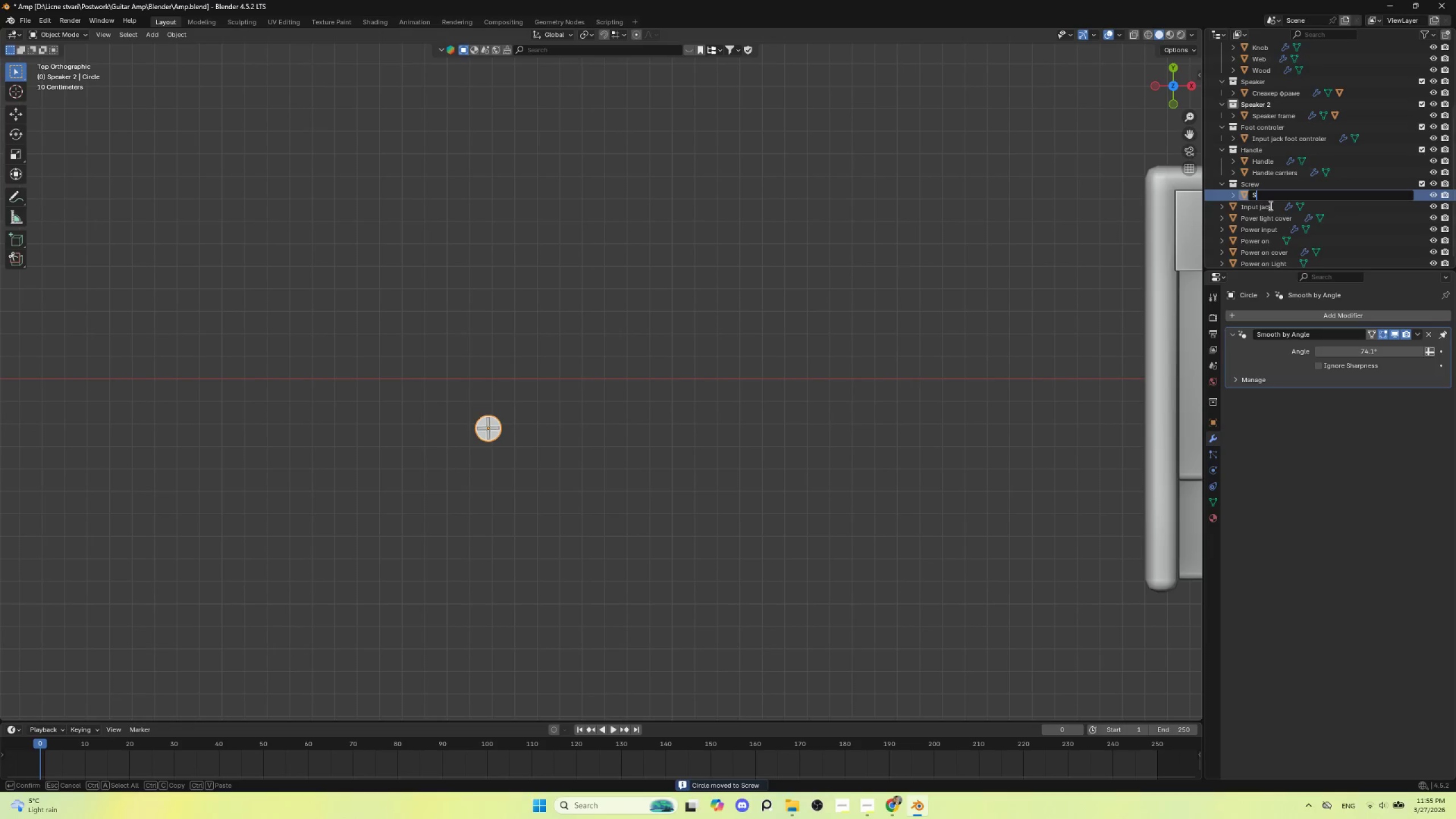 
type(crew)
 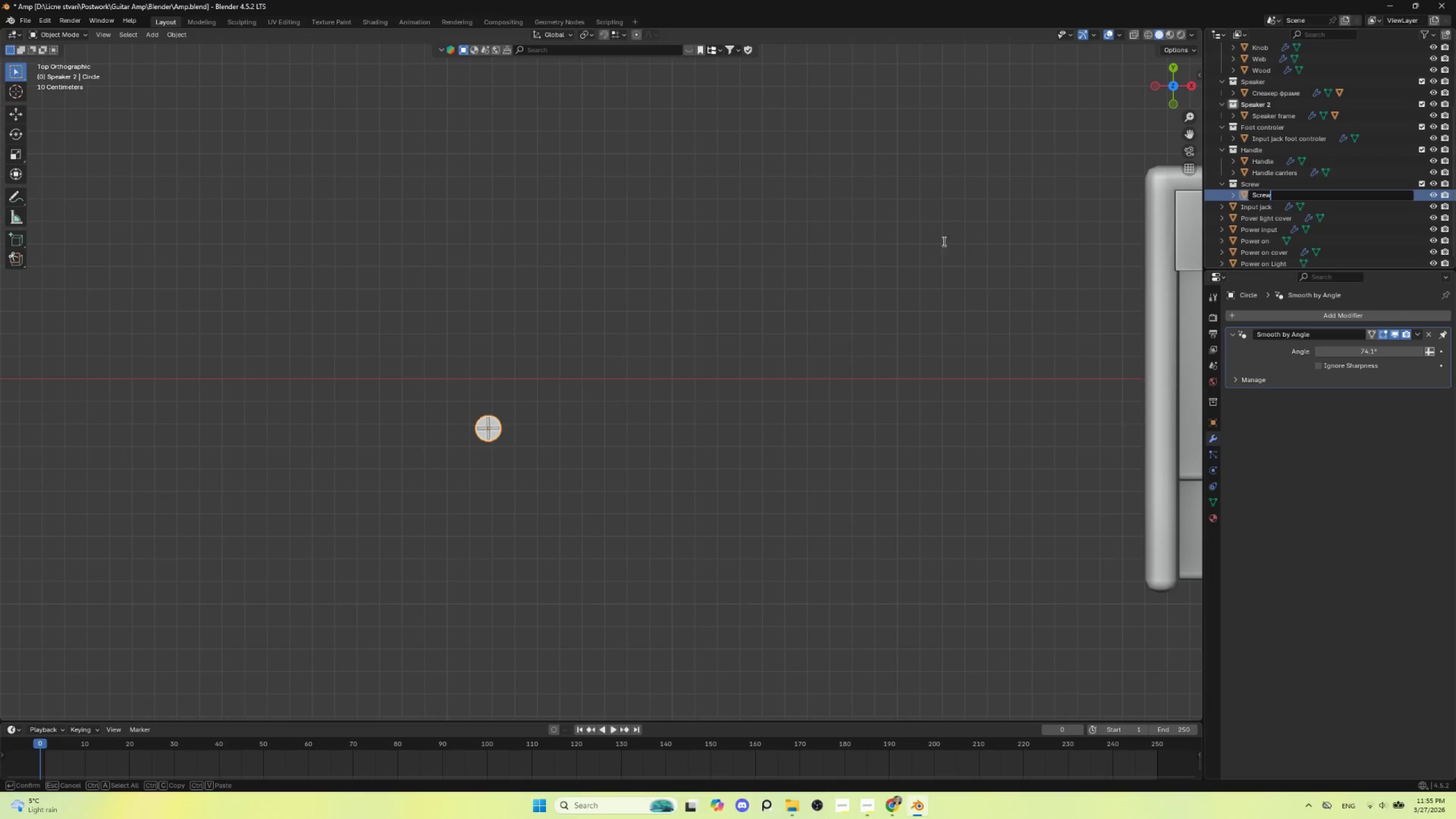 
left_click([937, 243])
 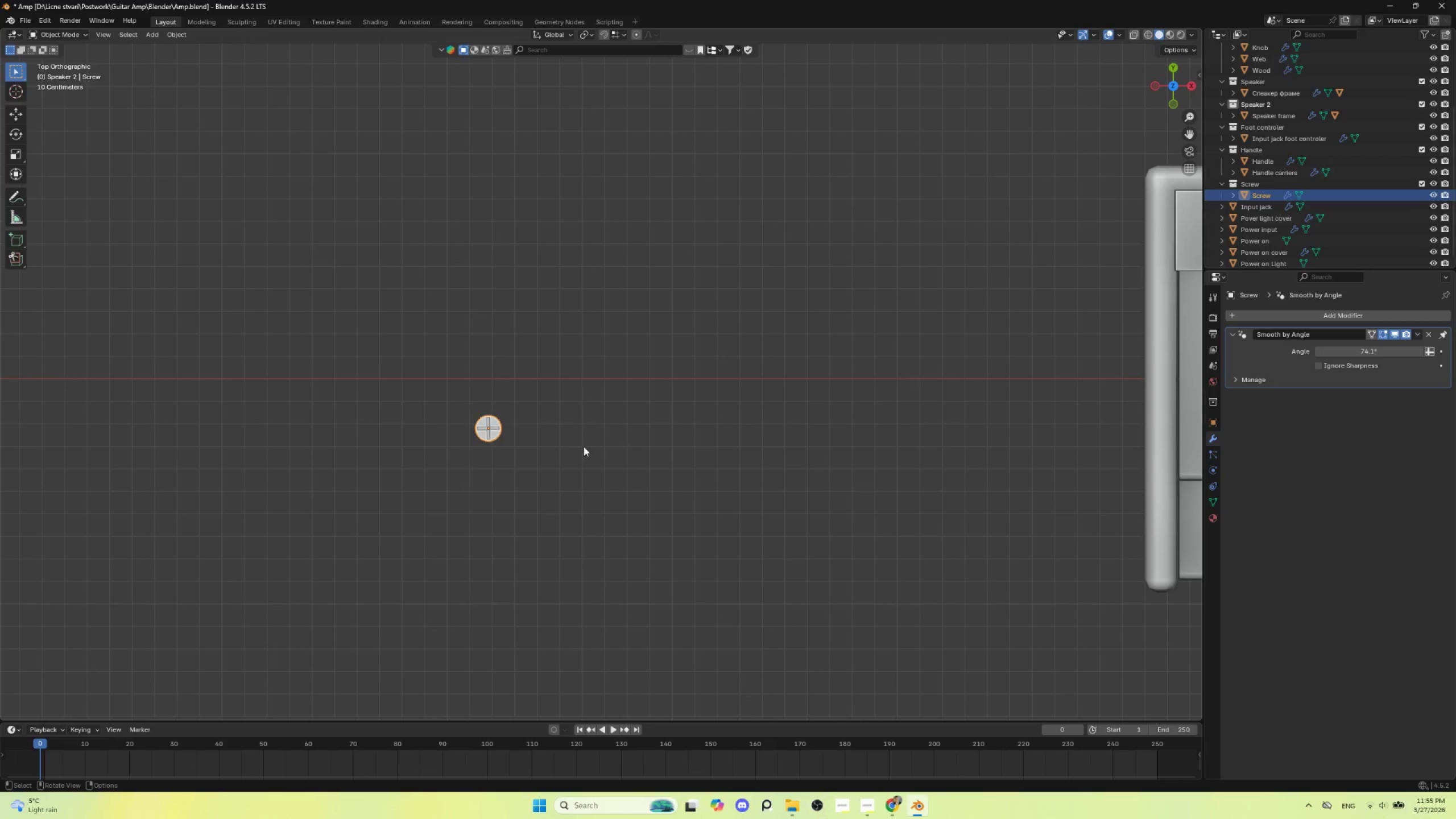 
hold_key(key=ShiftLeft, duration=0.59)
 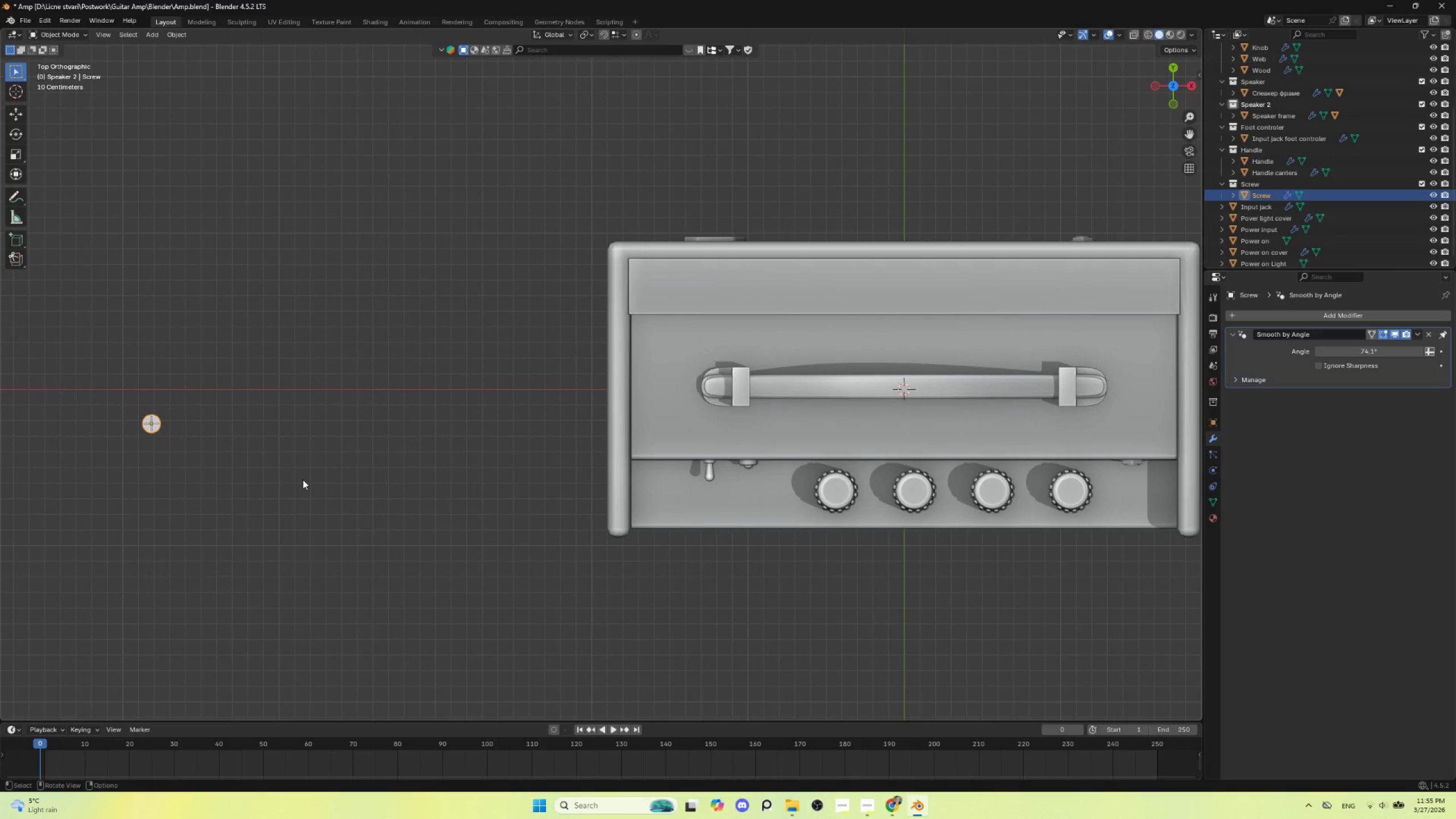 
scroll: coordinate [597, 450], scroll_direction: down, amount: 2.0
 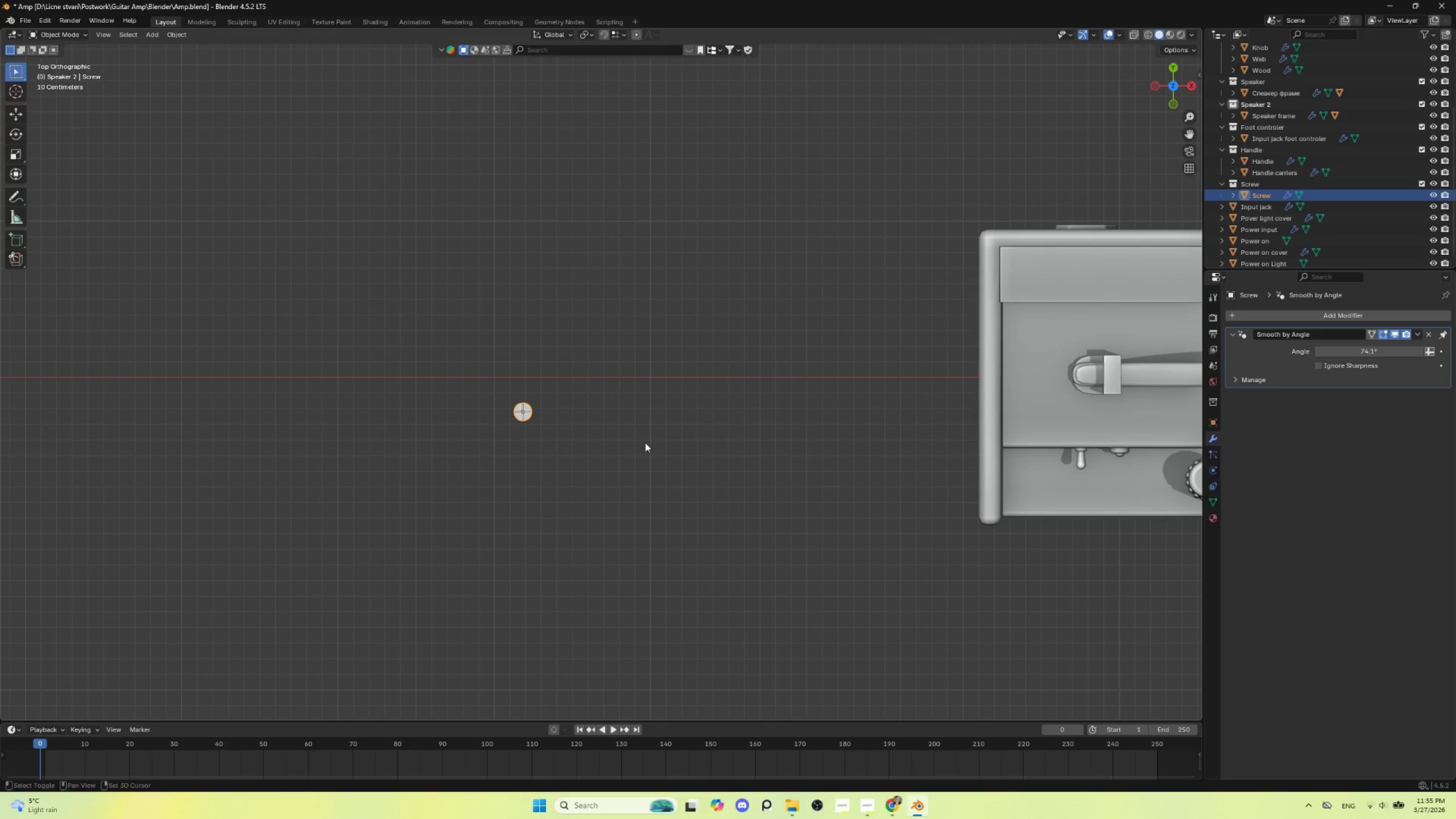 
key(G)
 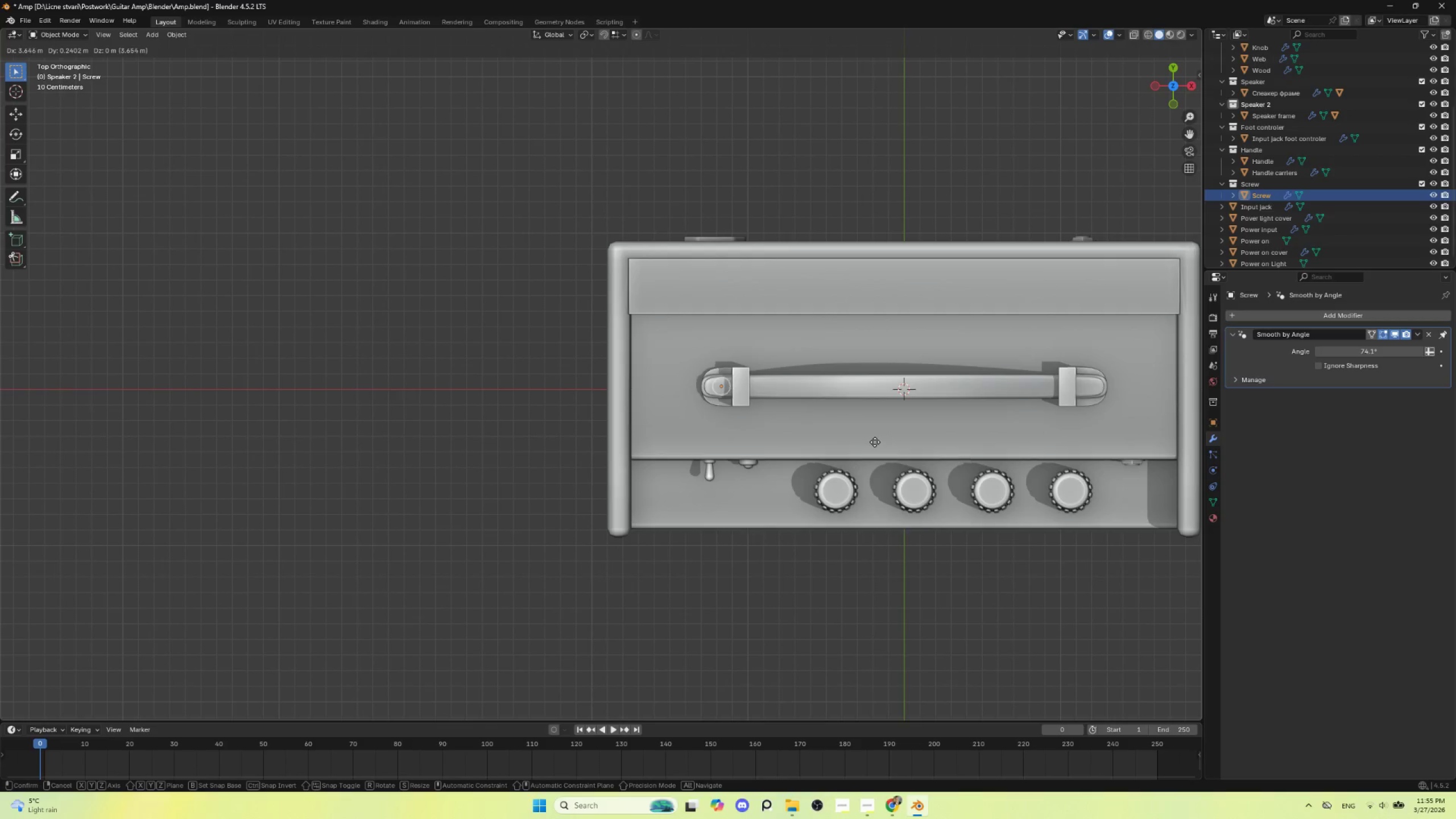 
left_click([874, 442])
 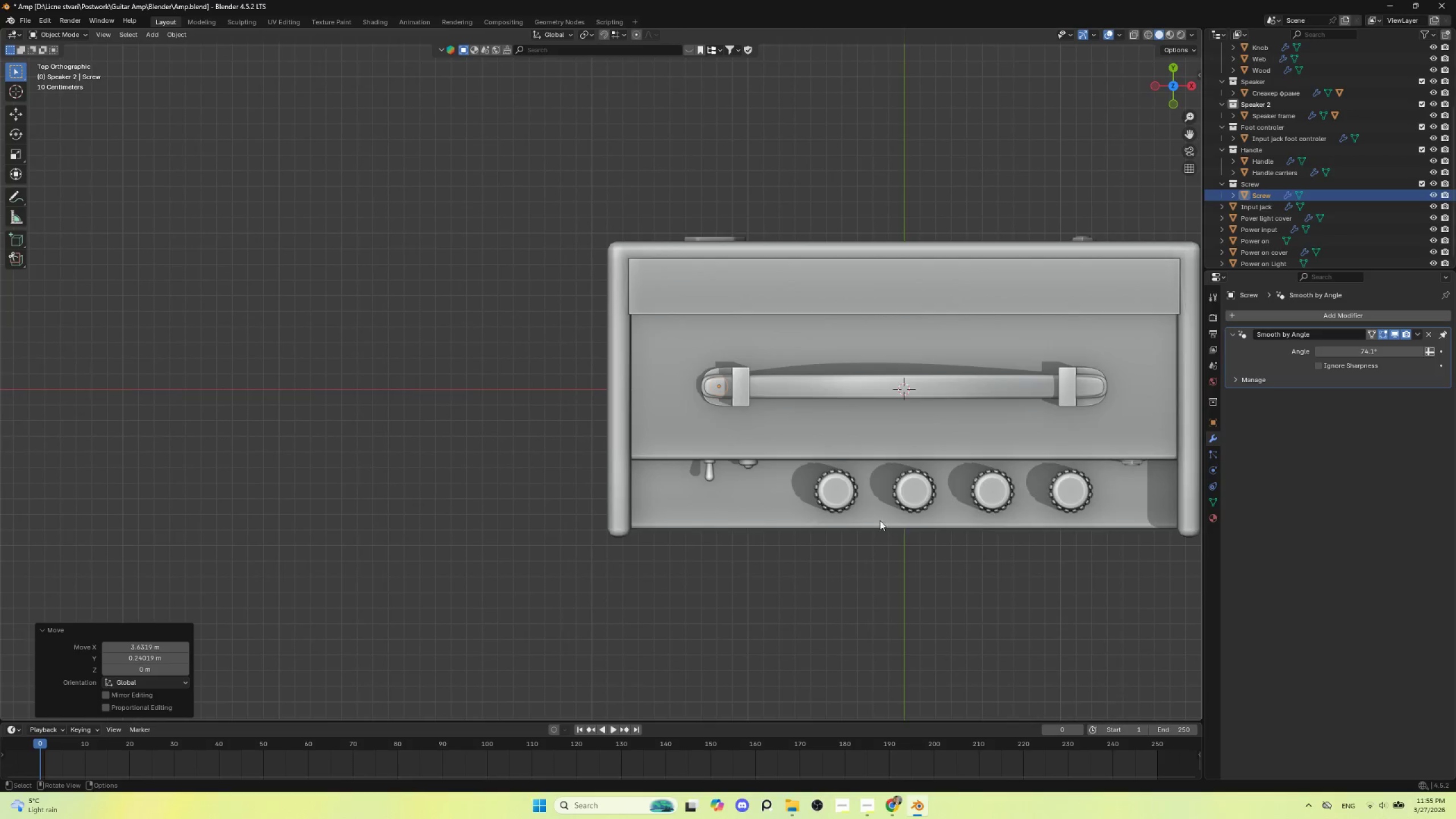 
scroll: coordinate [871, 516], scroll_direction: up, amount: 4.0
 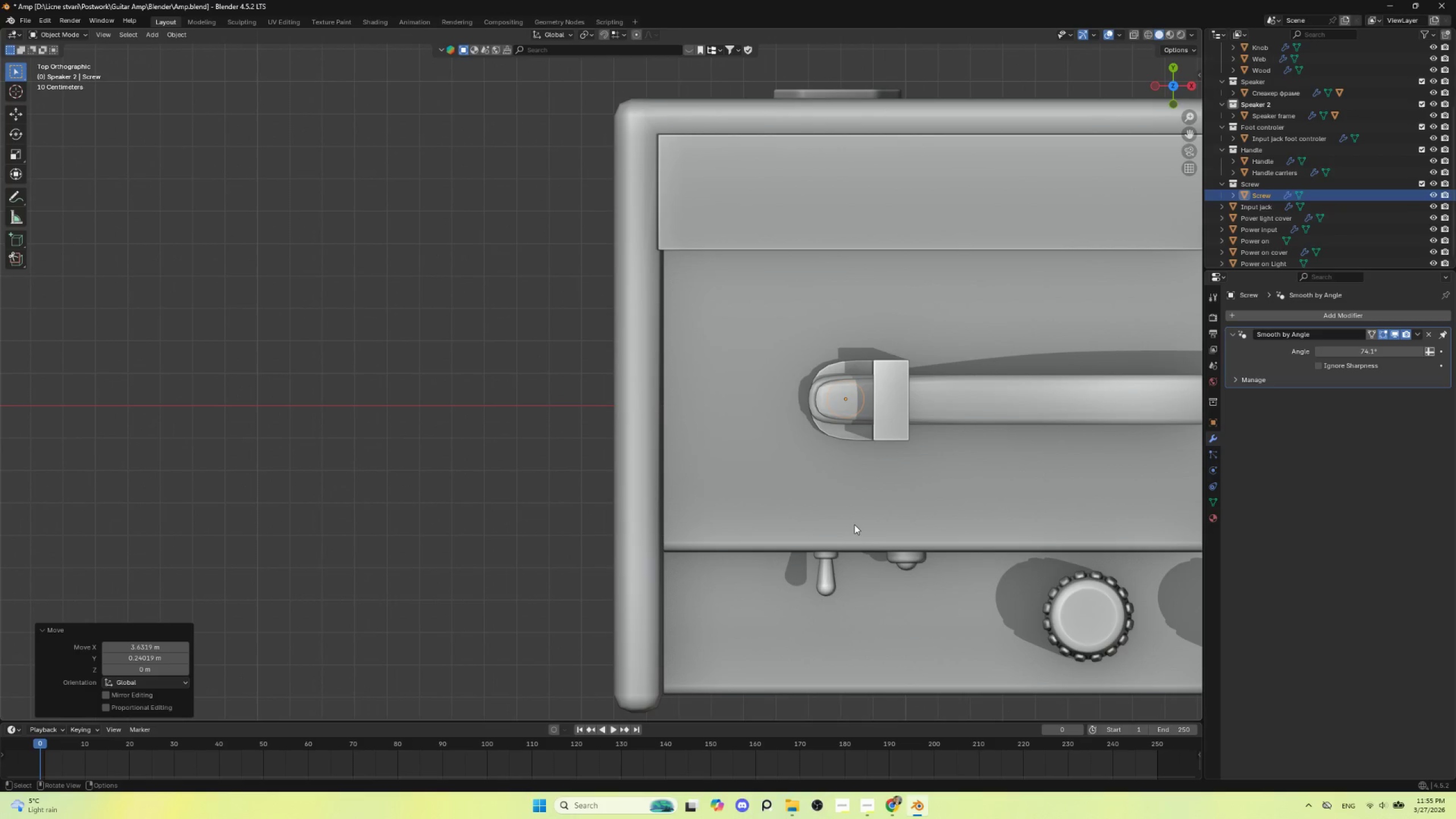 
wait(8.92)
 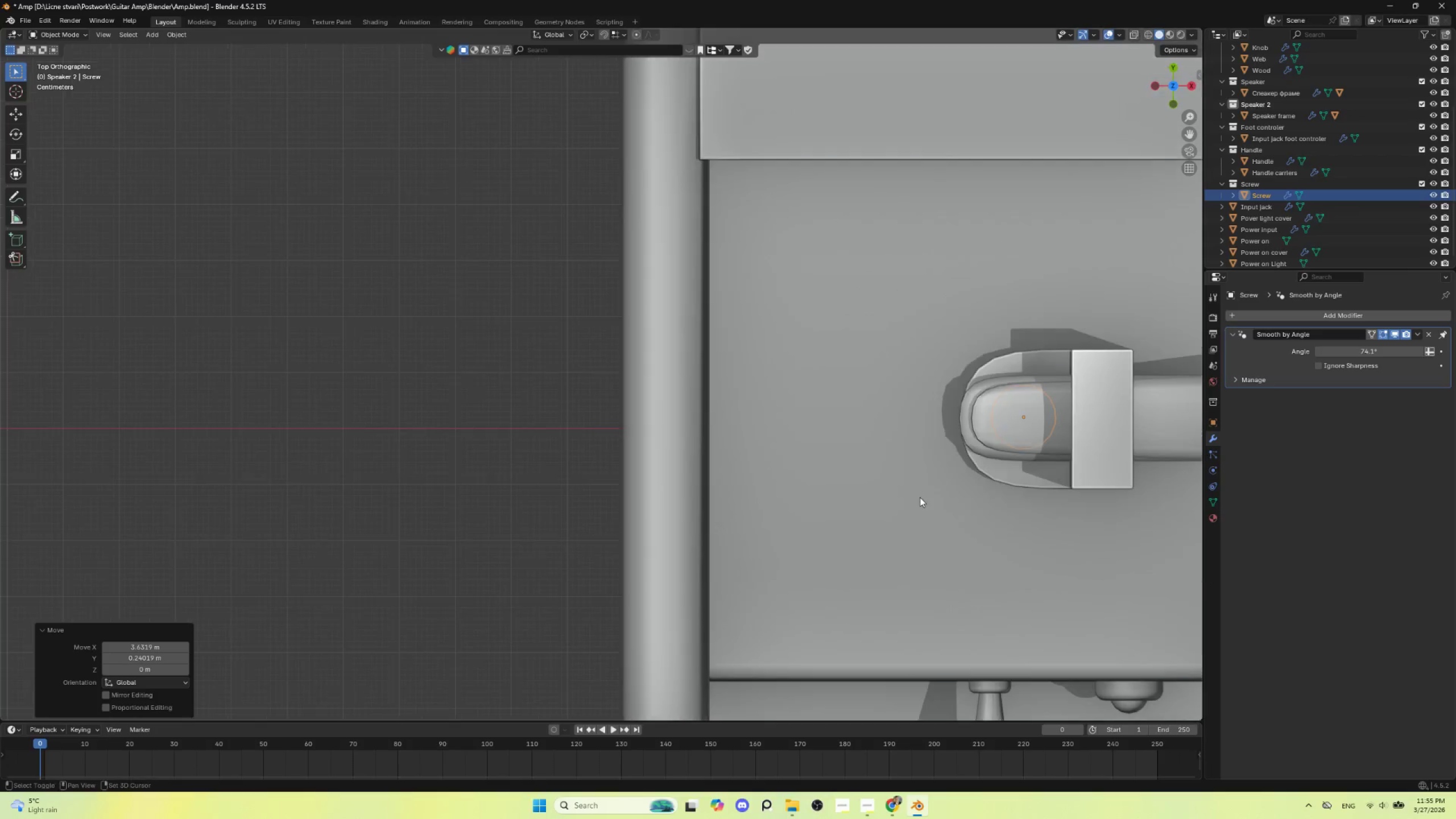 
hold_key(key=ShiftLeft, duration=0.61)
 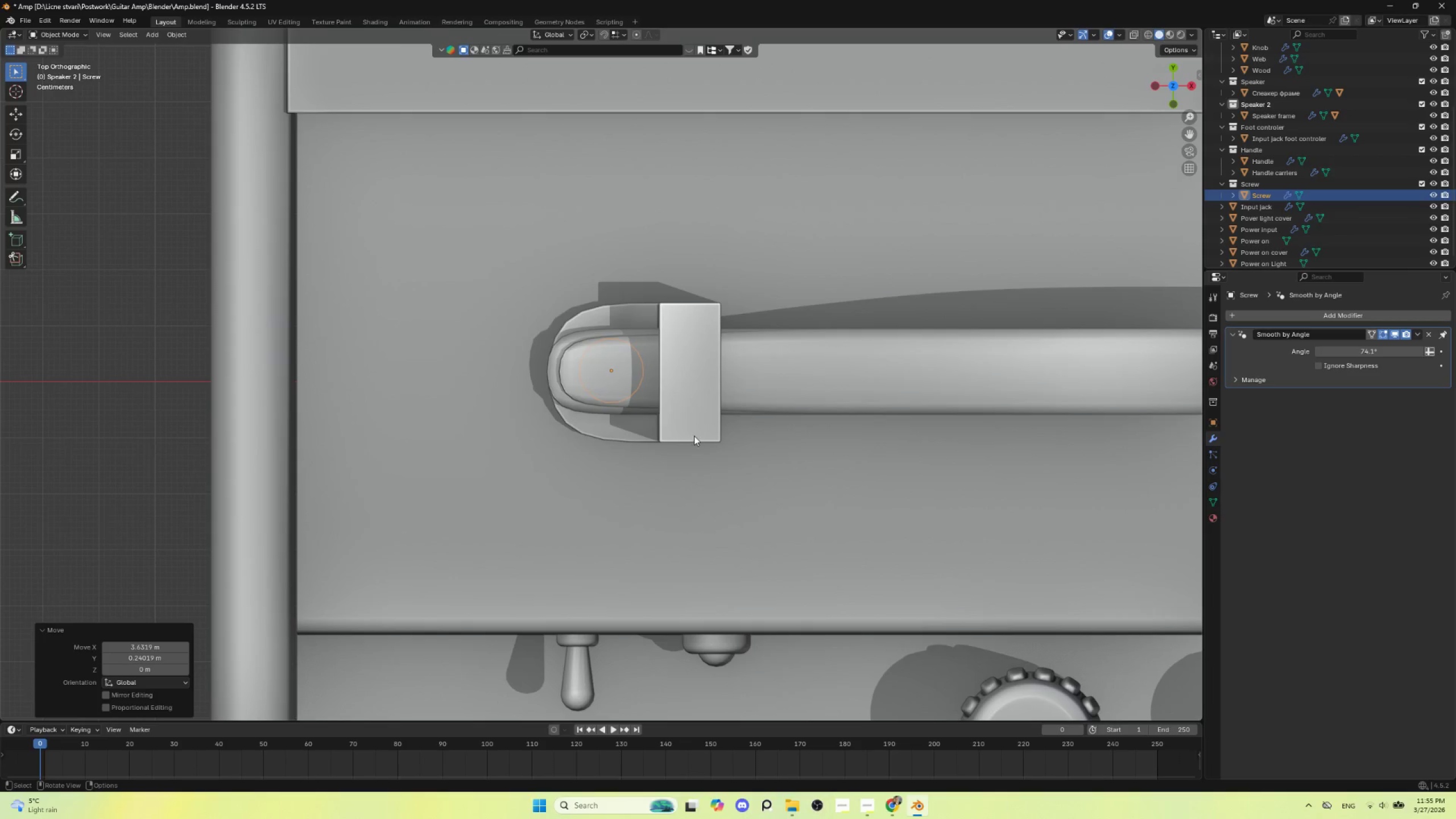 
scroll: coordinate [840, 535], scroll_direction: up, amount: 3.0
 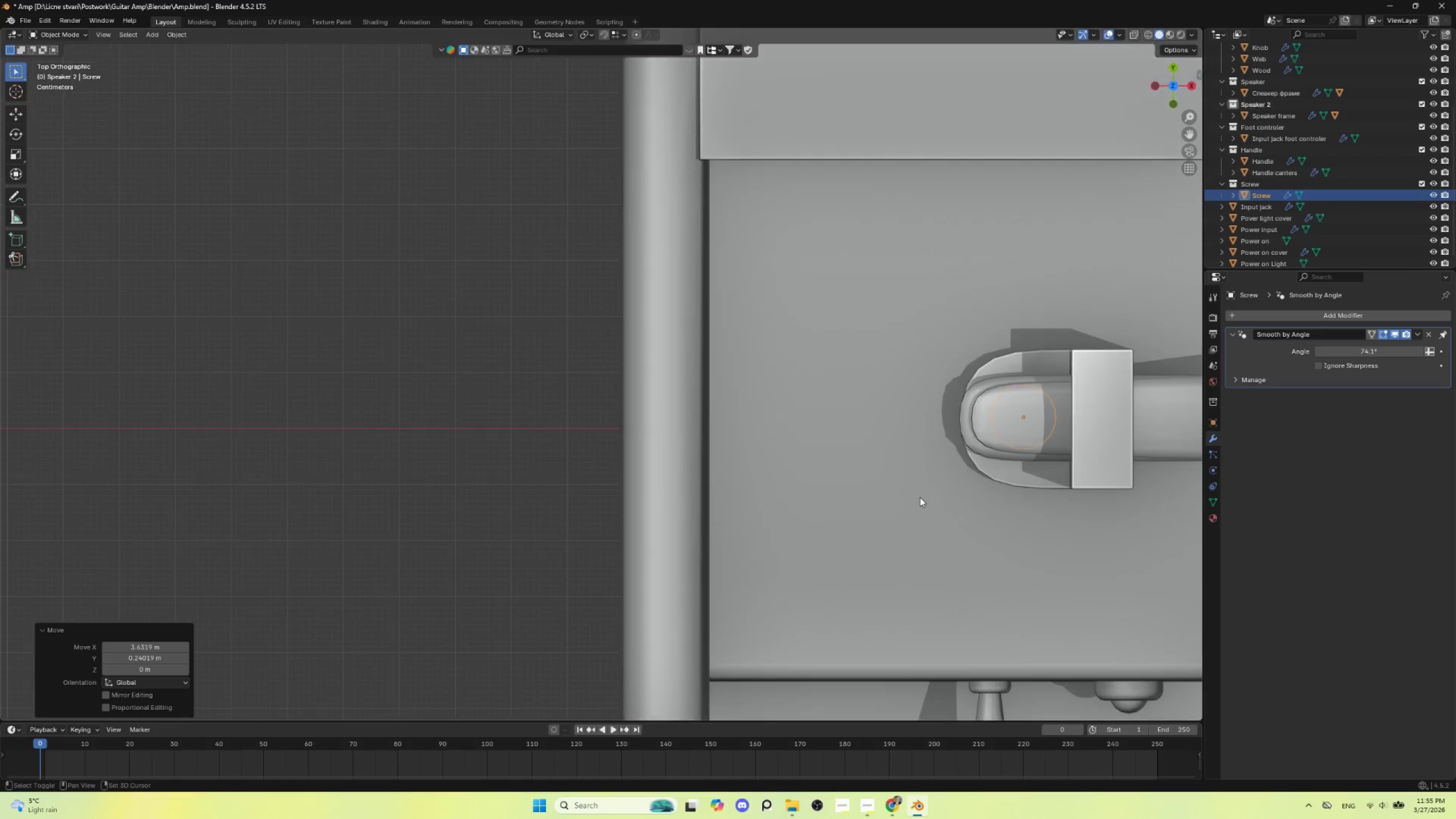 
hold_key(key=ShiftLeft, duration=14.64)
 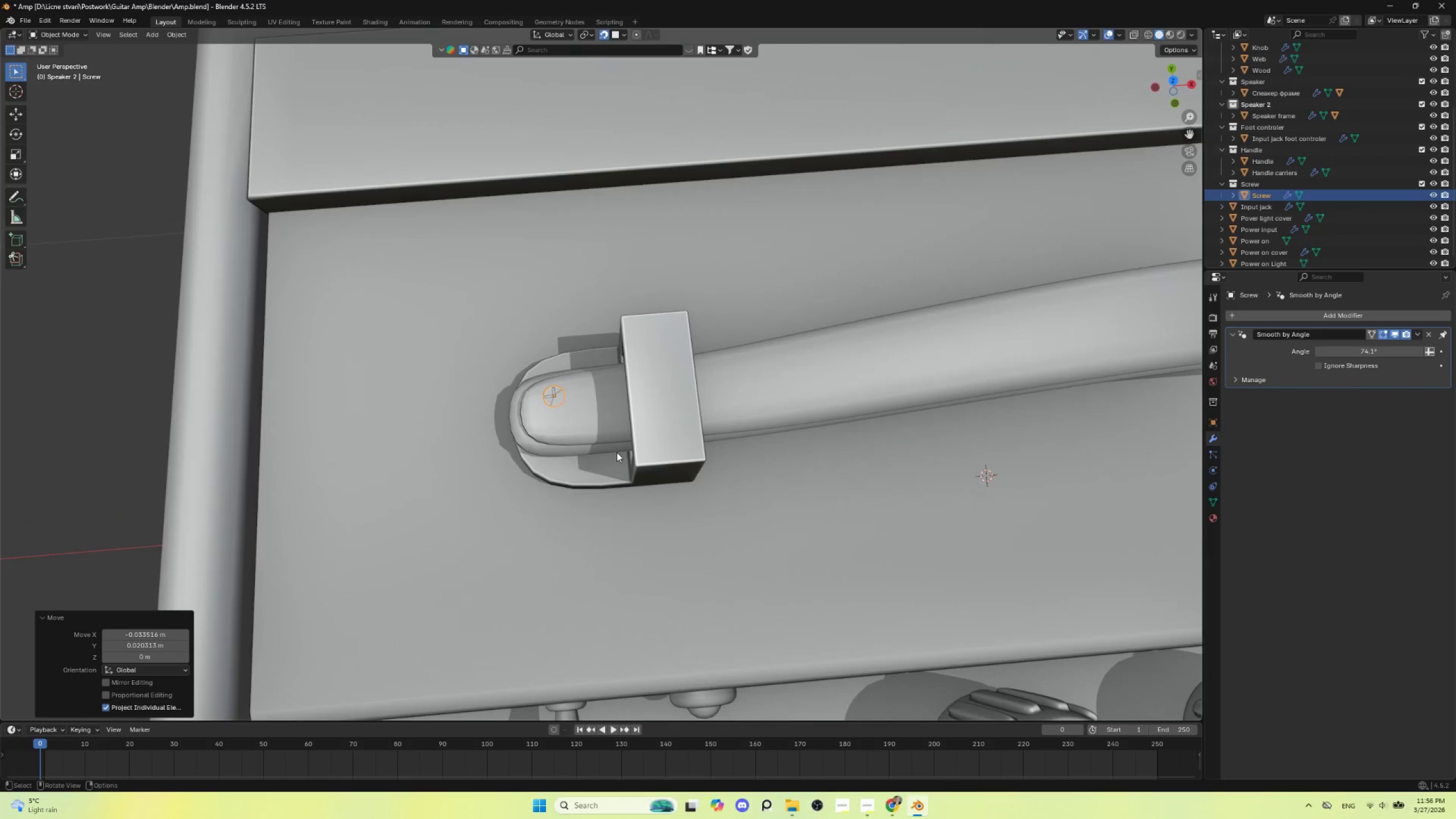 
key(S)
 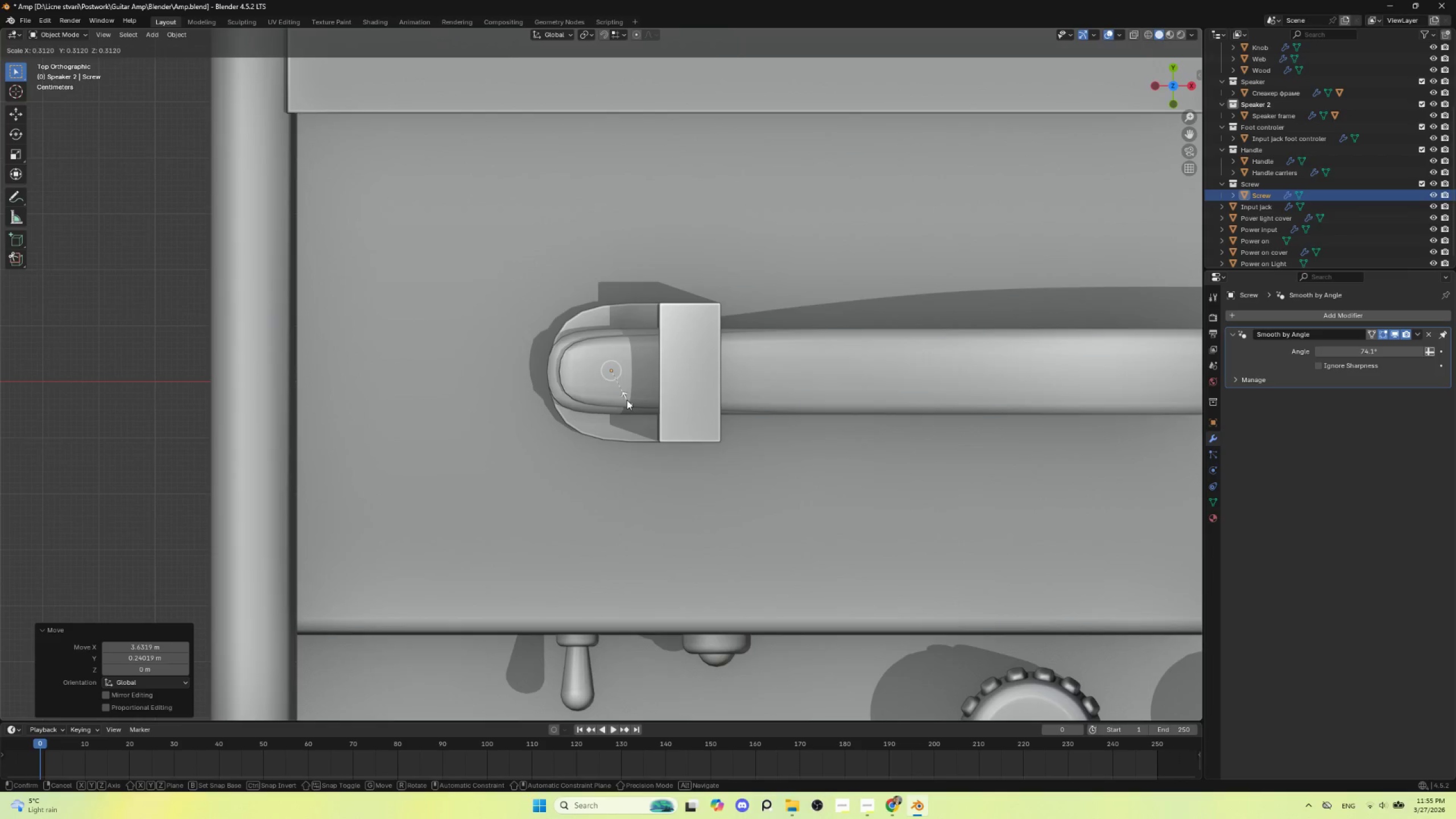 
left_click([627, 400])
 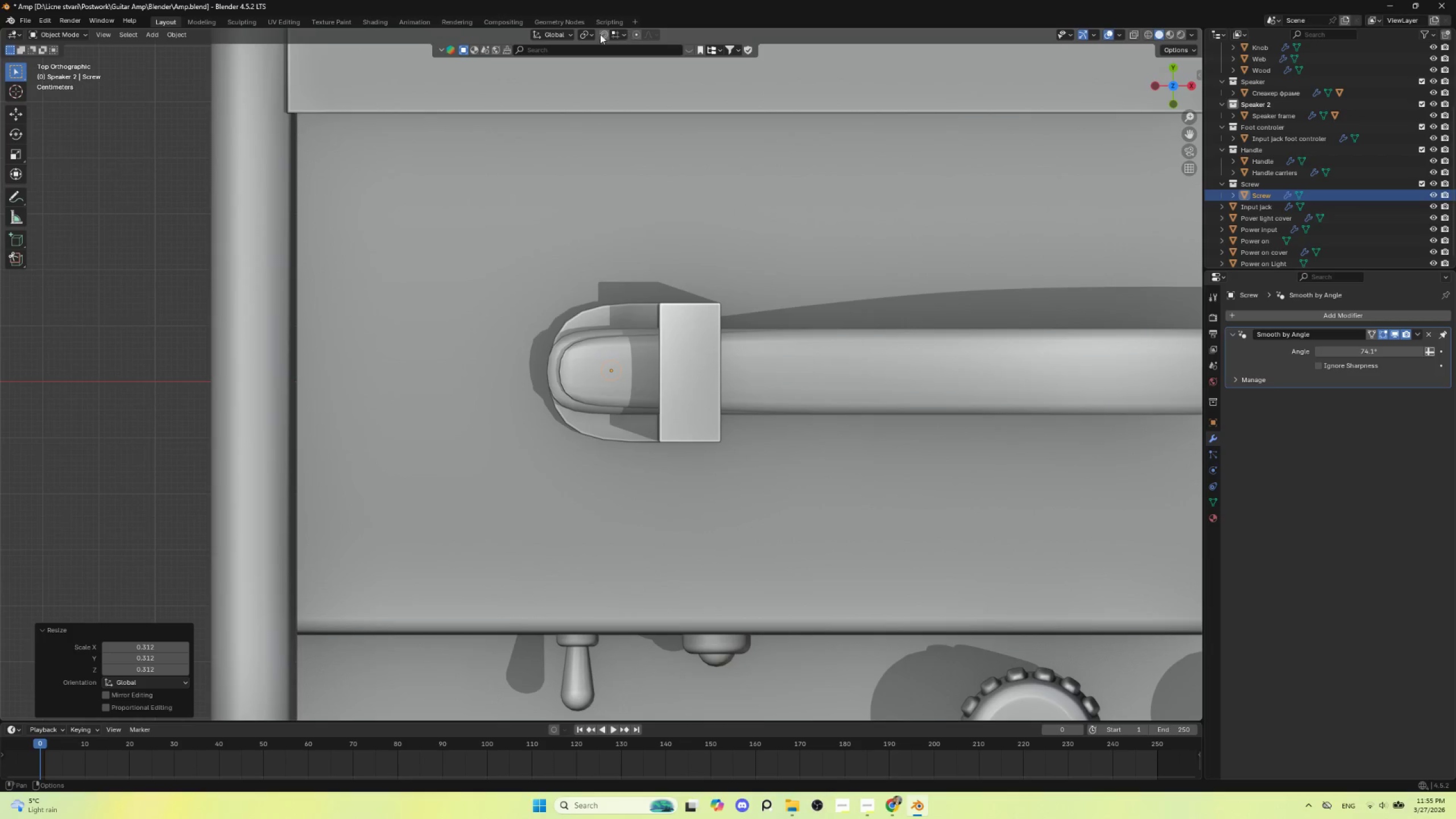 
left_click([604, 34])
 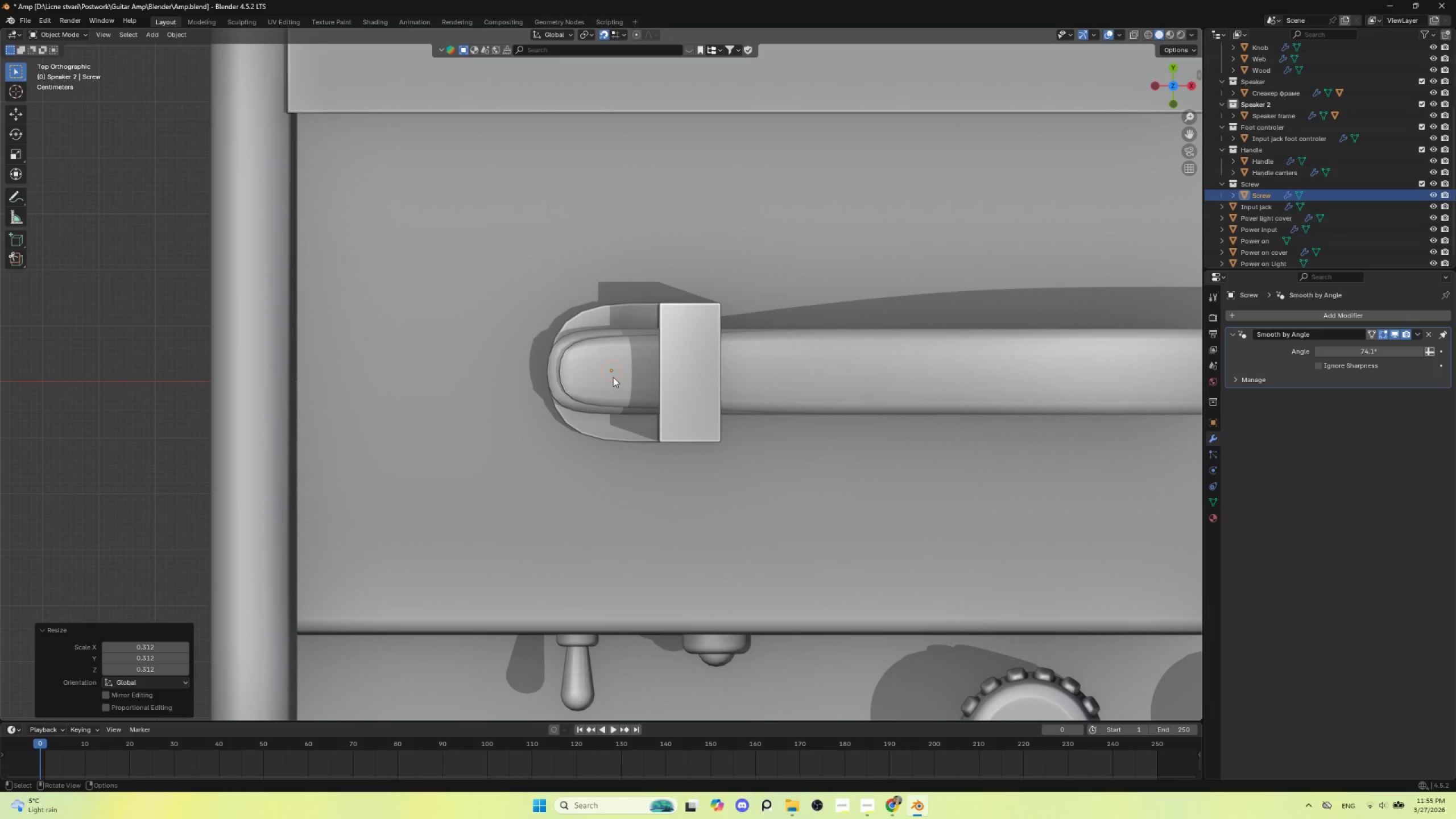 
key(G)
 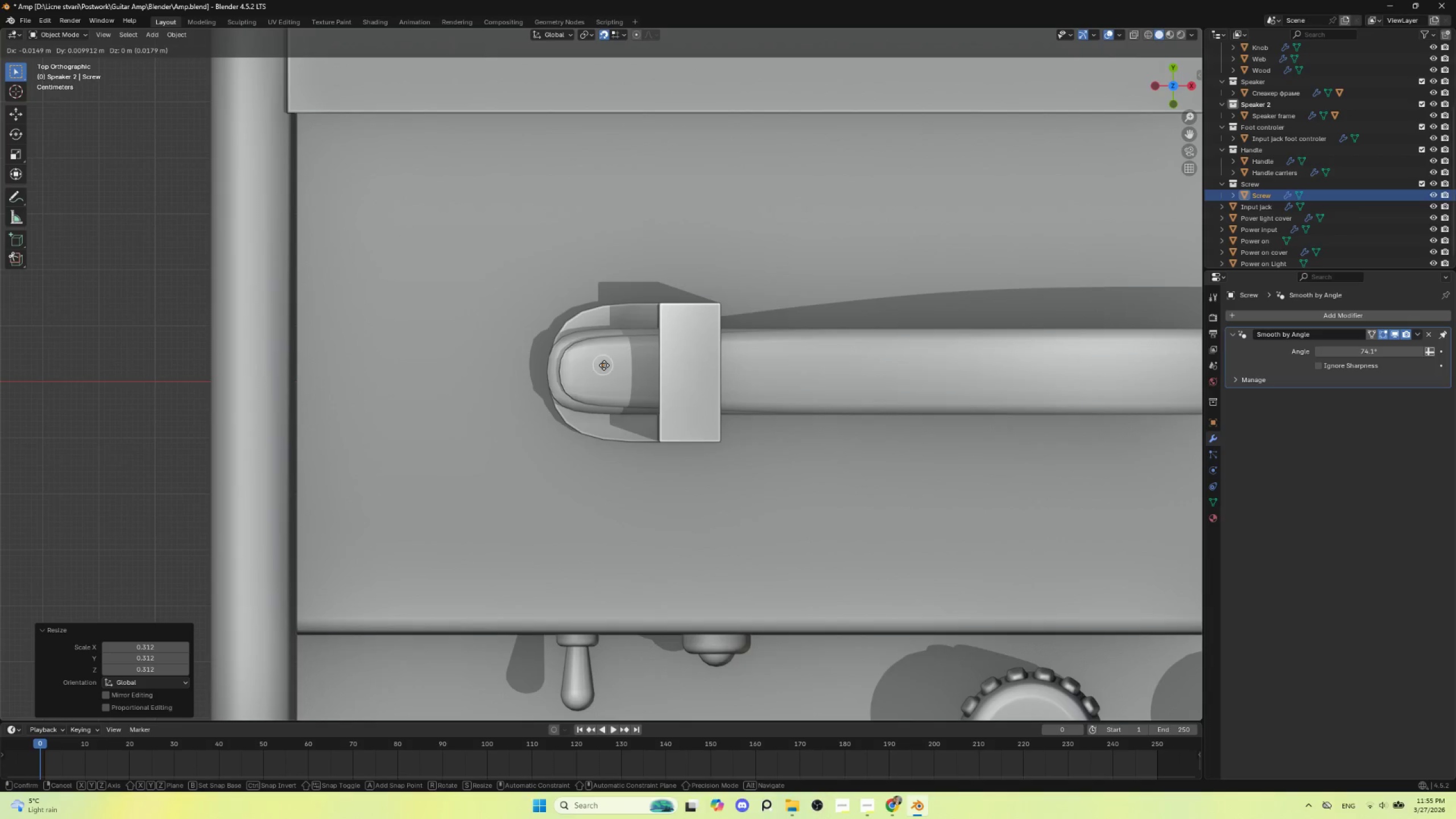 
key(Escape)
 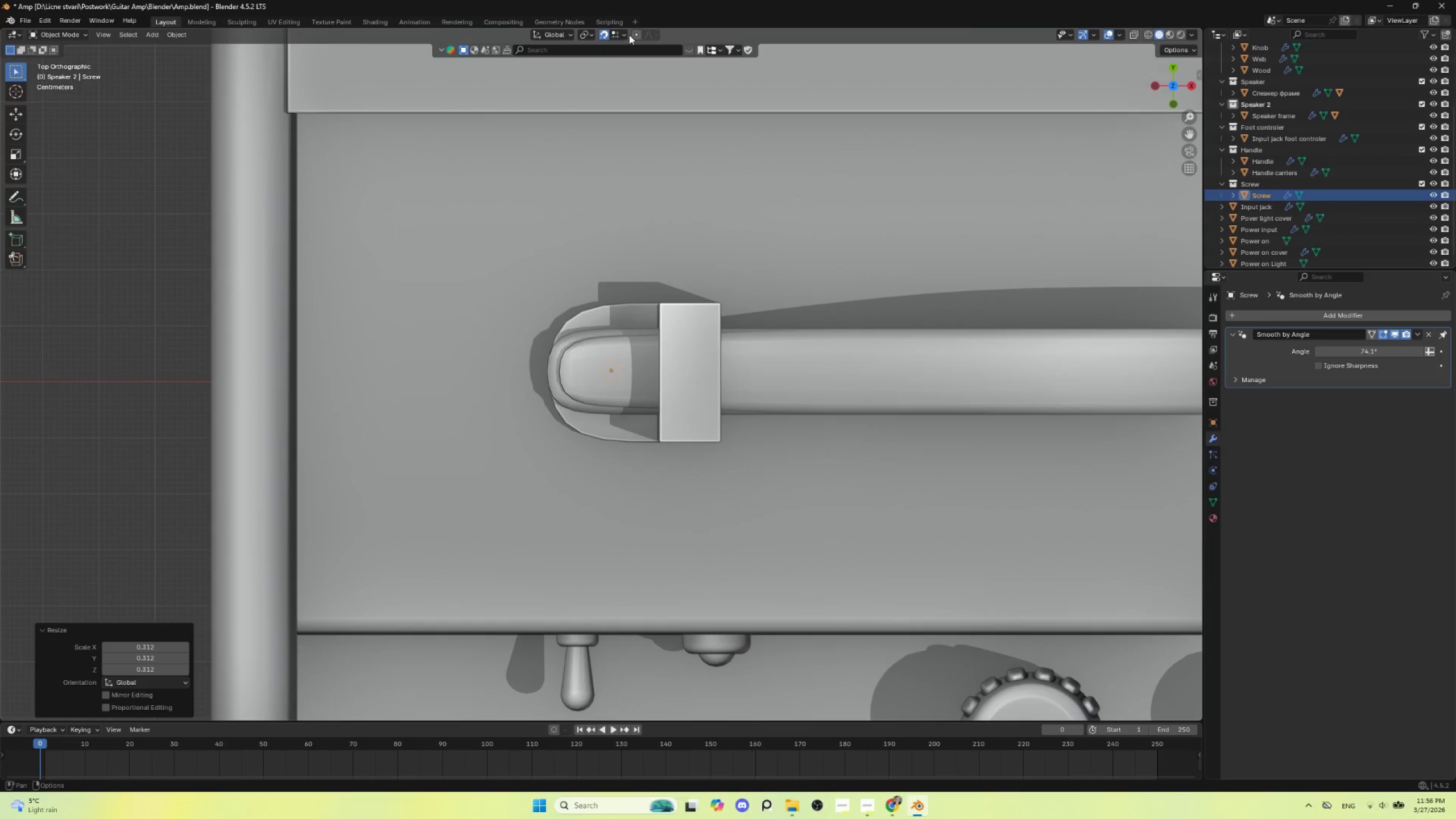 
left_click([622, 33])
 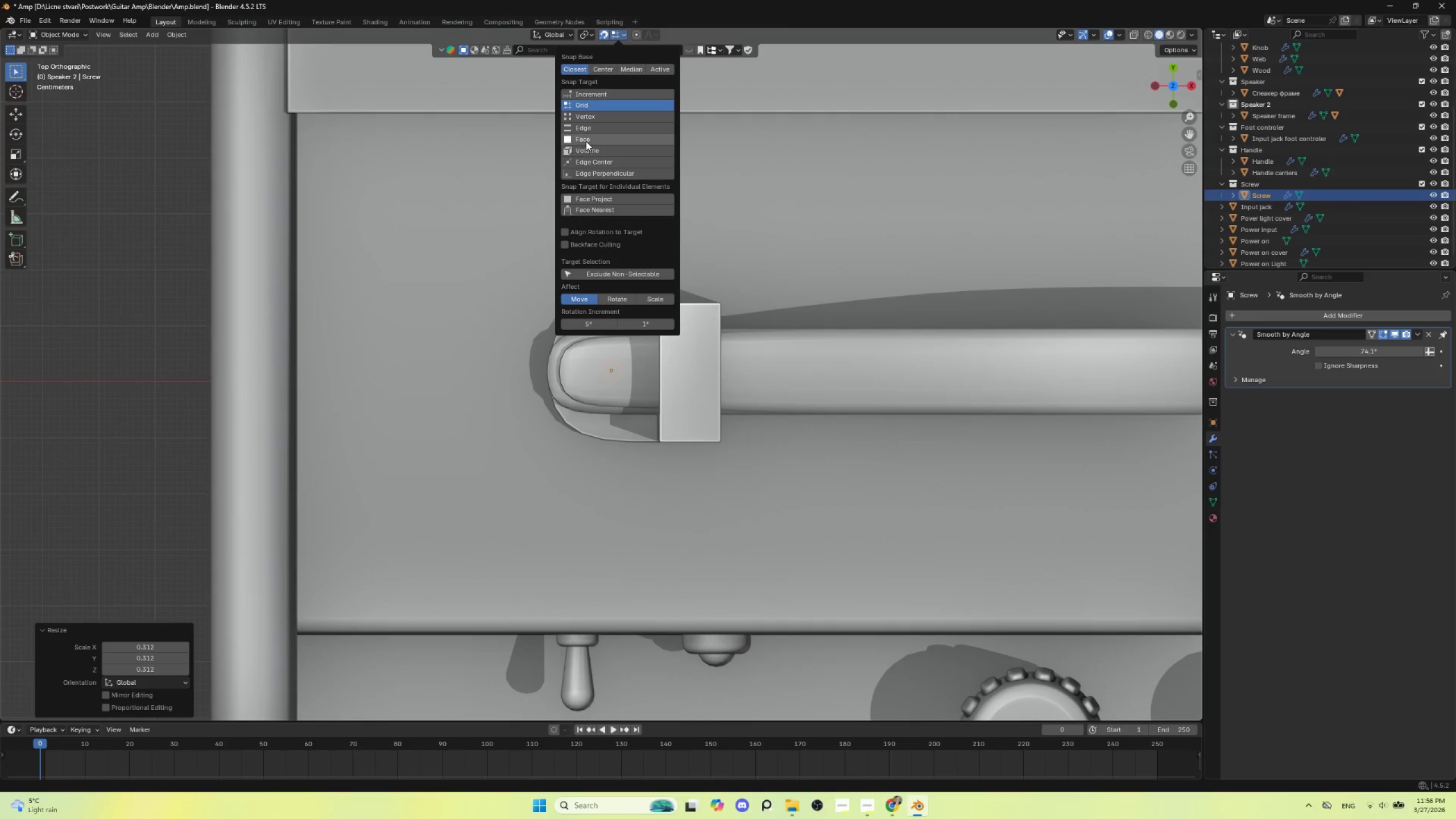 
left_click([586, 141])
 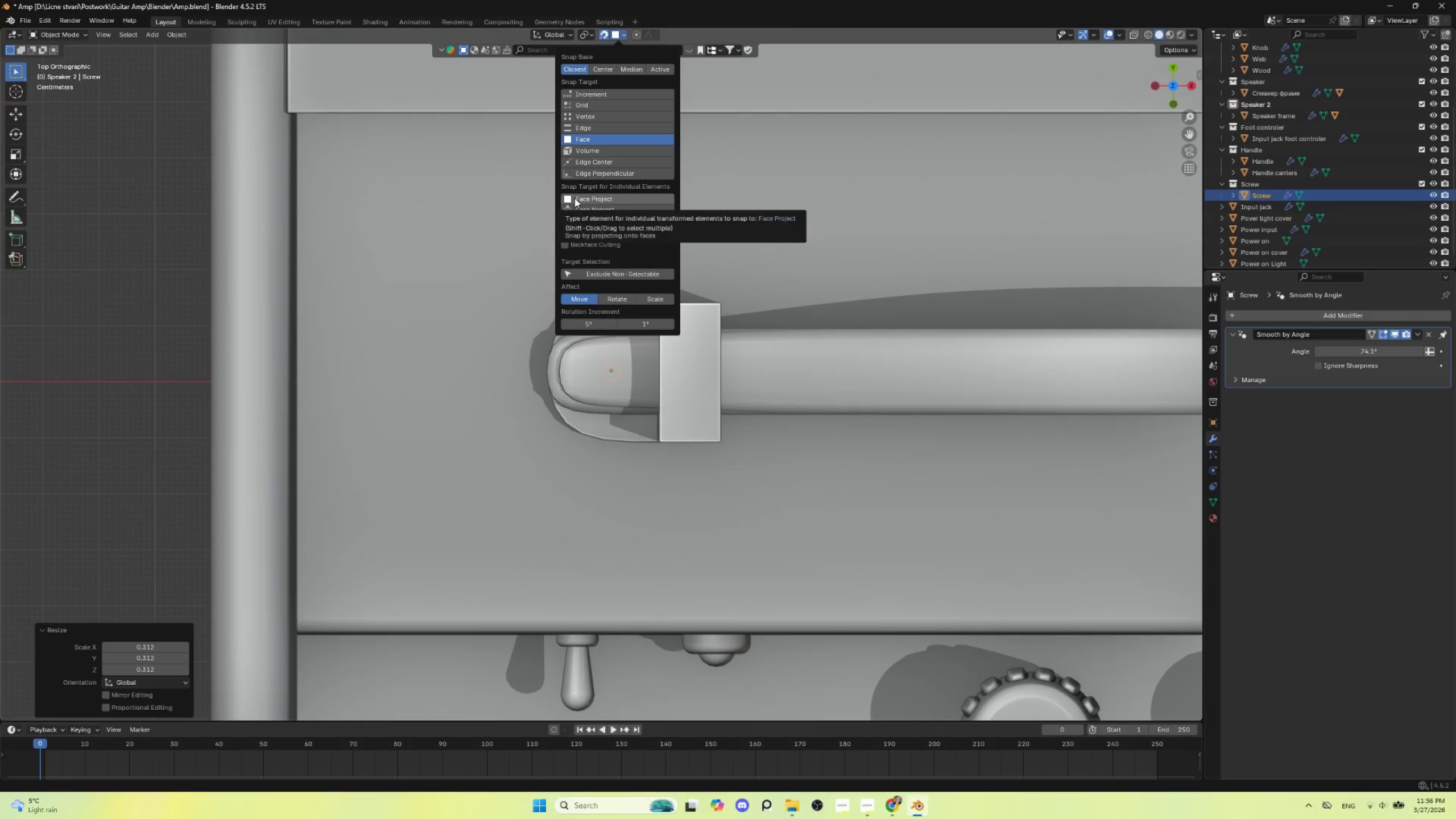 
left_click([584, 200])
 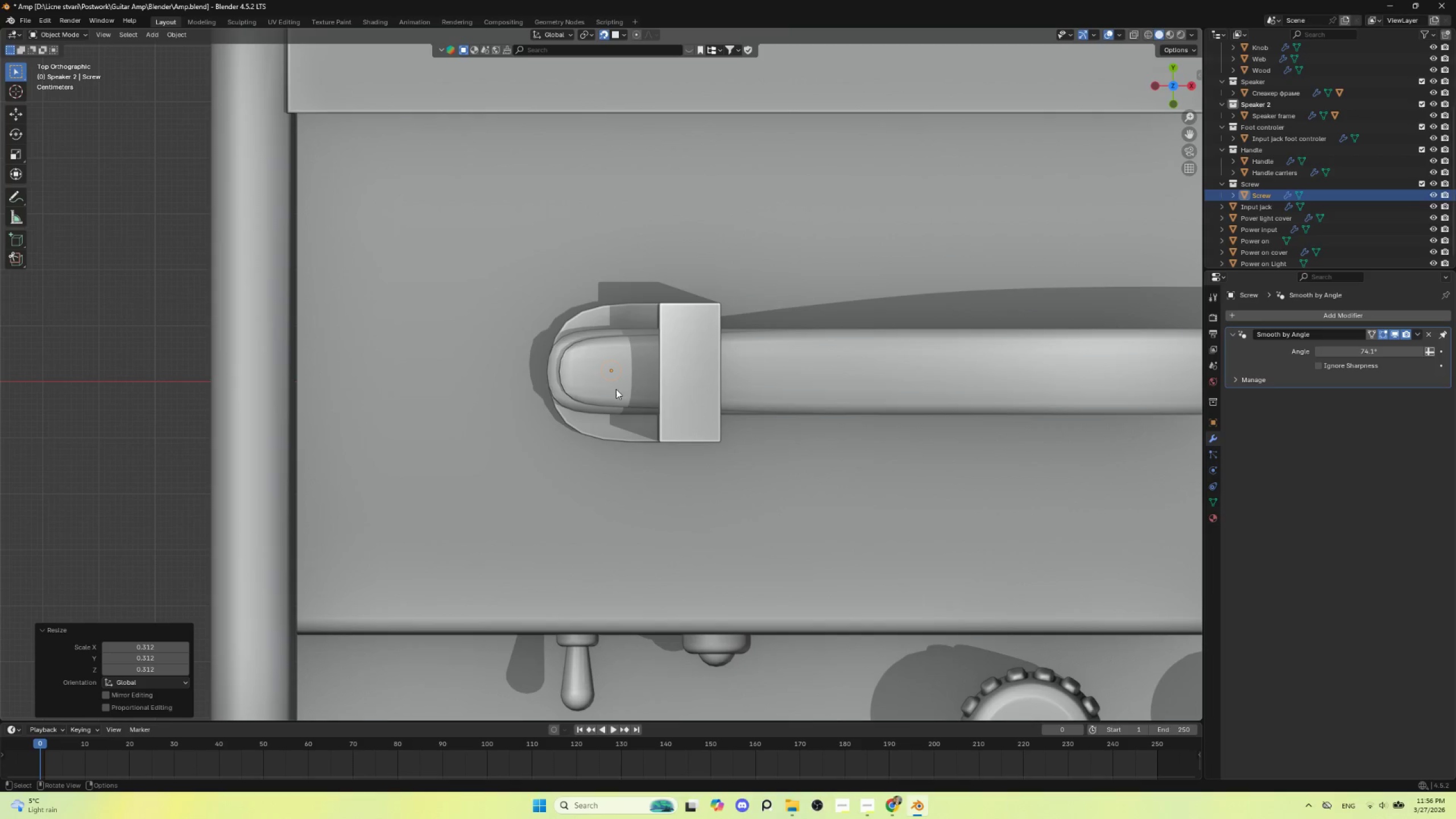 
key(G)
 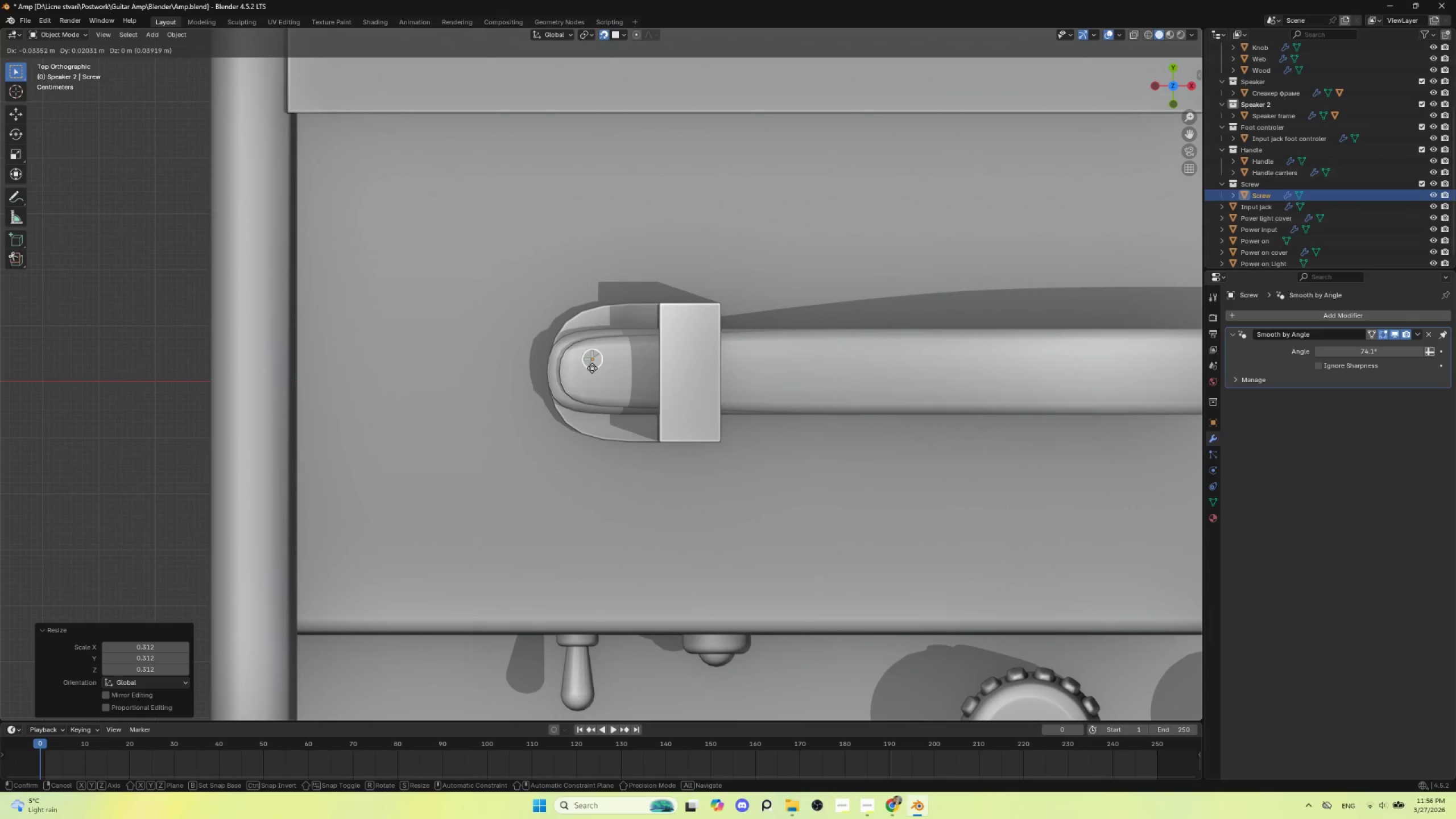 
left_click([592, 368])
 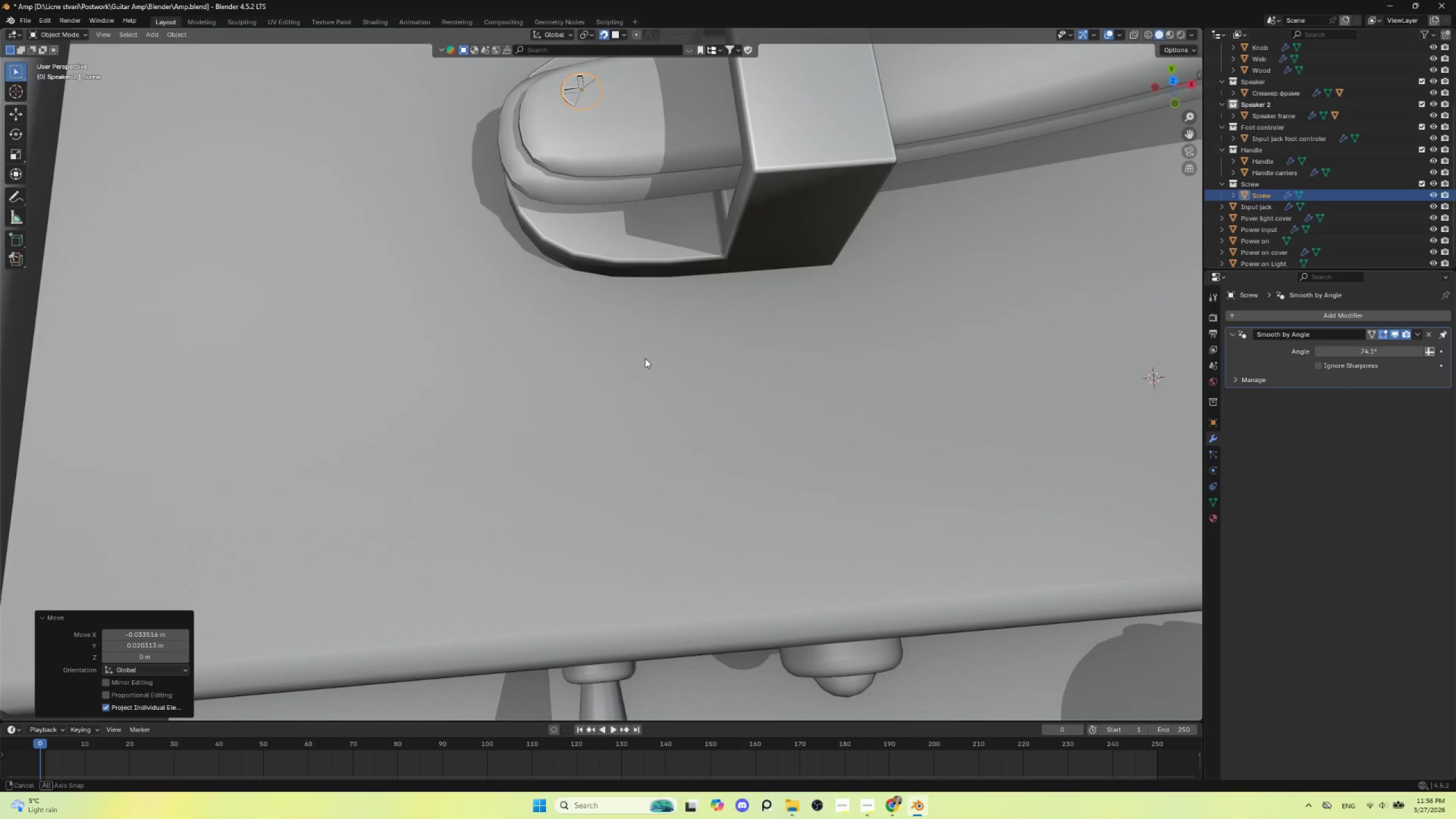 
hold_key(key=ShiftLeft, duration=0.45)
 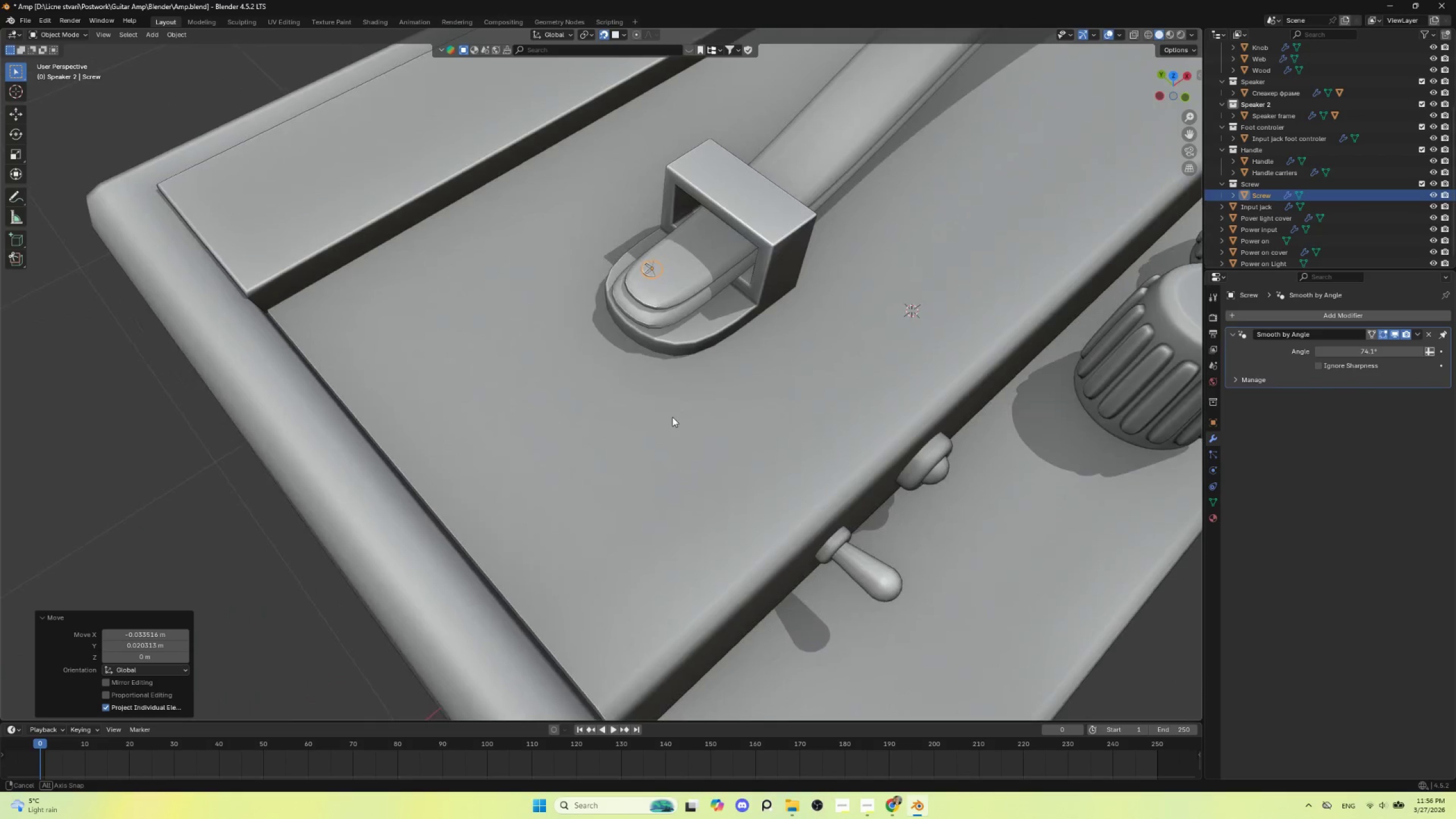 
scroll: coordinate [644, 359], scroll_direction: down, amount: 2.0
 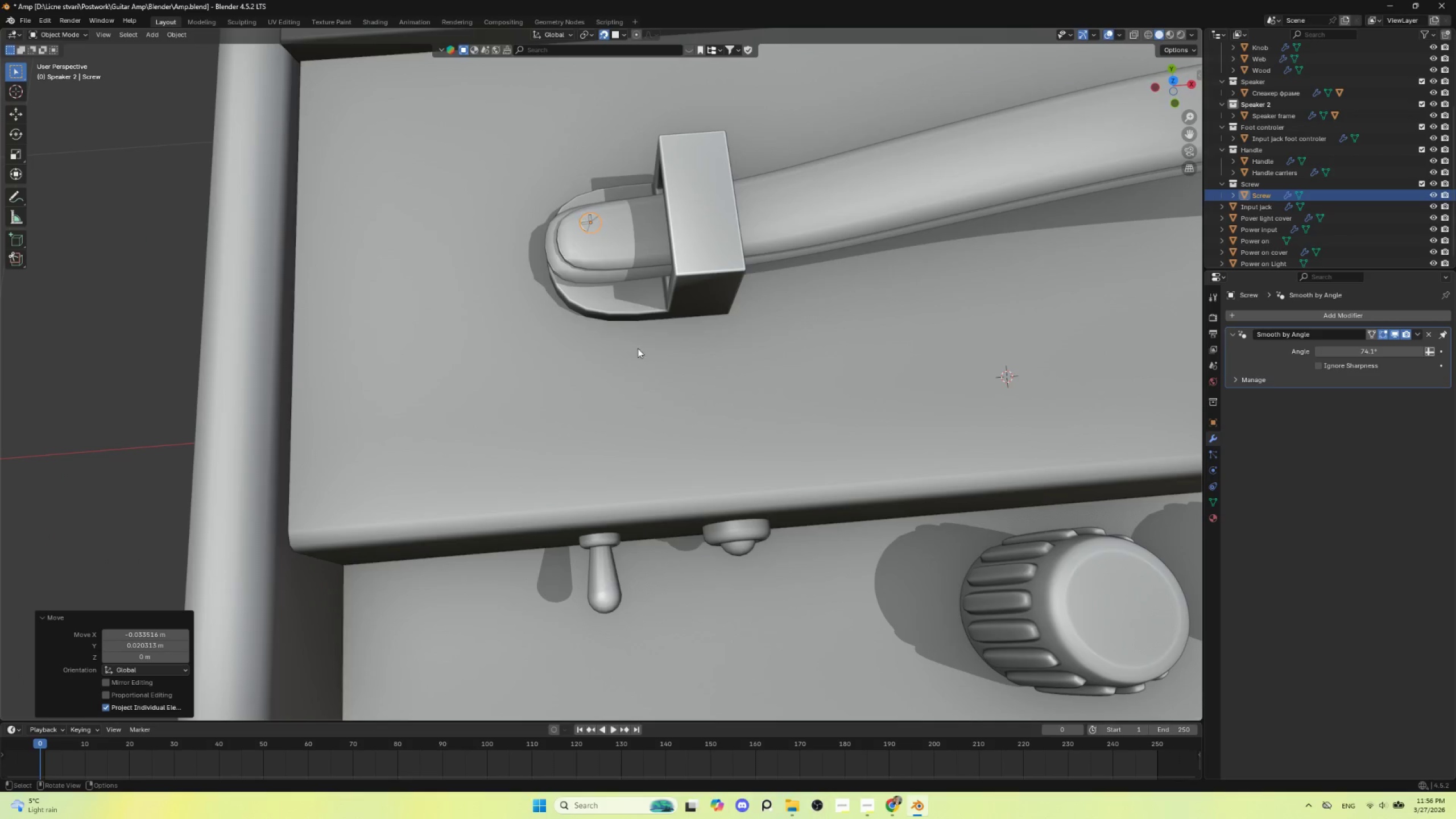 
hold_key(key=ShiftLeft, duration=0.48)
 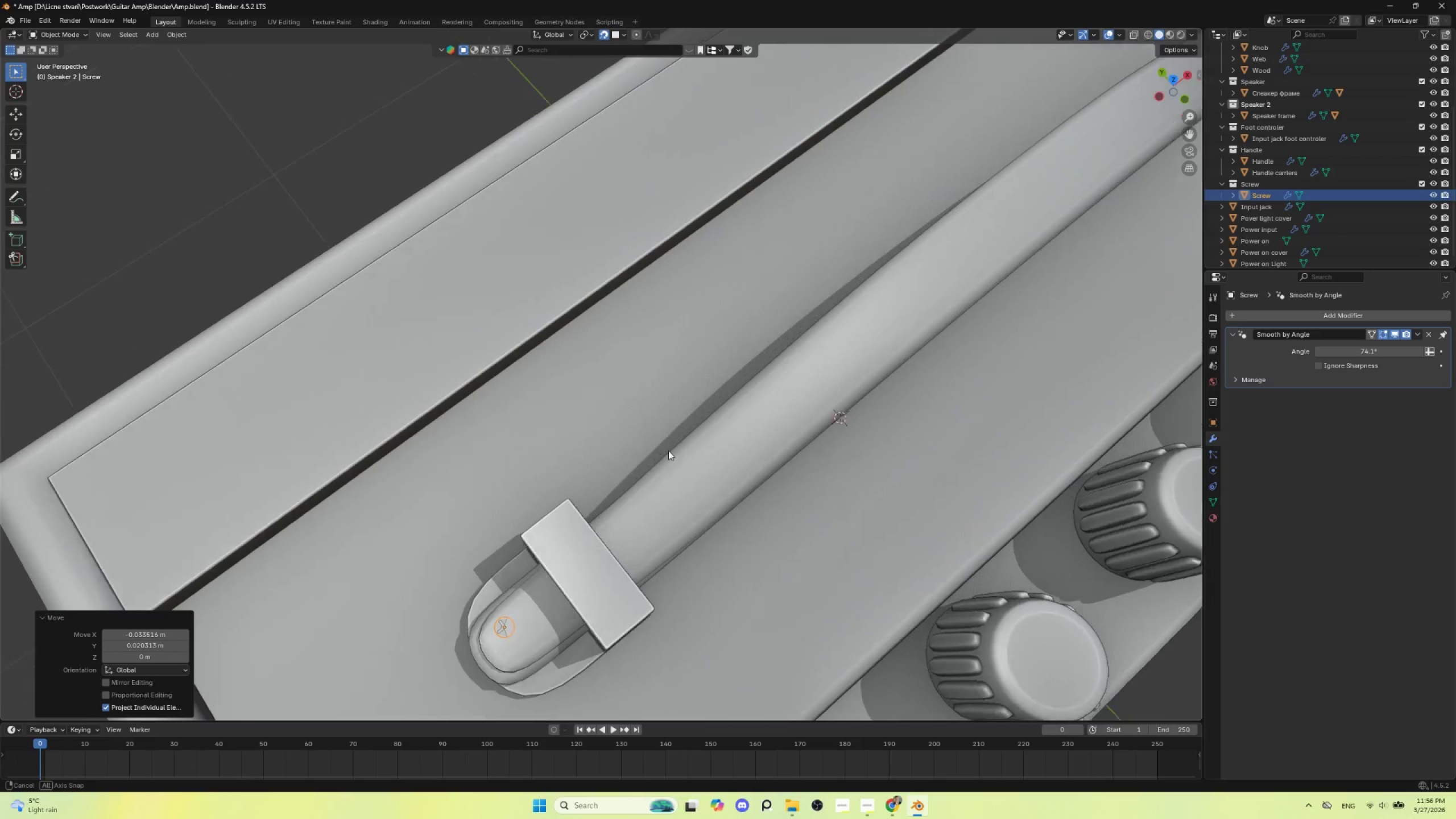 
hold_key(key=AltLeft, duration=0.78)
 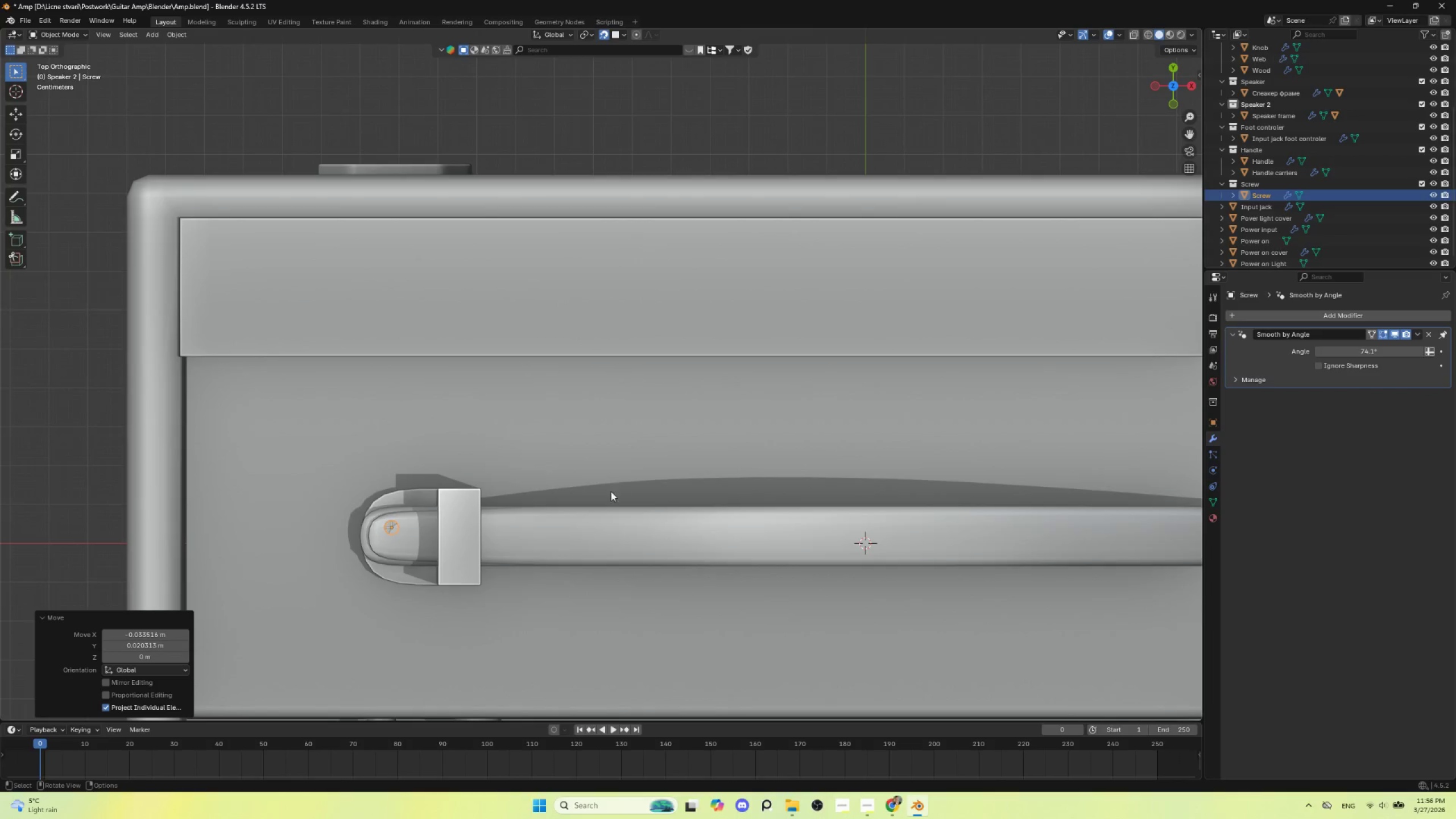 
hold_key(key=ShiftLeft, duration=0.55)
 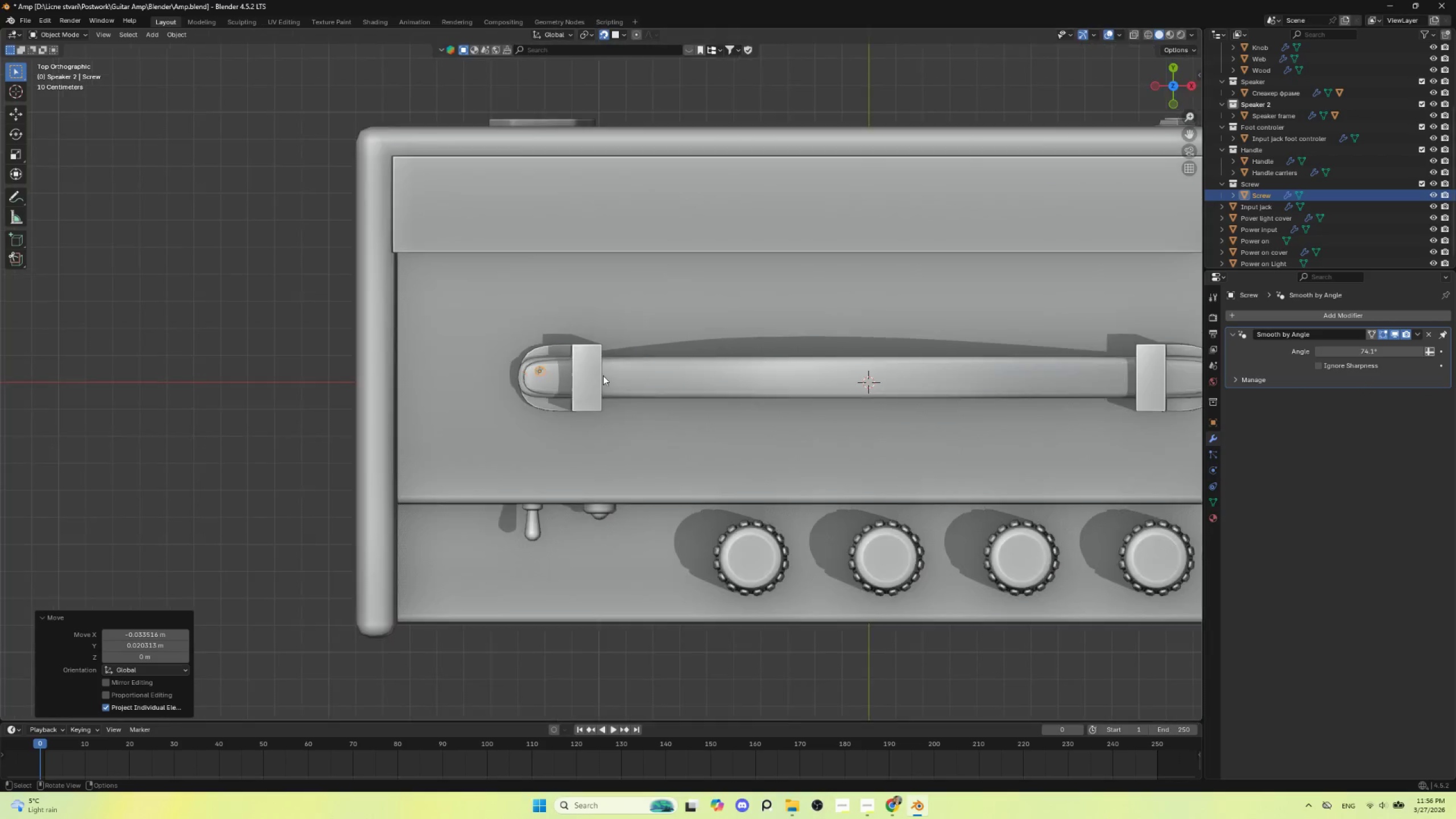 
scroll: coordinate [605, 382], scroll_direction: down, amount: 4.0
 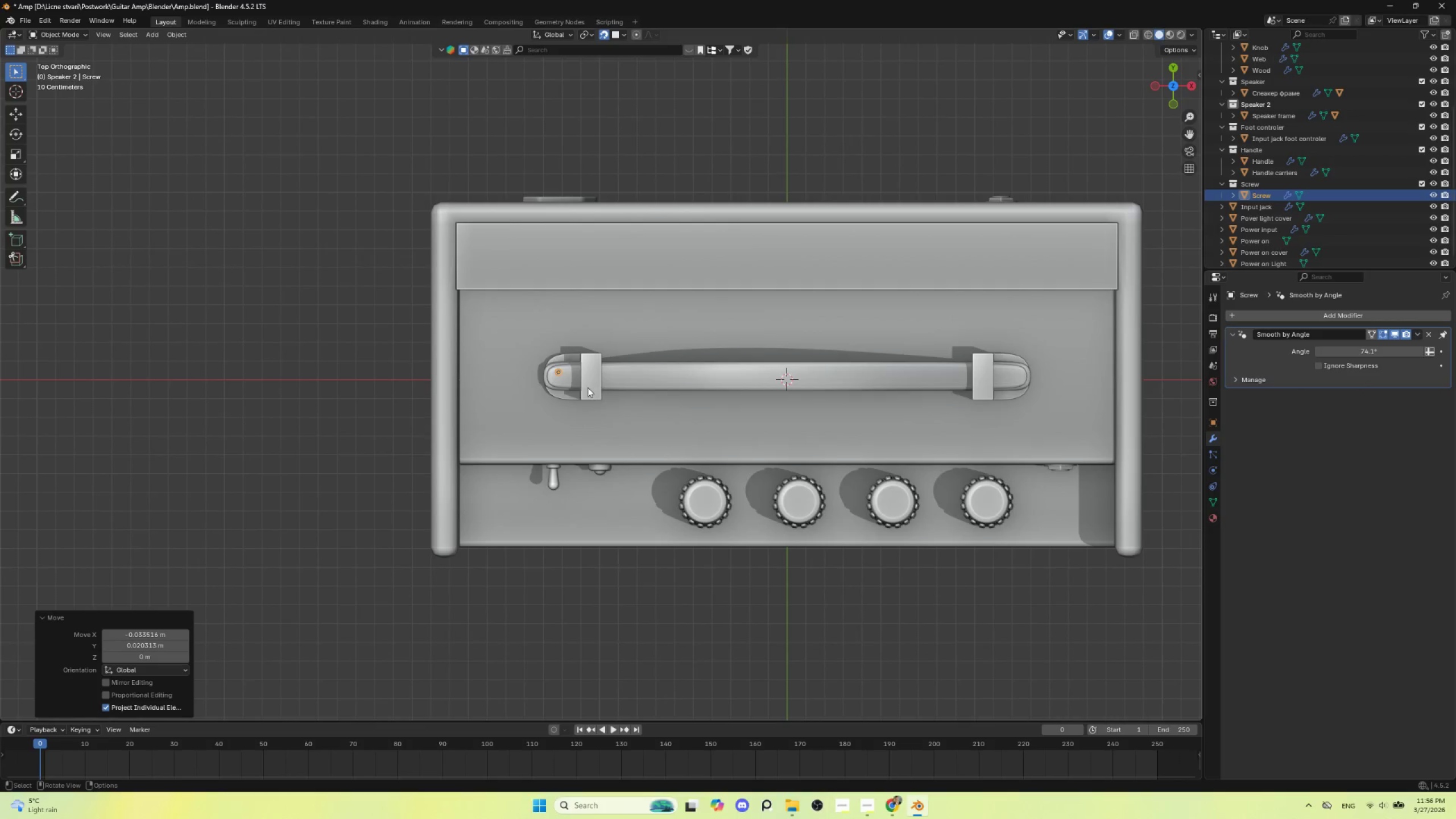 
key(Shift+D)
 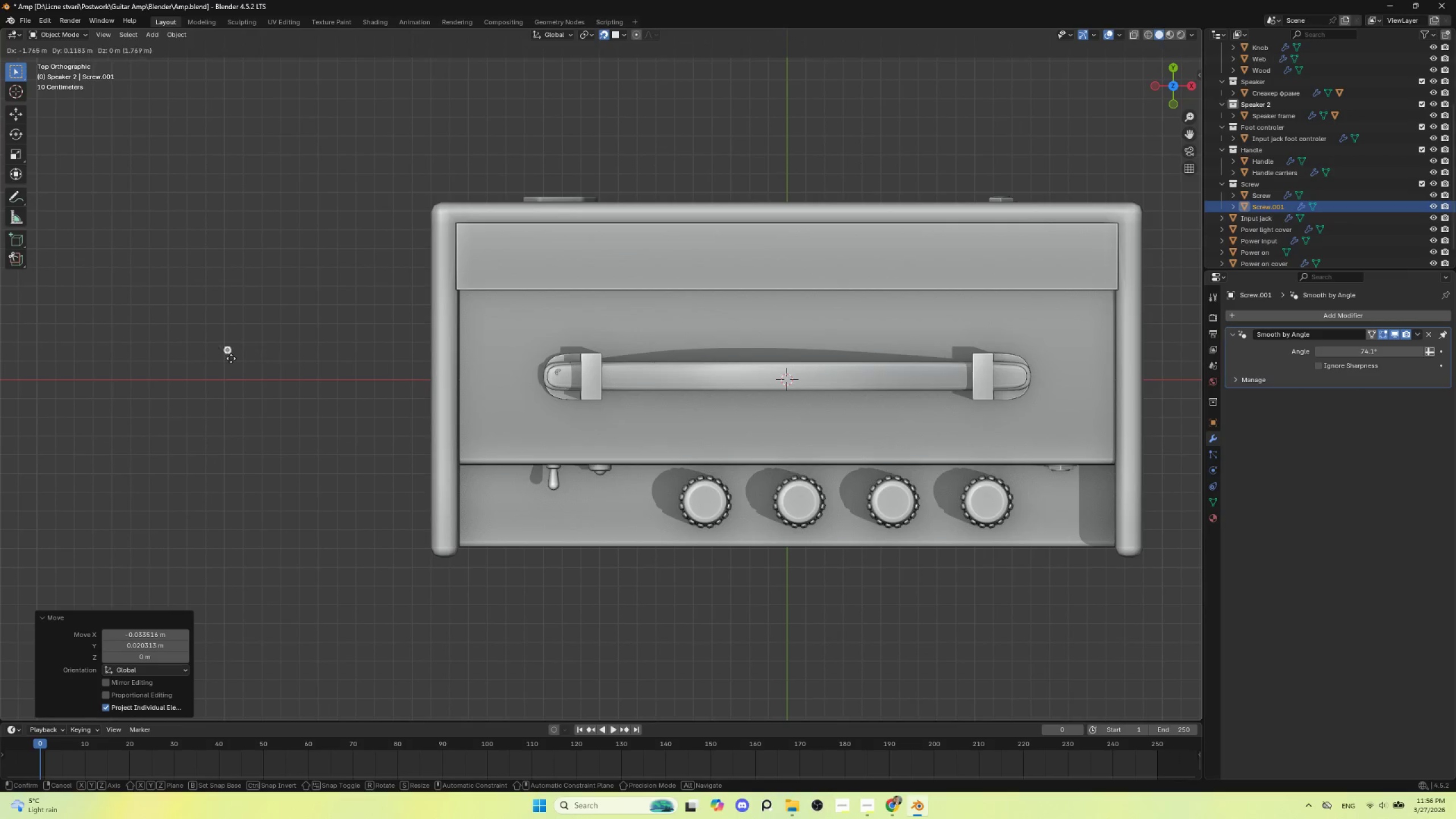 
left_click([181, 350])
 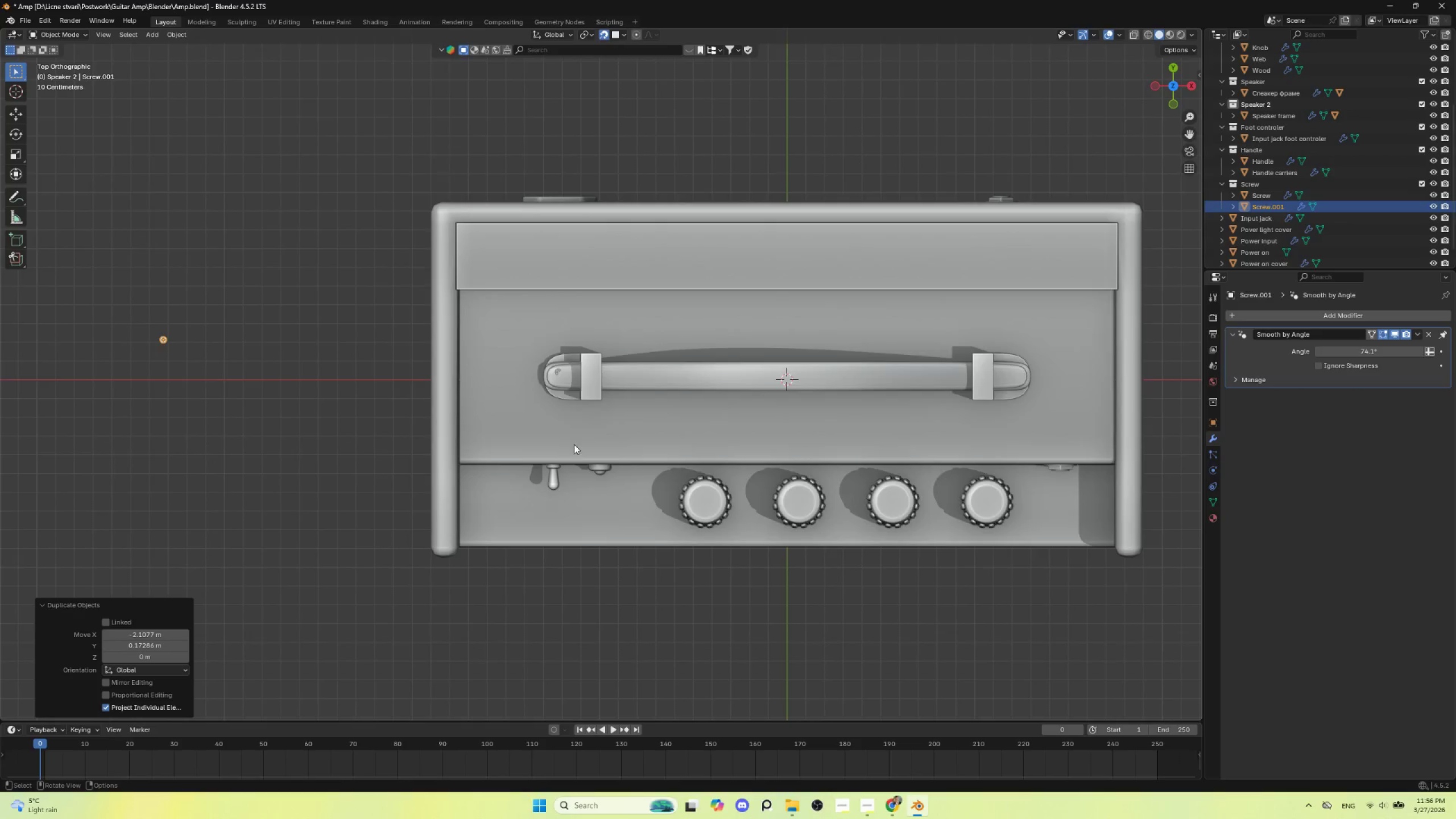 
scroll: coordinate [539, 421], scroll_direction: up, amount: 8.0
 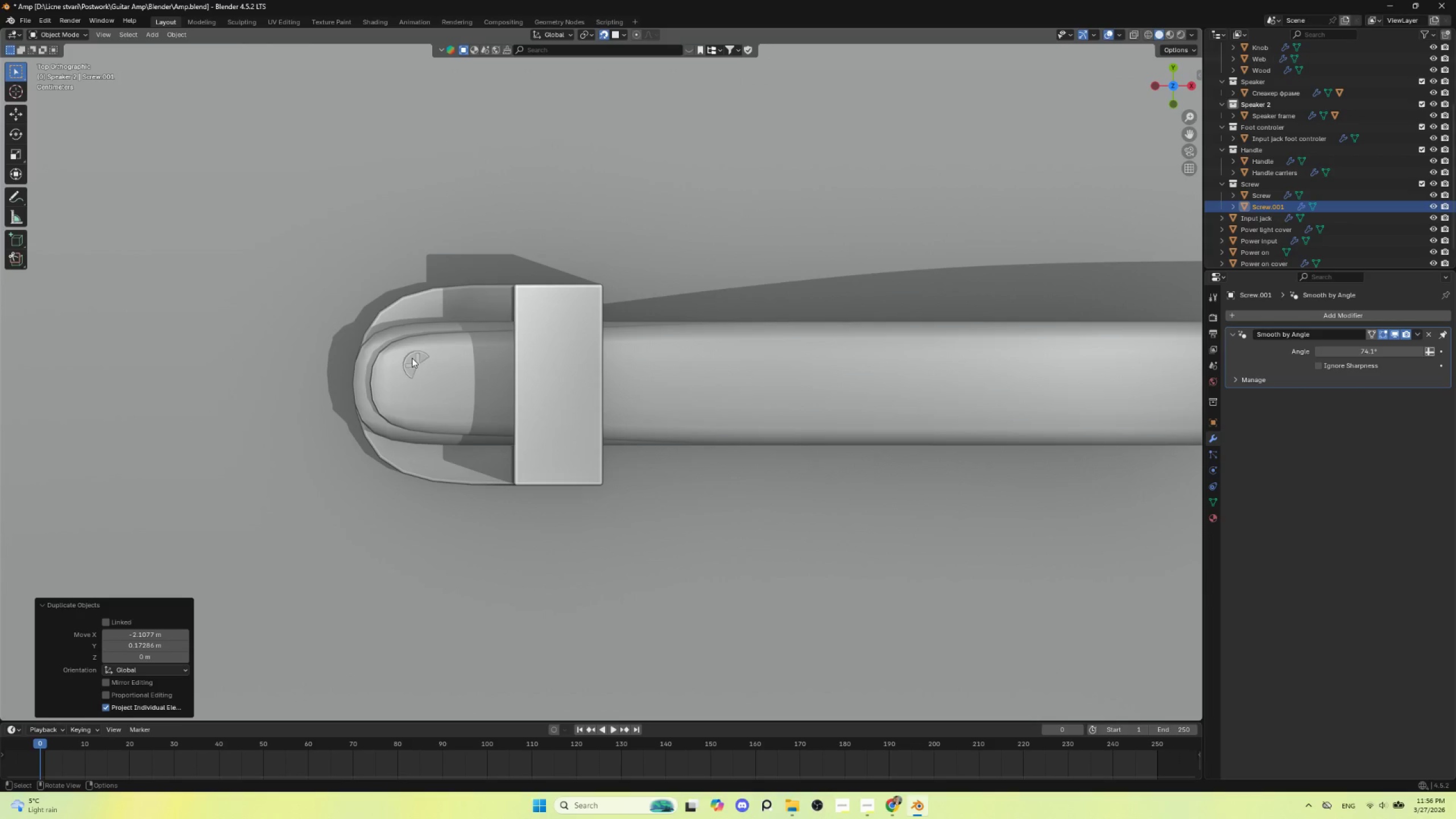 
left_click([411, 357])
 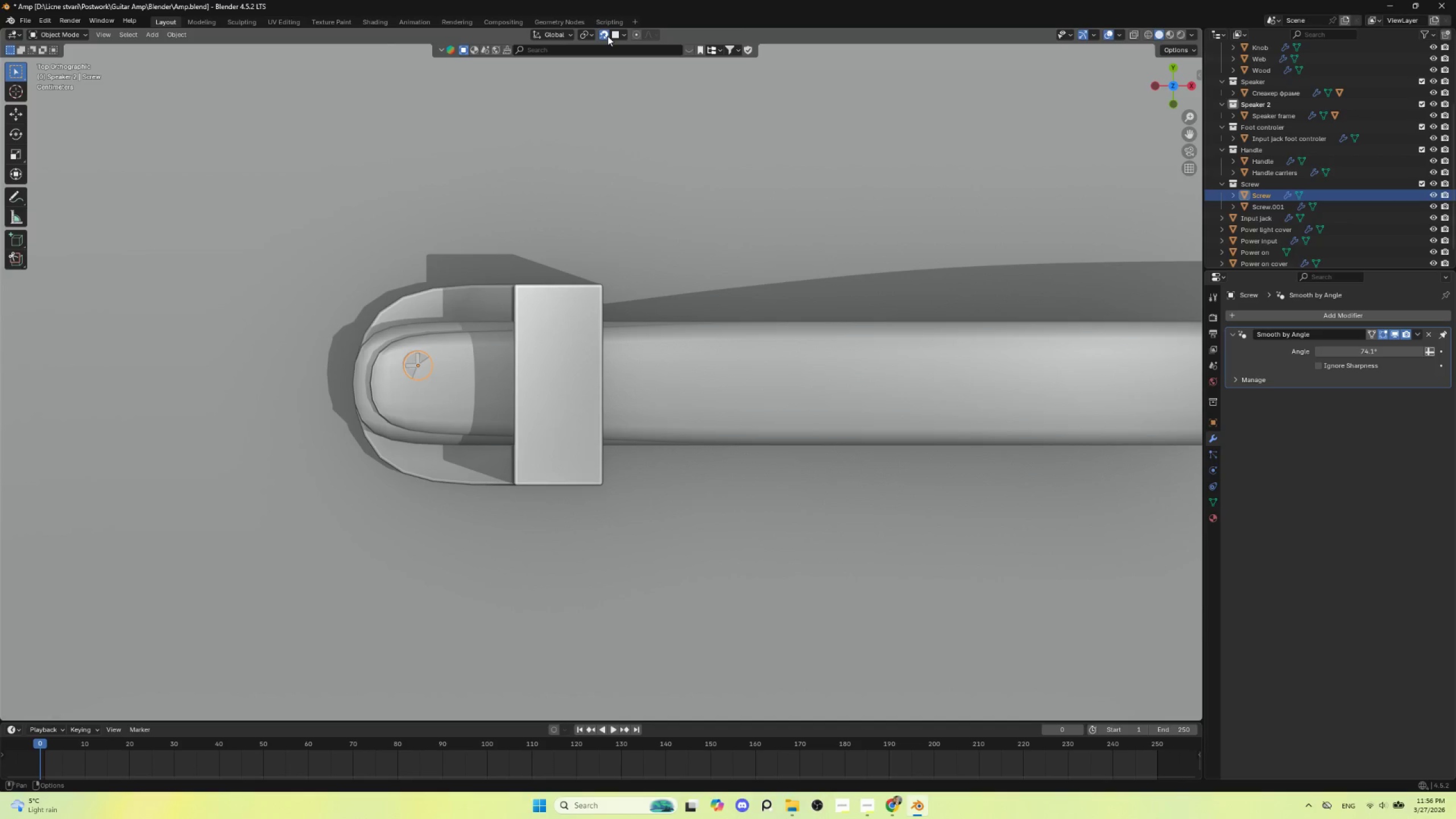 
left_click([623, 32])
 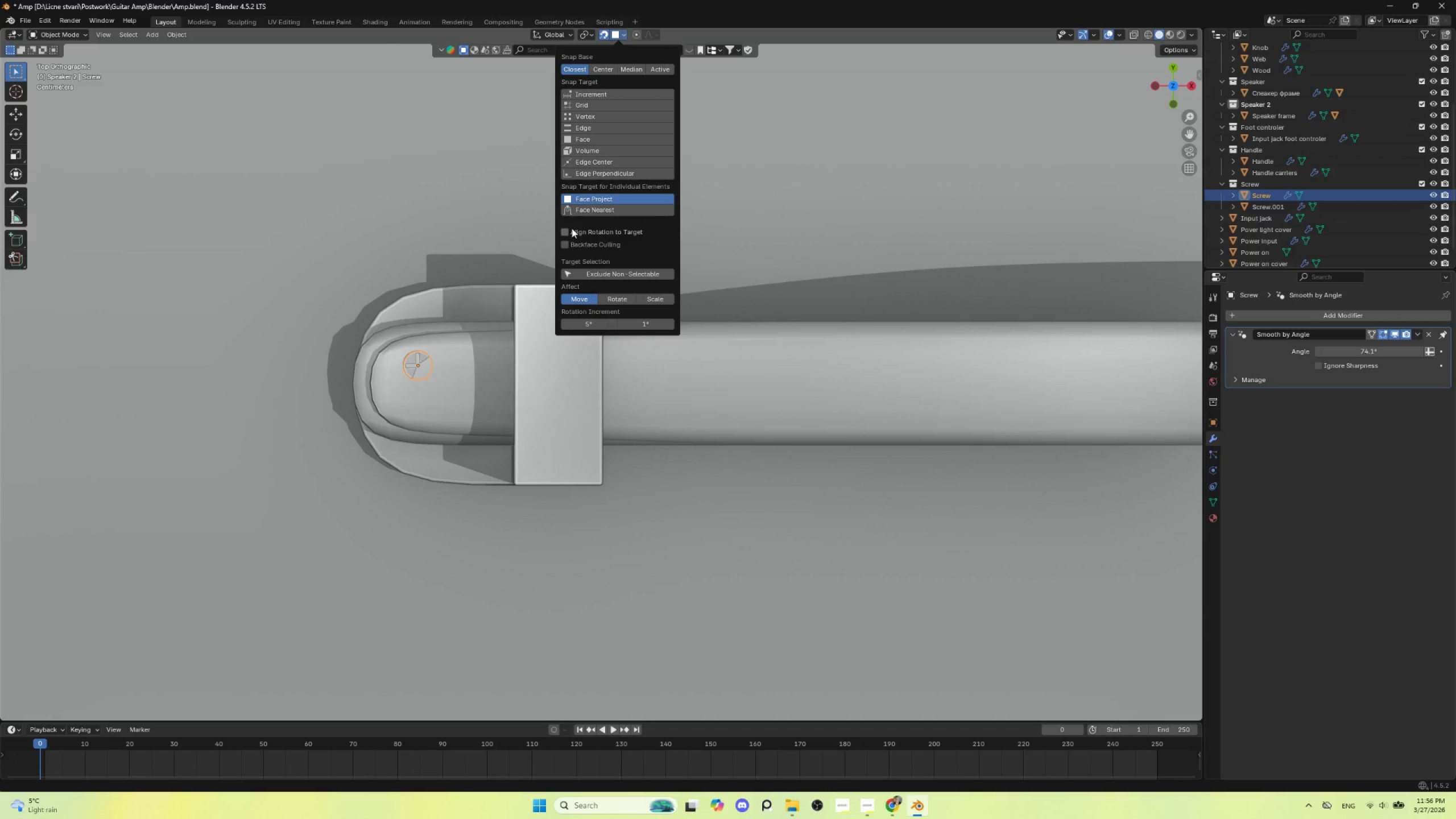 
left_click([569, 230])
 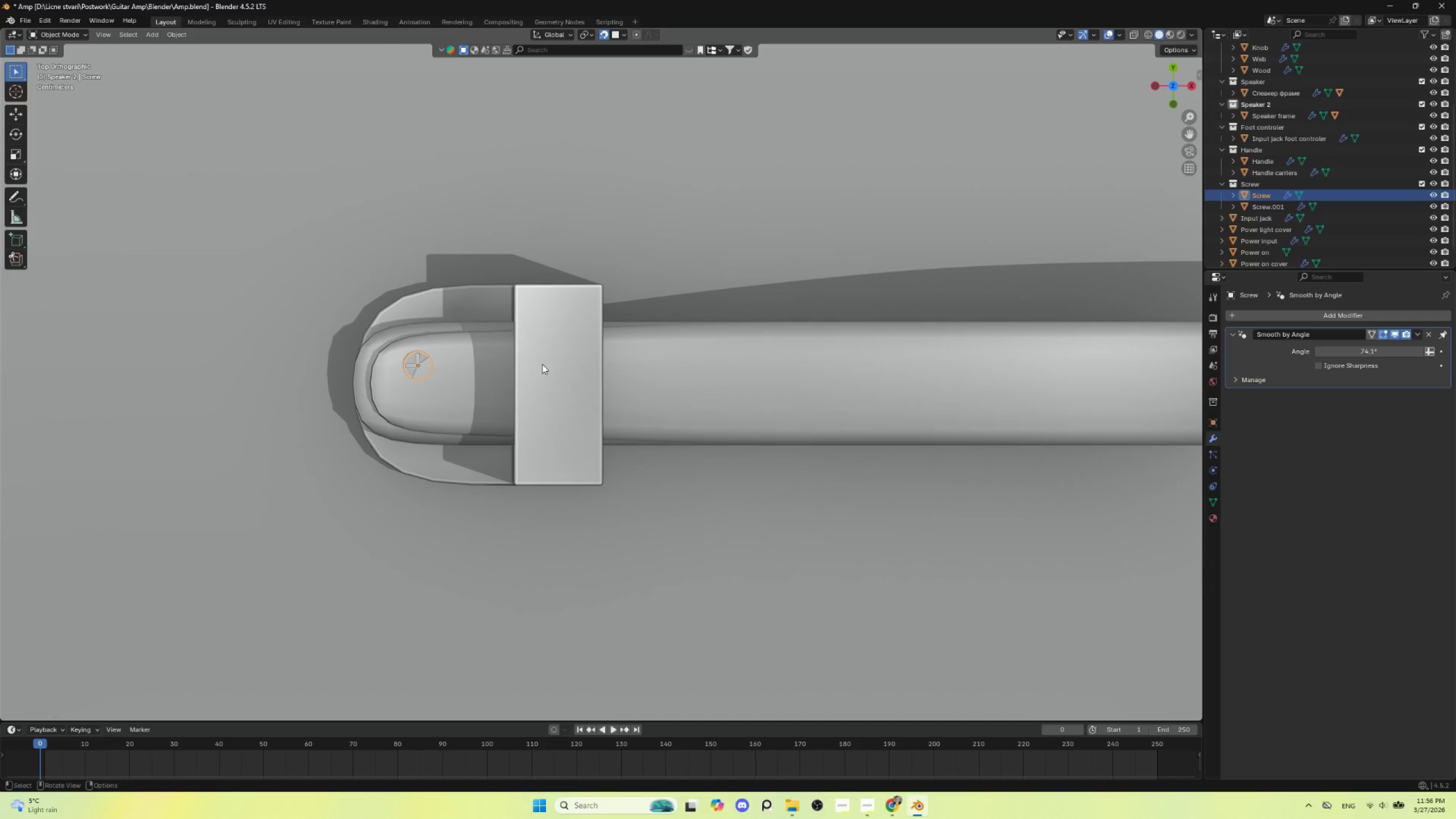 
key(NumpadDivide)
 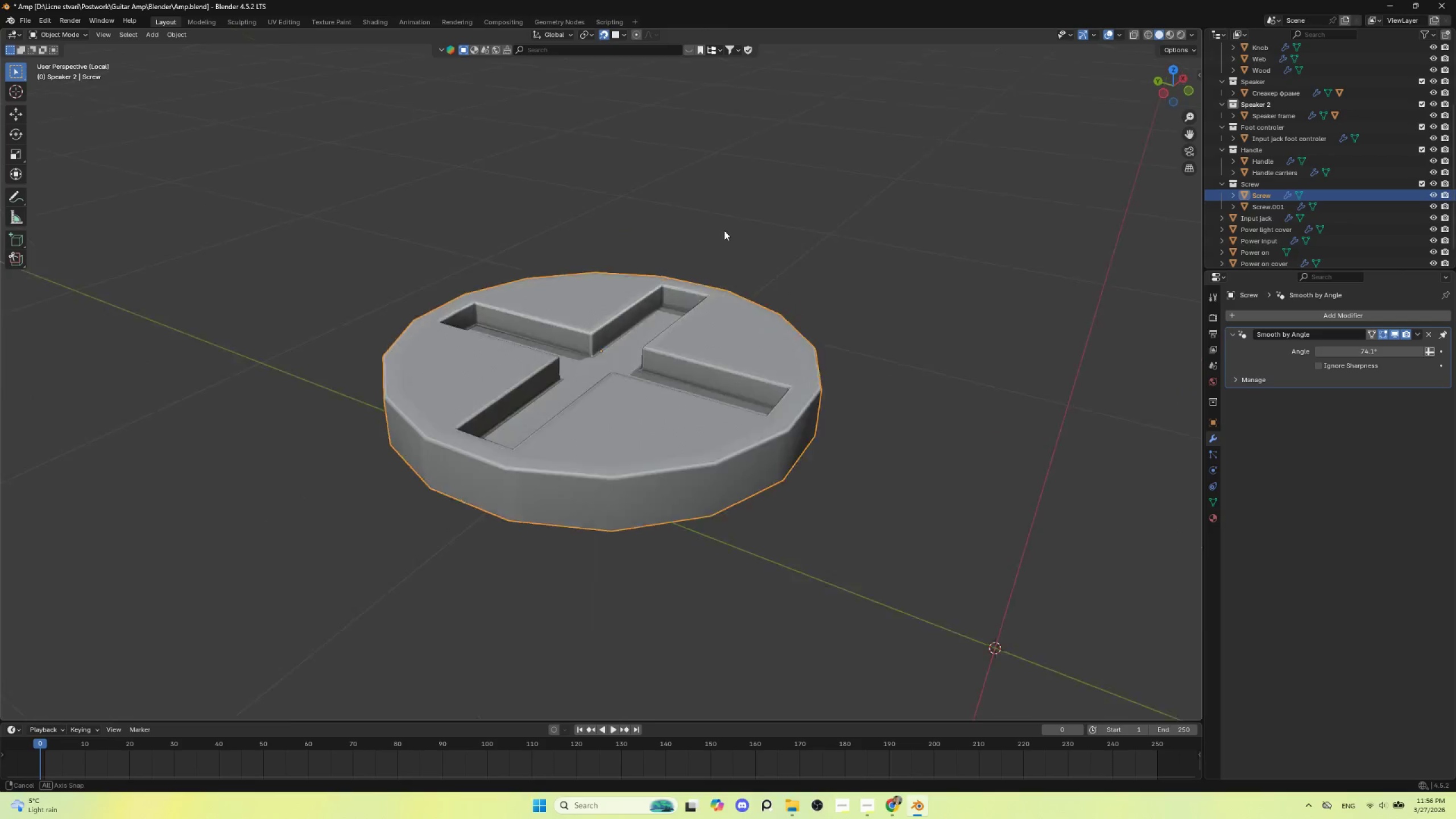 
hold_key(key=AltLeft, duration=0.81)
 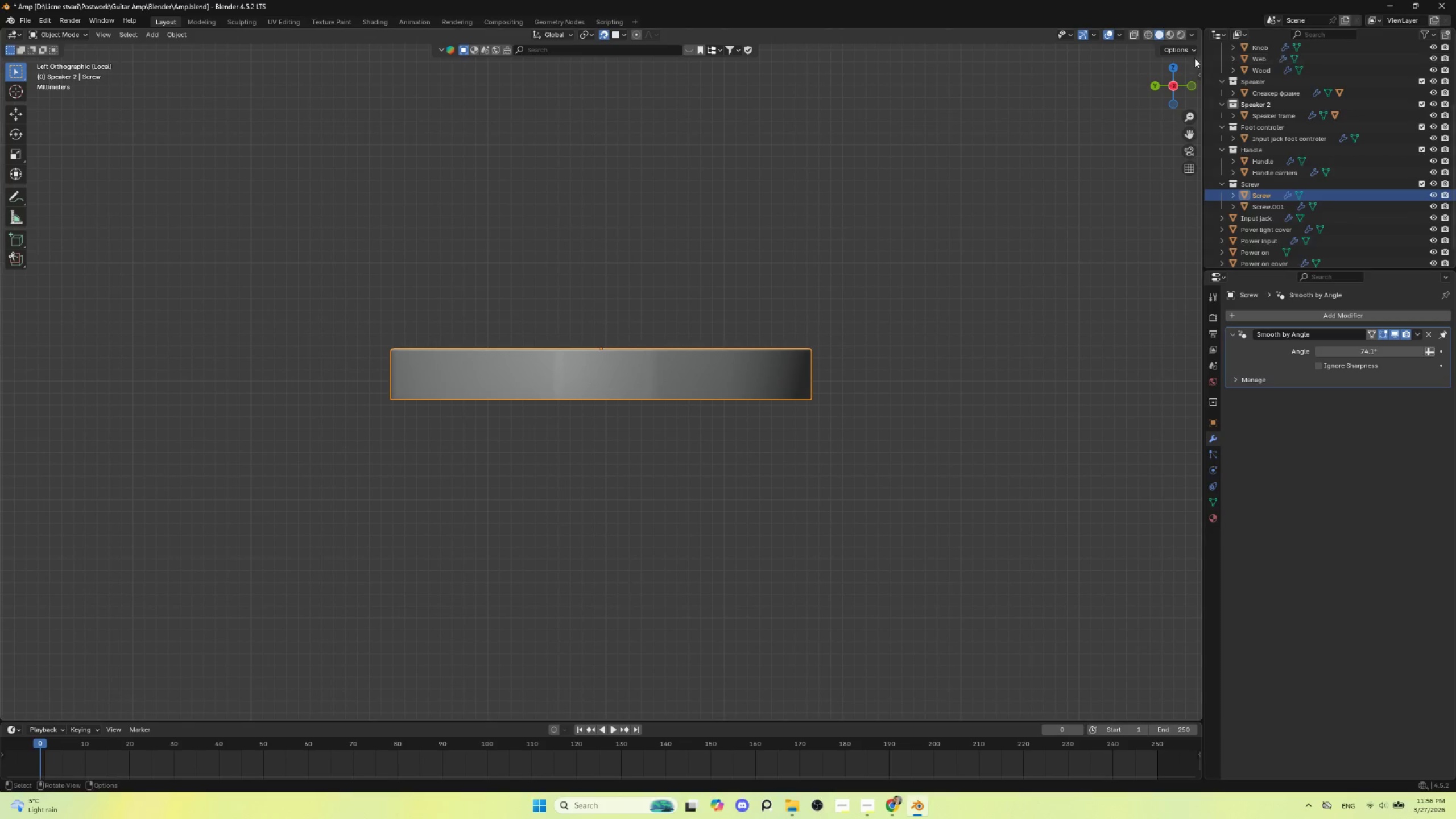 
hold_key(key=AltLeft, duration=17.98)
left_click([1189, 46])
 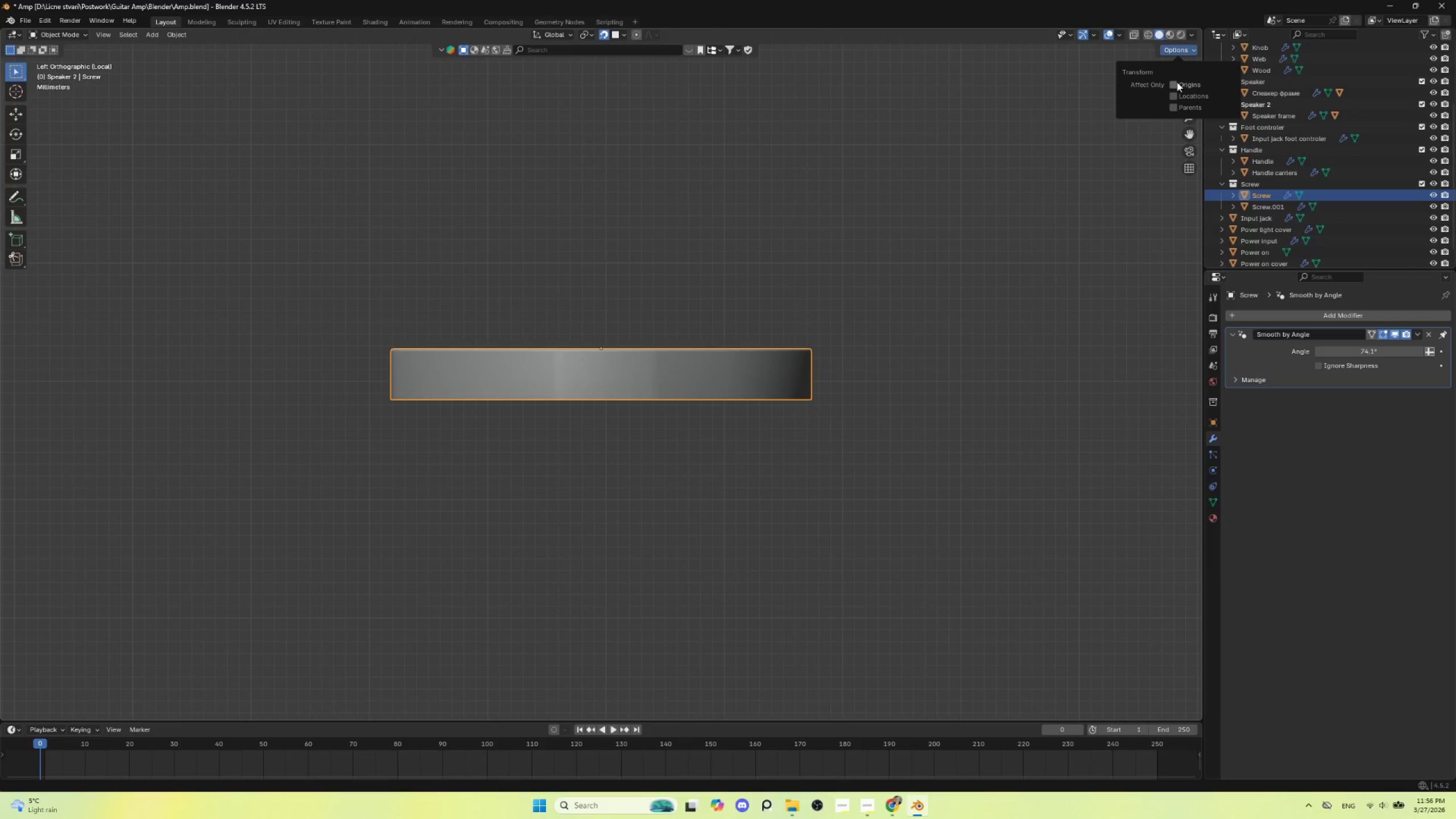 
left_click([1177, 82])
 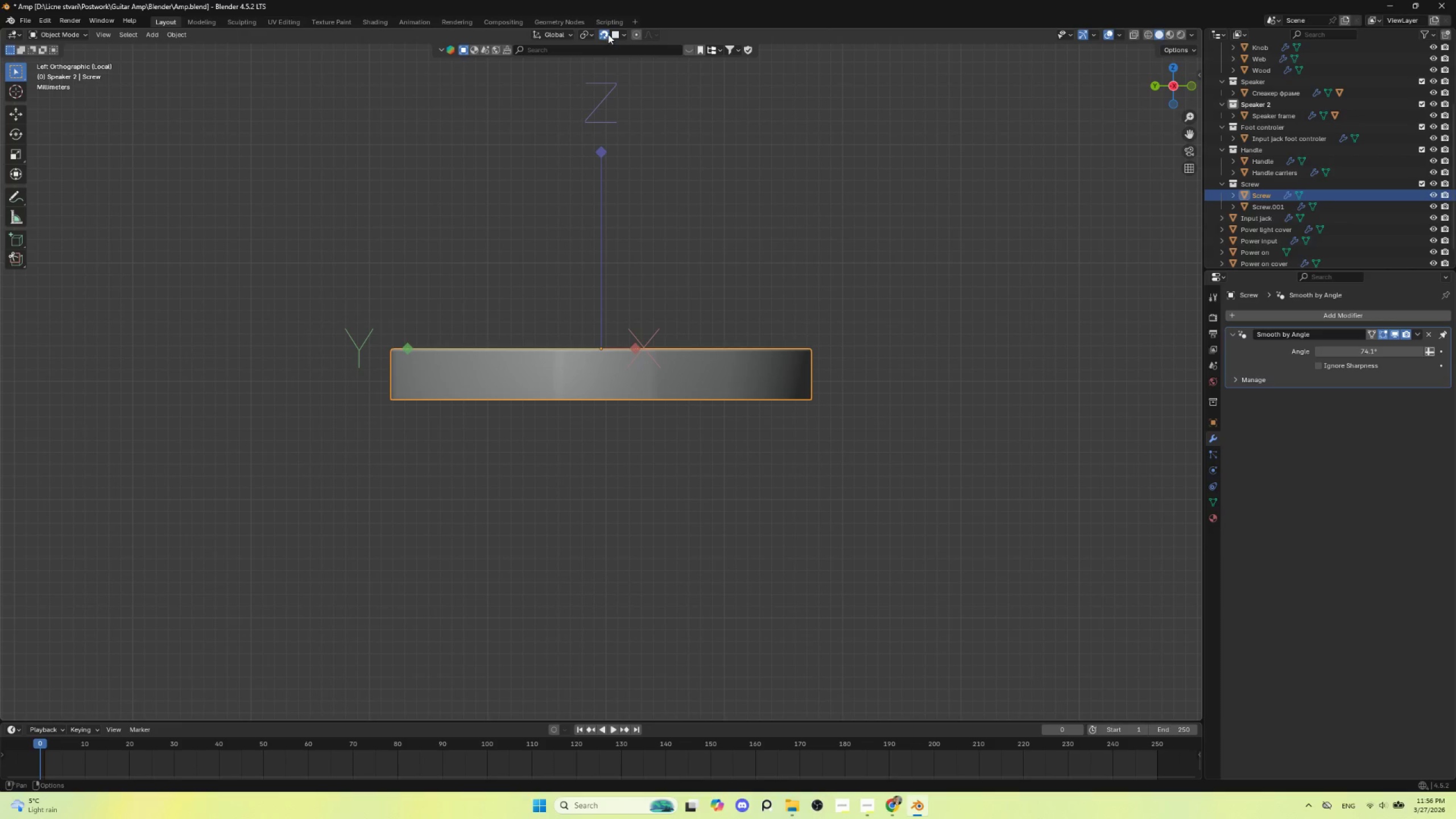 
left_click([605, 34])
 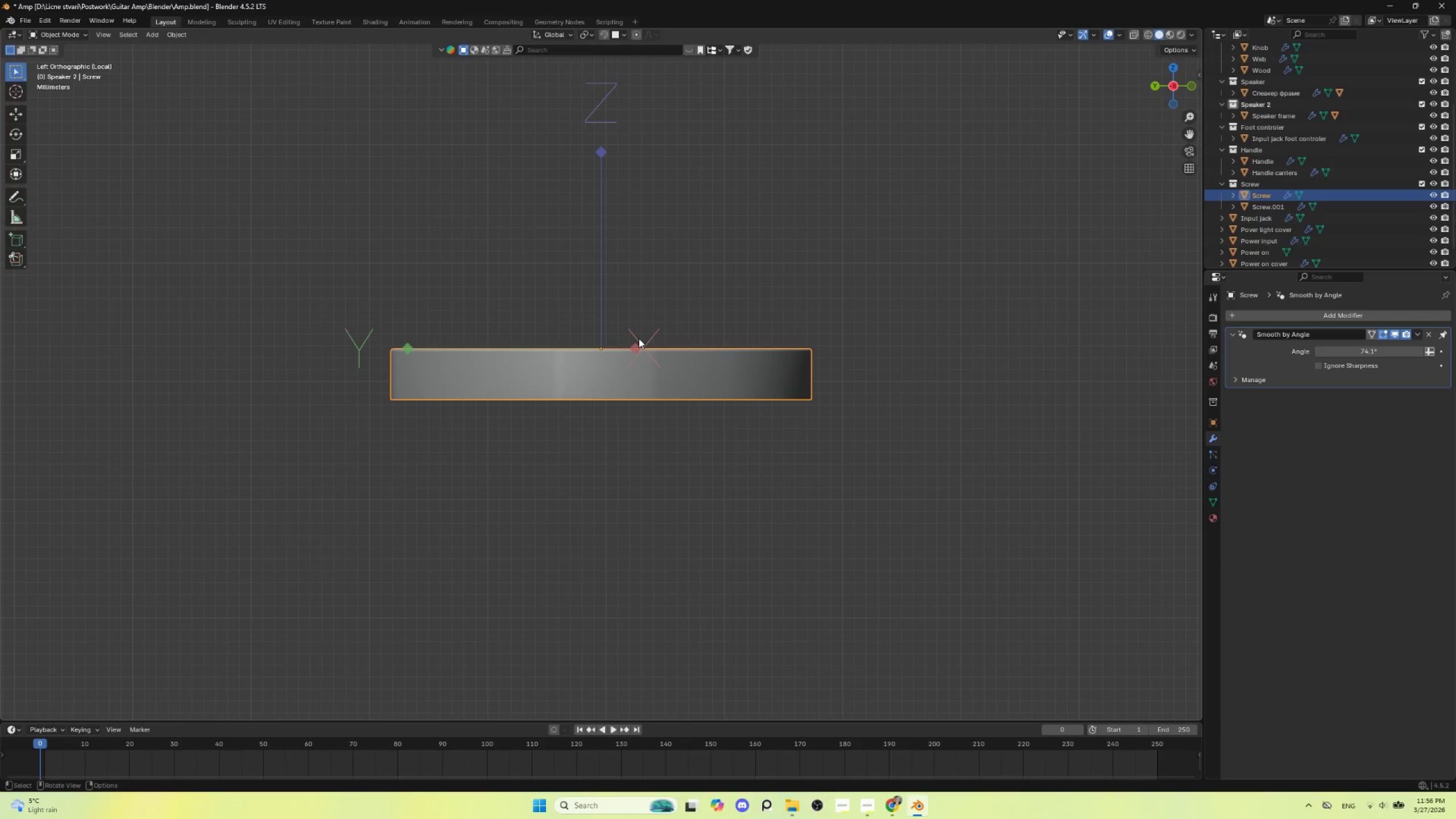 
type(gz)
 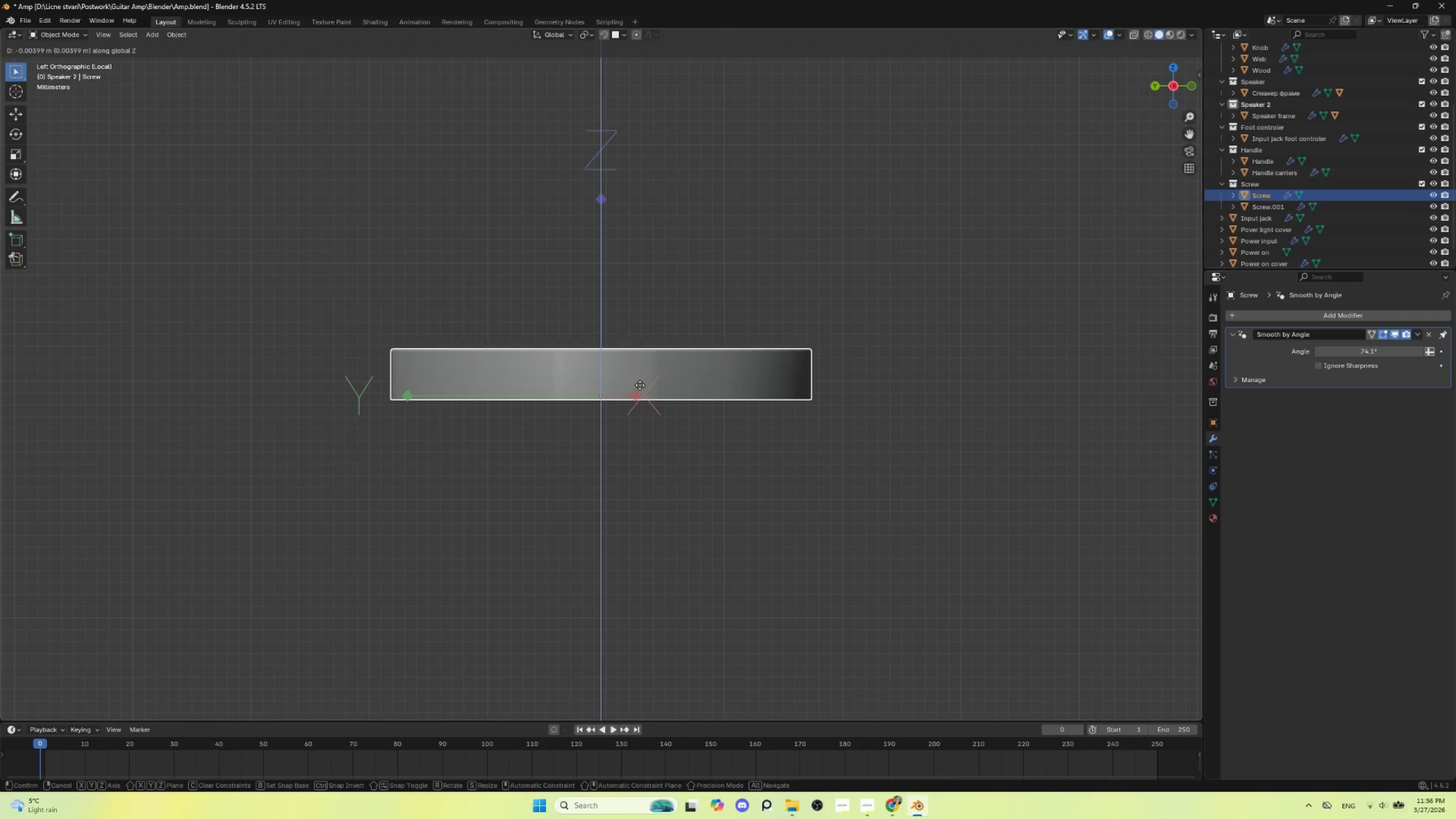 
left_click([641, 383])
 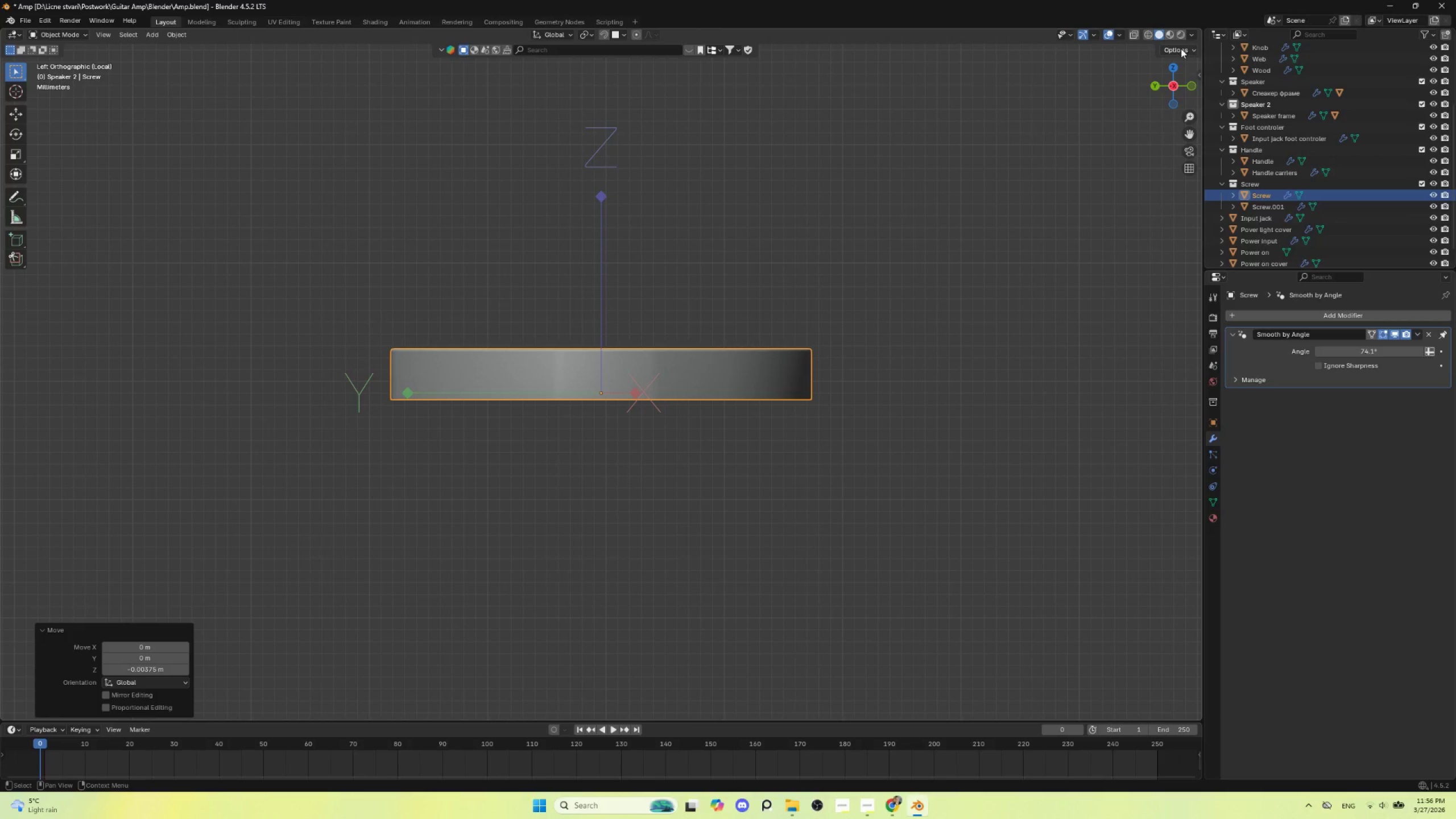 
left_click([1189, 48])
 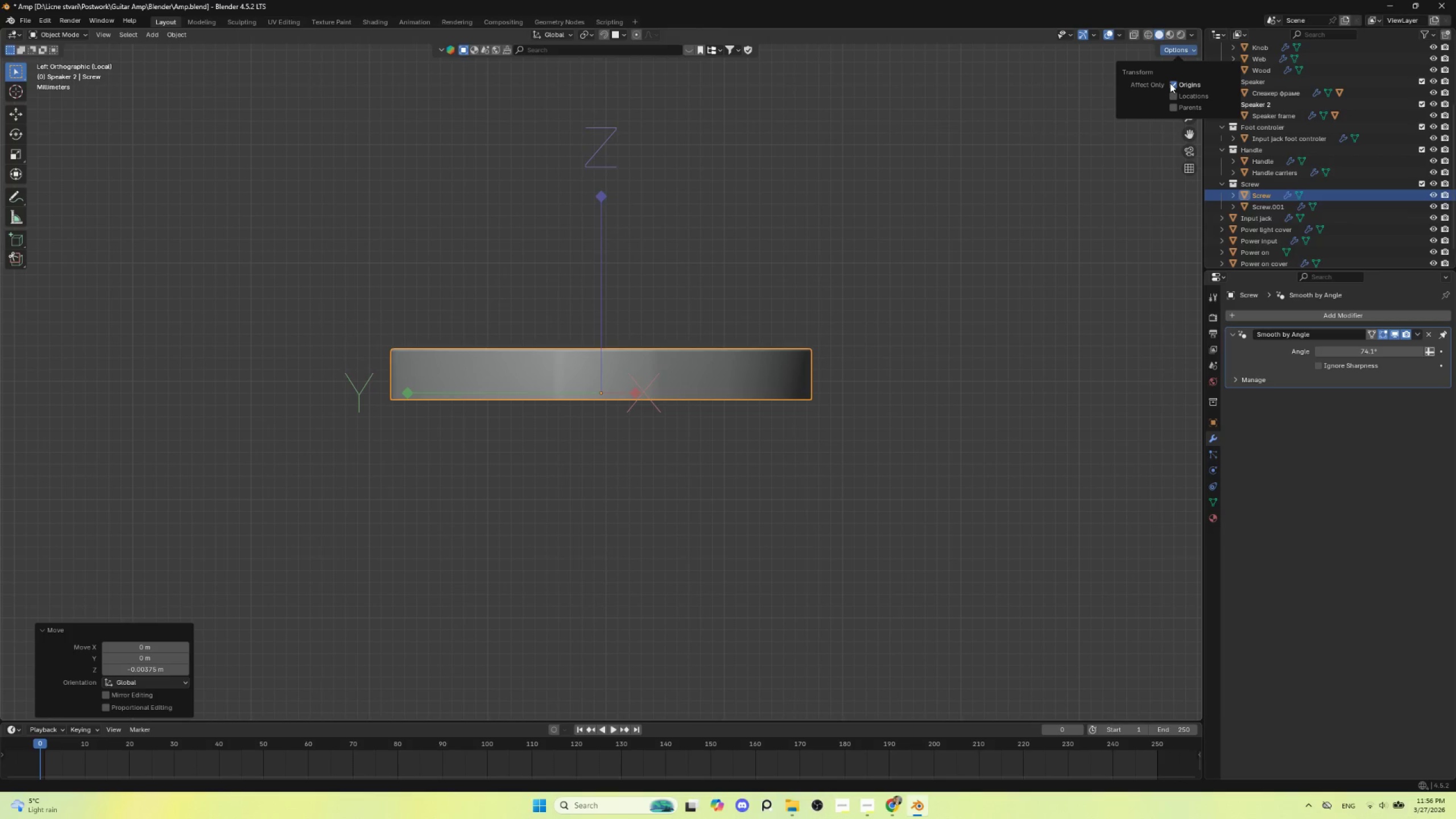 
left_click([1170, 84])
 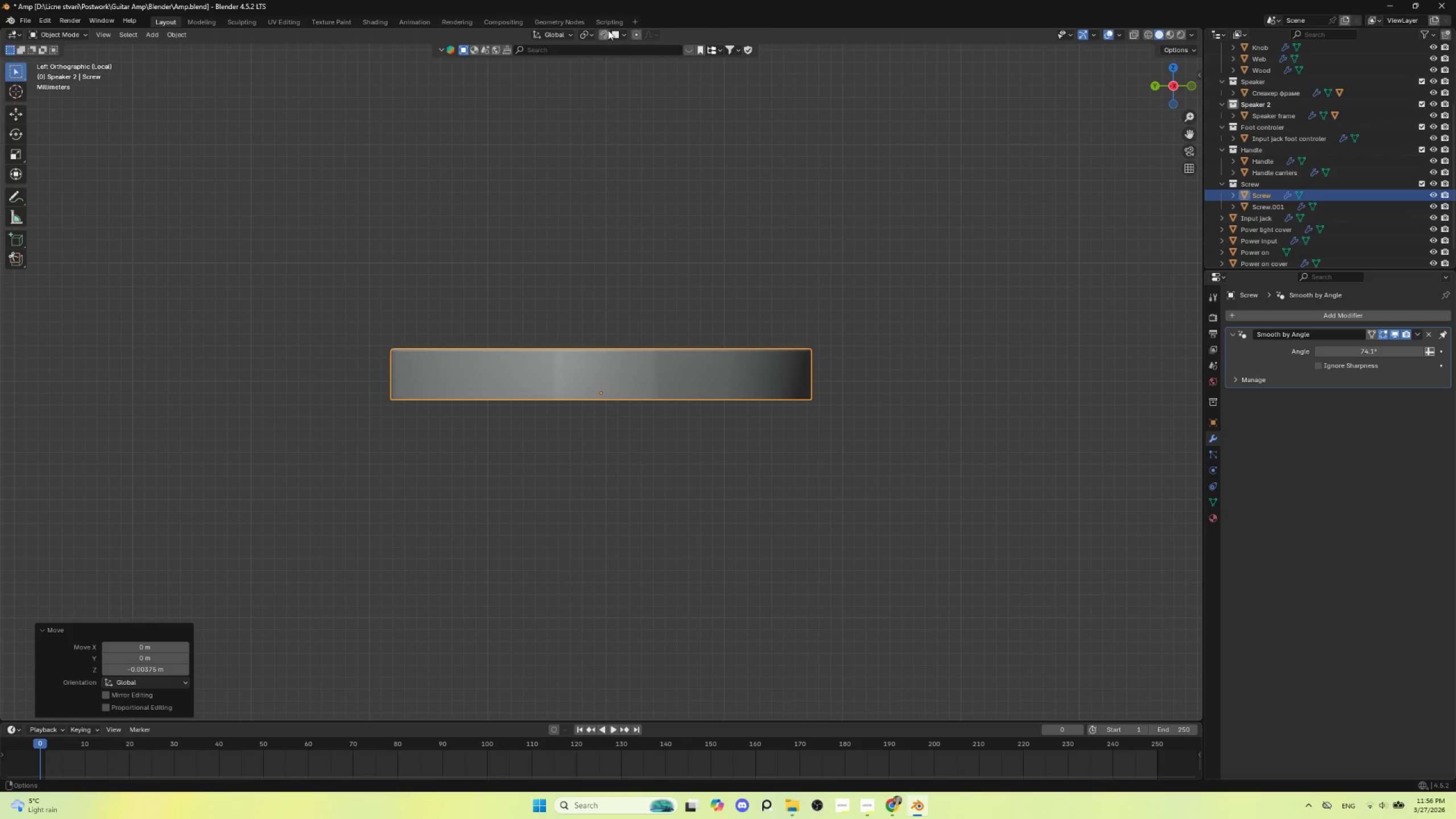 
left_click([606, 34])
 